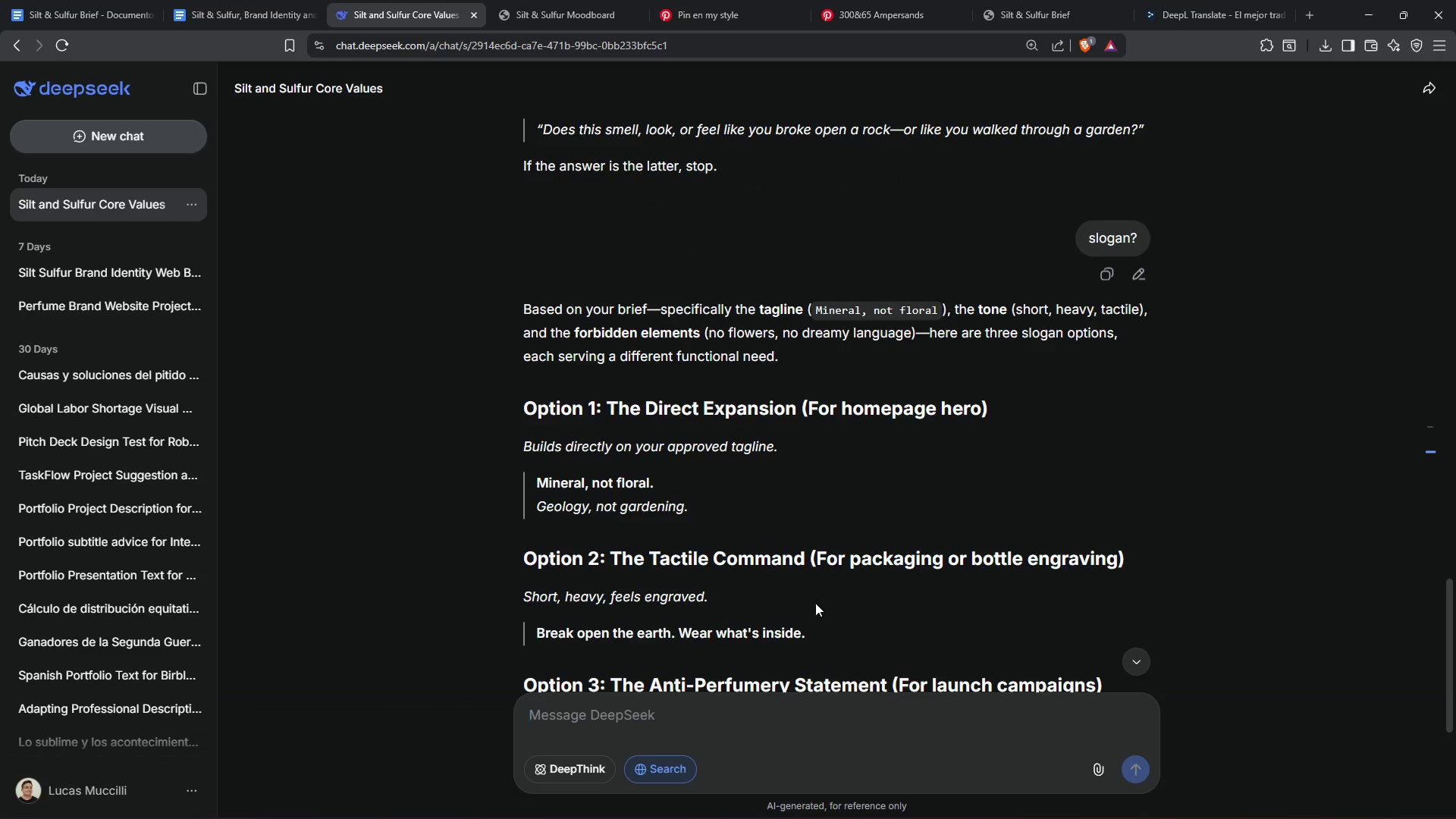 
left_click([674, 727])
 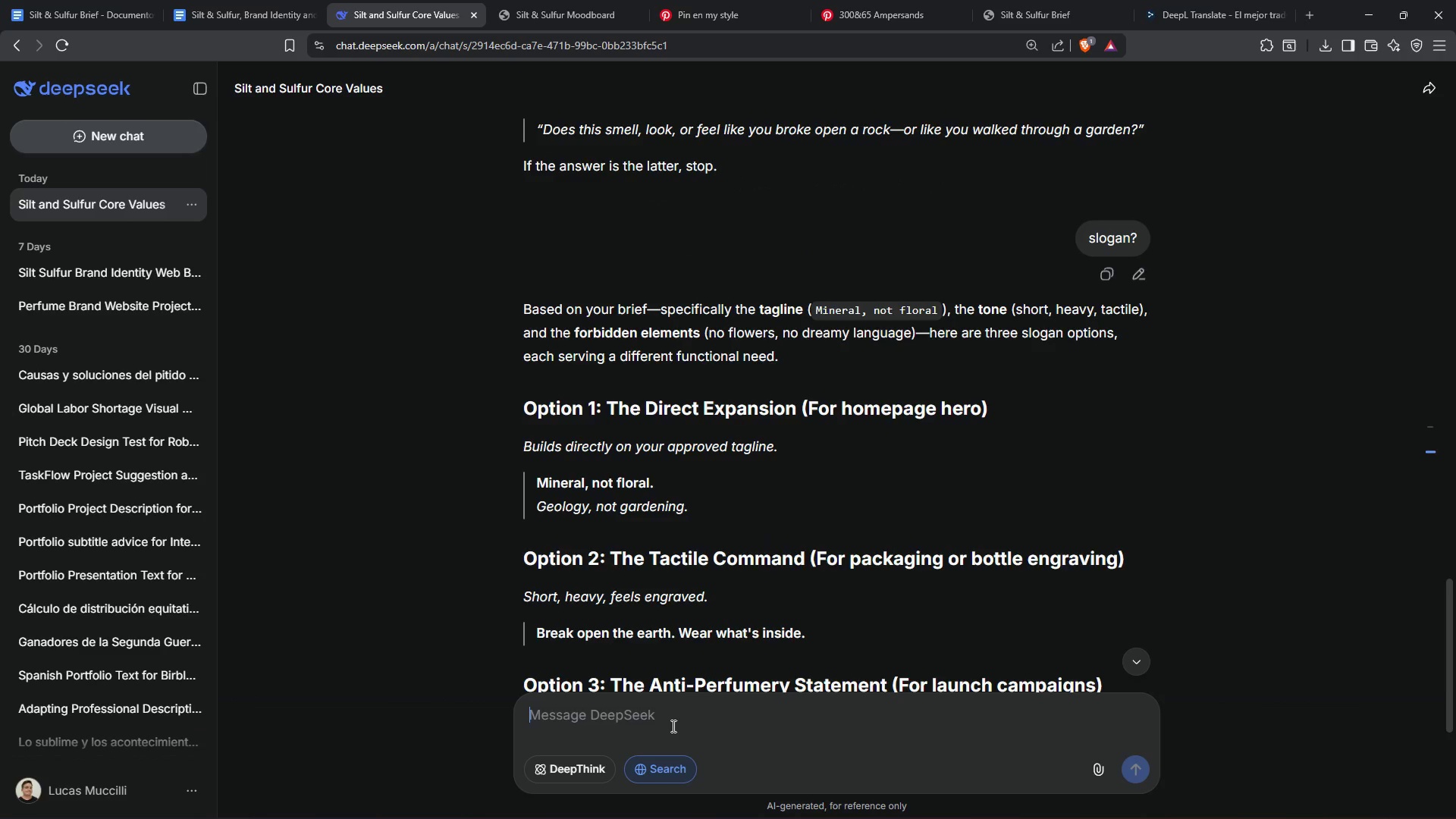 
type(traducir al espa`ol)
 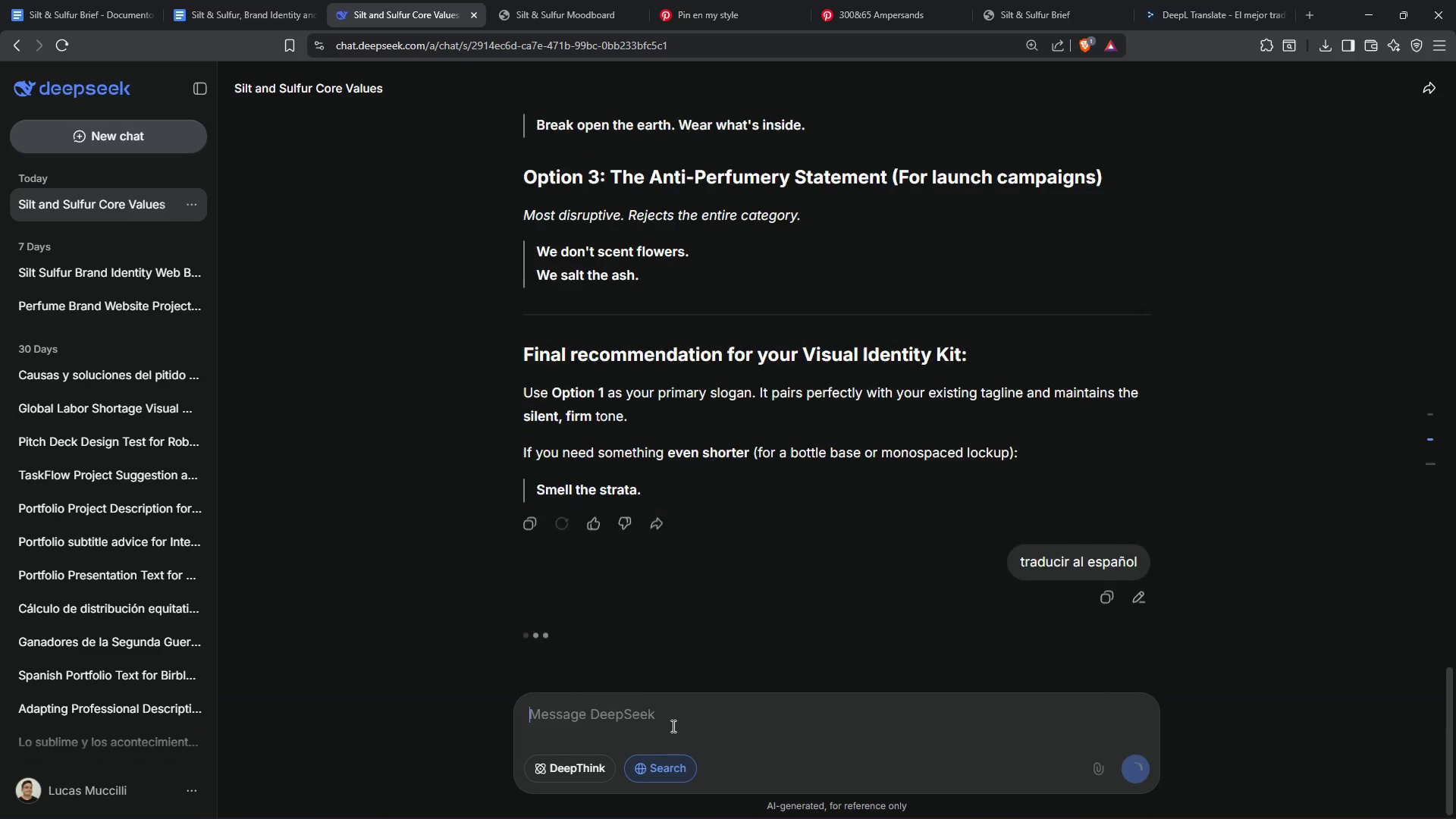 
key(Enter)
 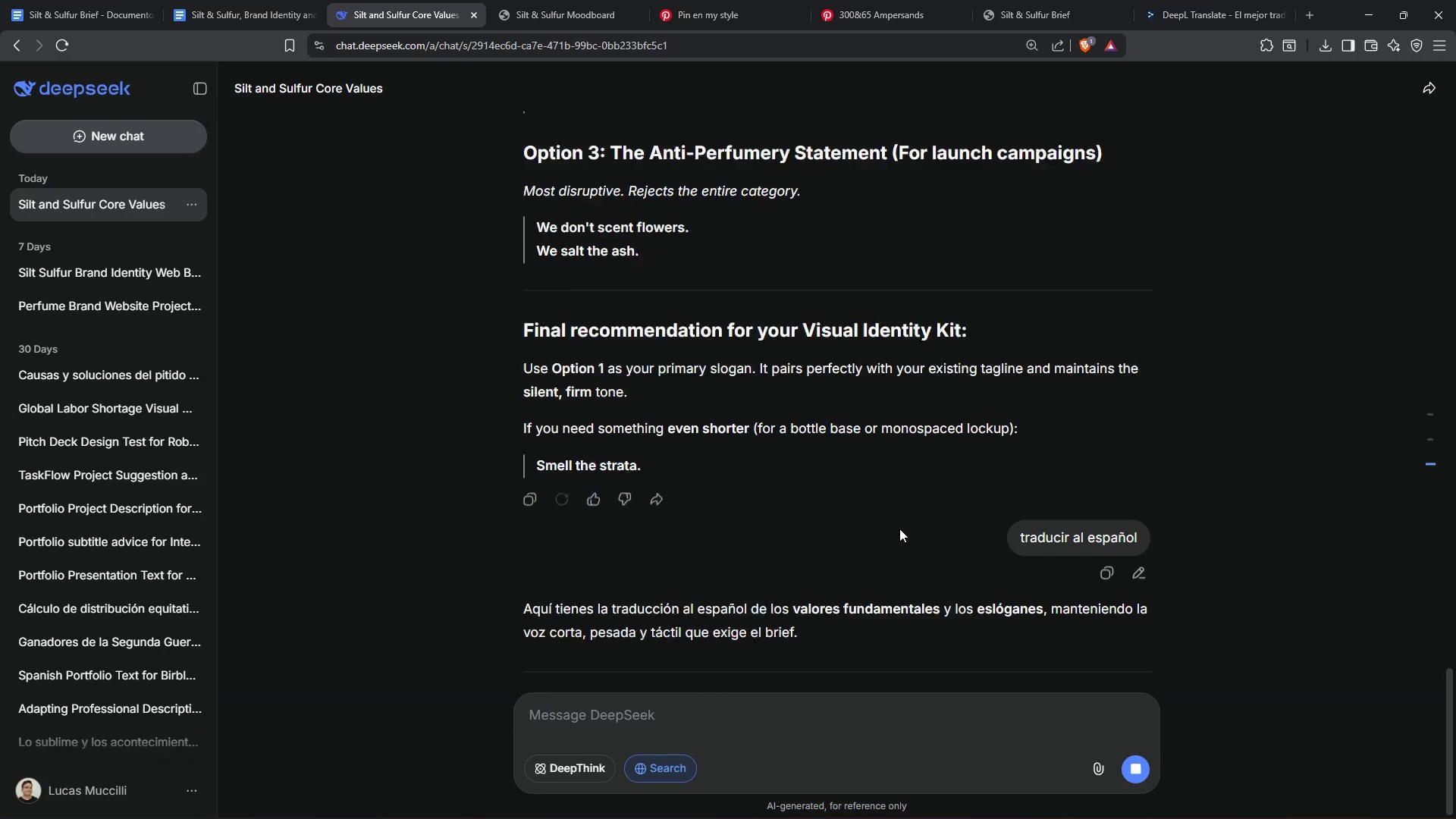 
scroll: coordinate [817, 585], scroll_direction: up, amount: 1.0
 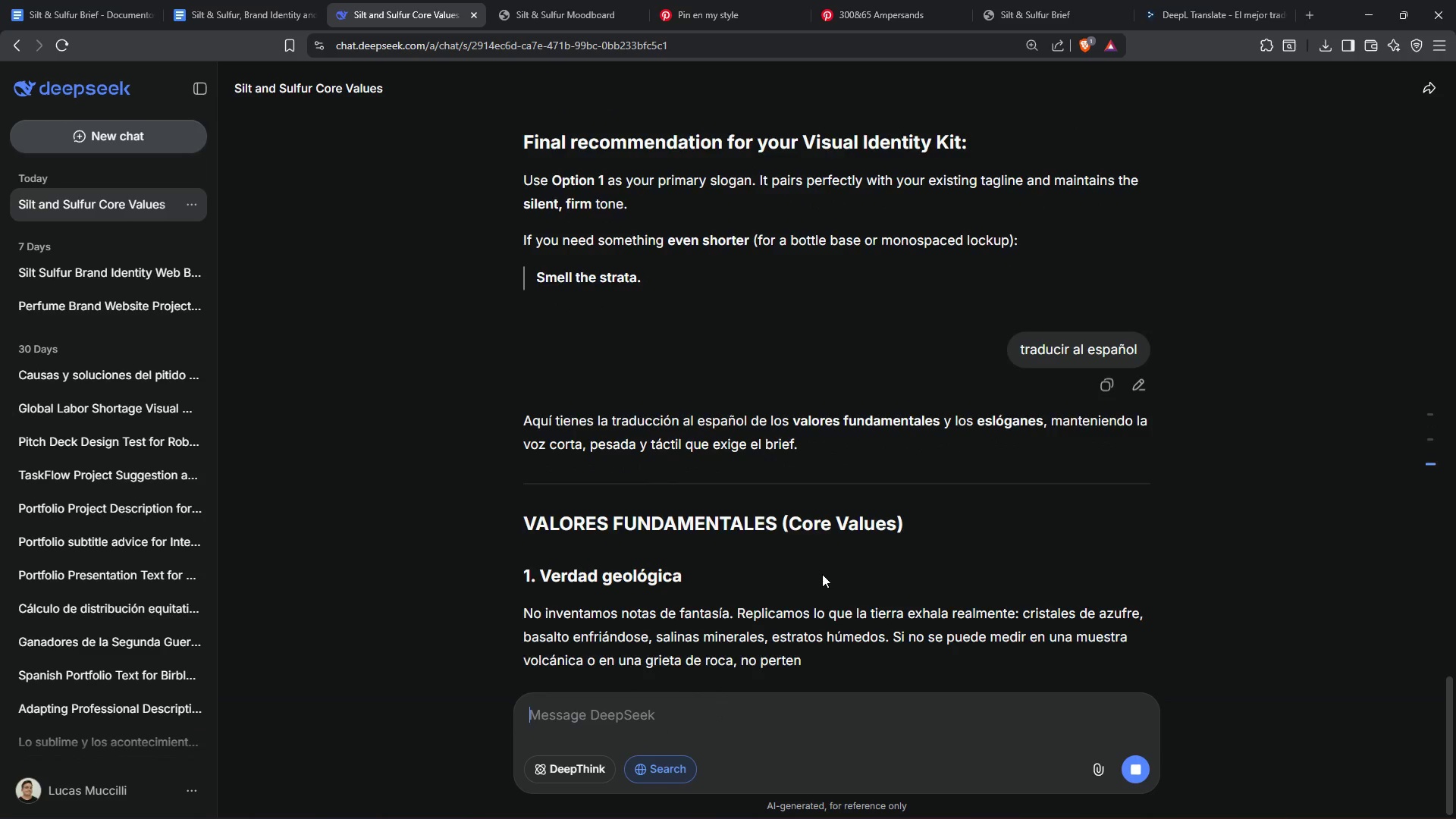 
scroll: coordinate [822, 574], scroll_direction: down, amount: 1.0
 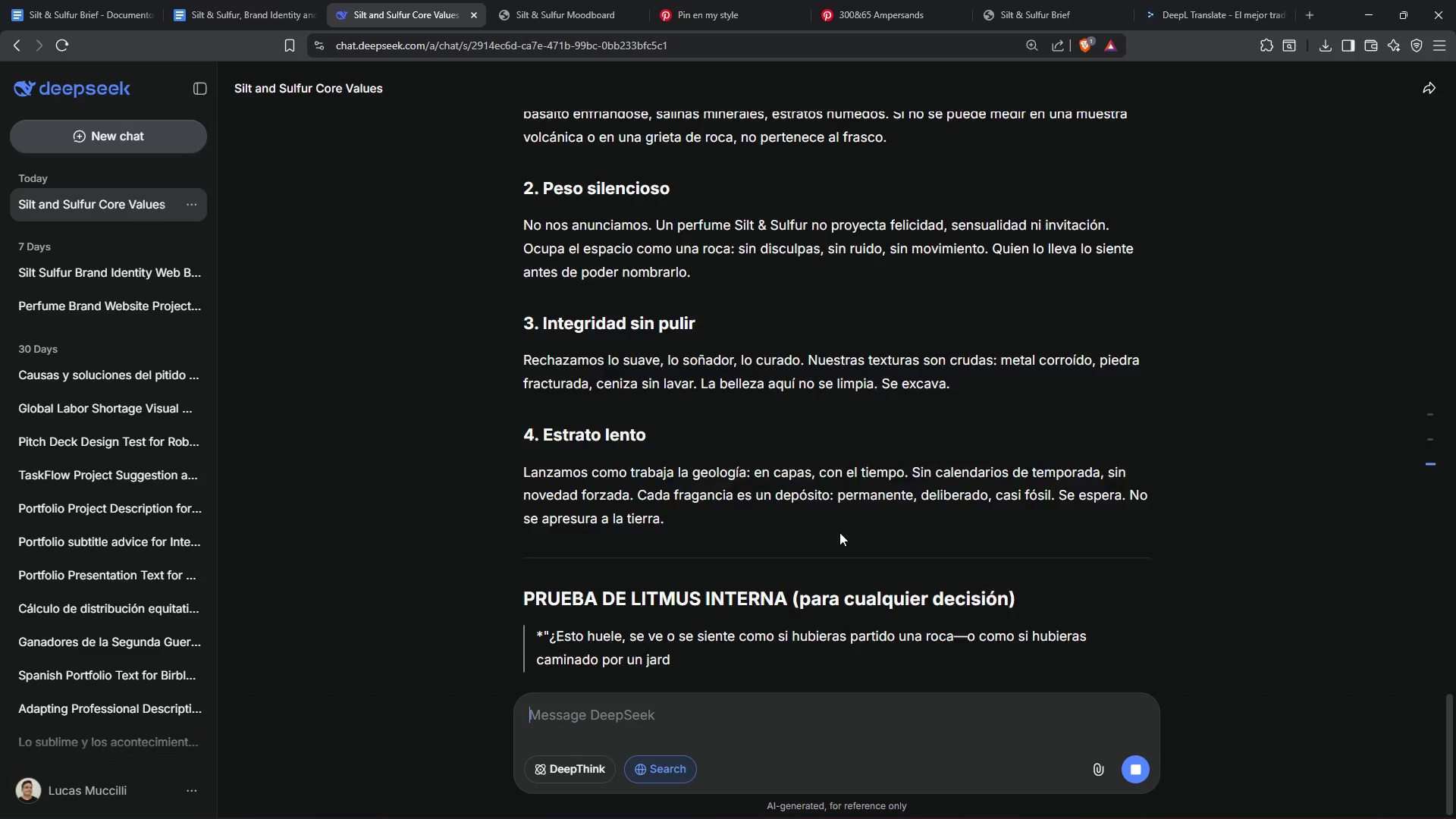 
wait(6.06)
 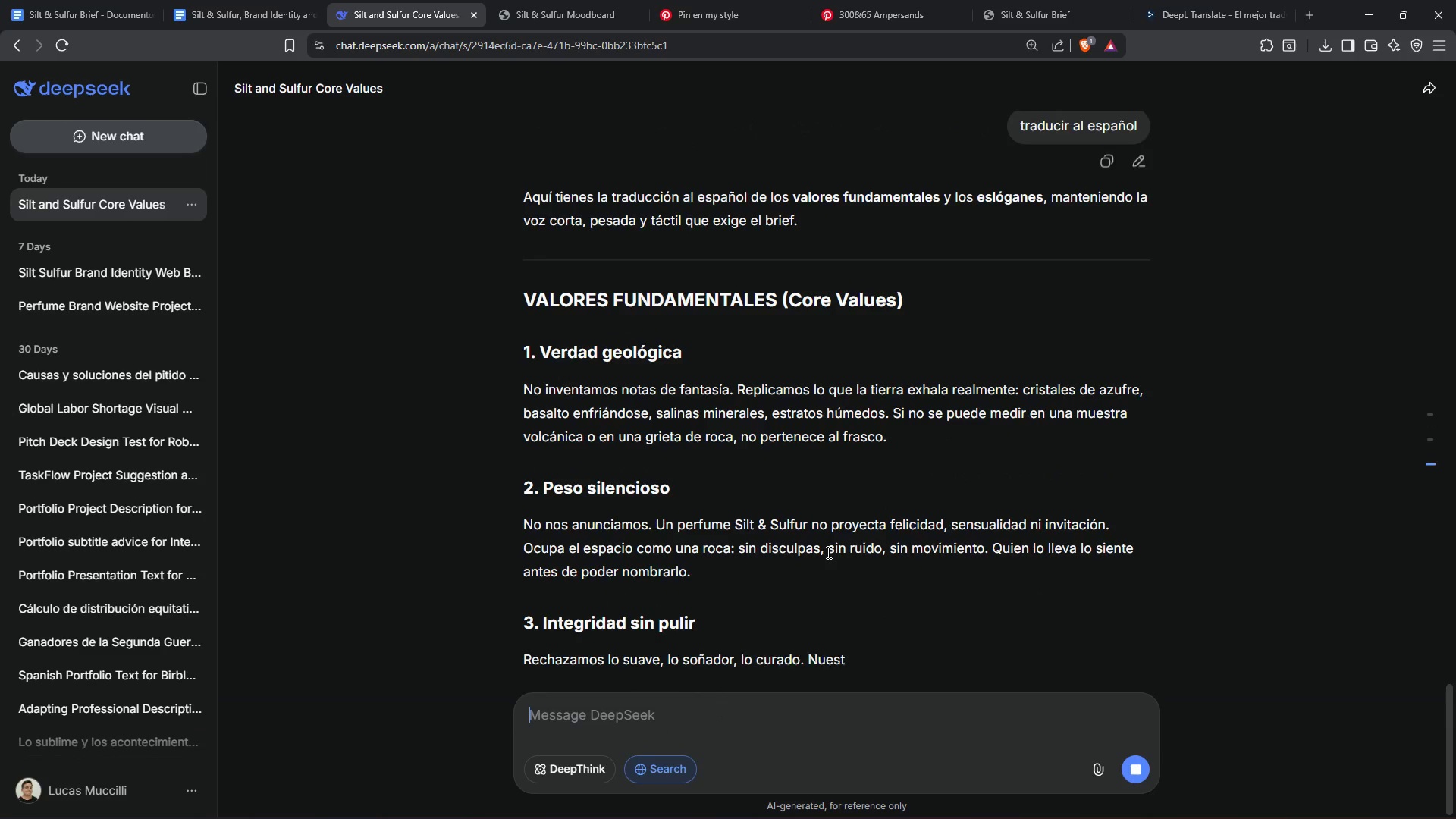 
scroll: coordinate [779, 561], scroll_direction: up, amount: 1.0
 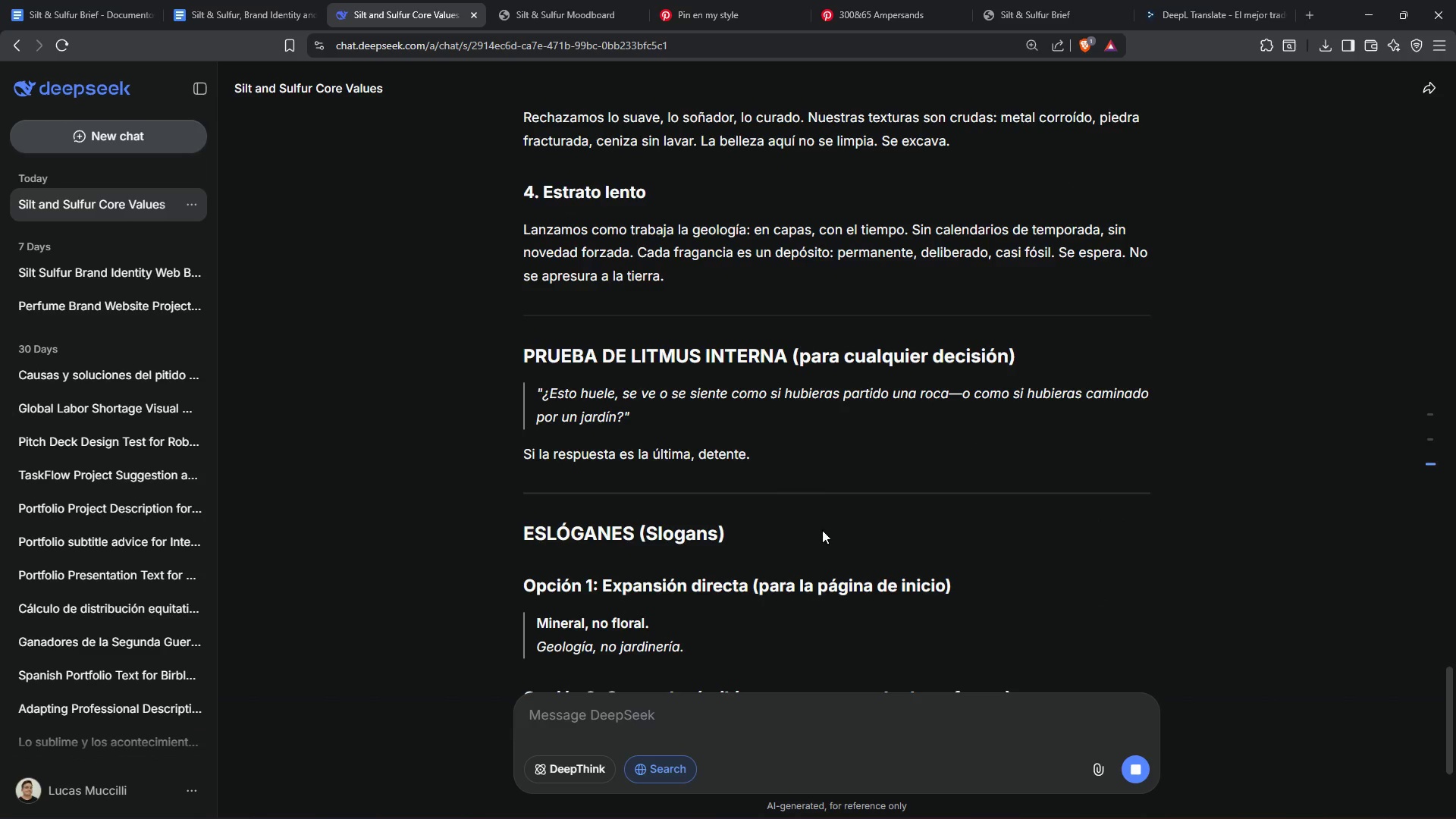 
scroll: coordinate [814, 510], scroll_direction: down, amount: 3.0
 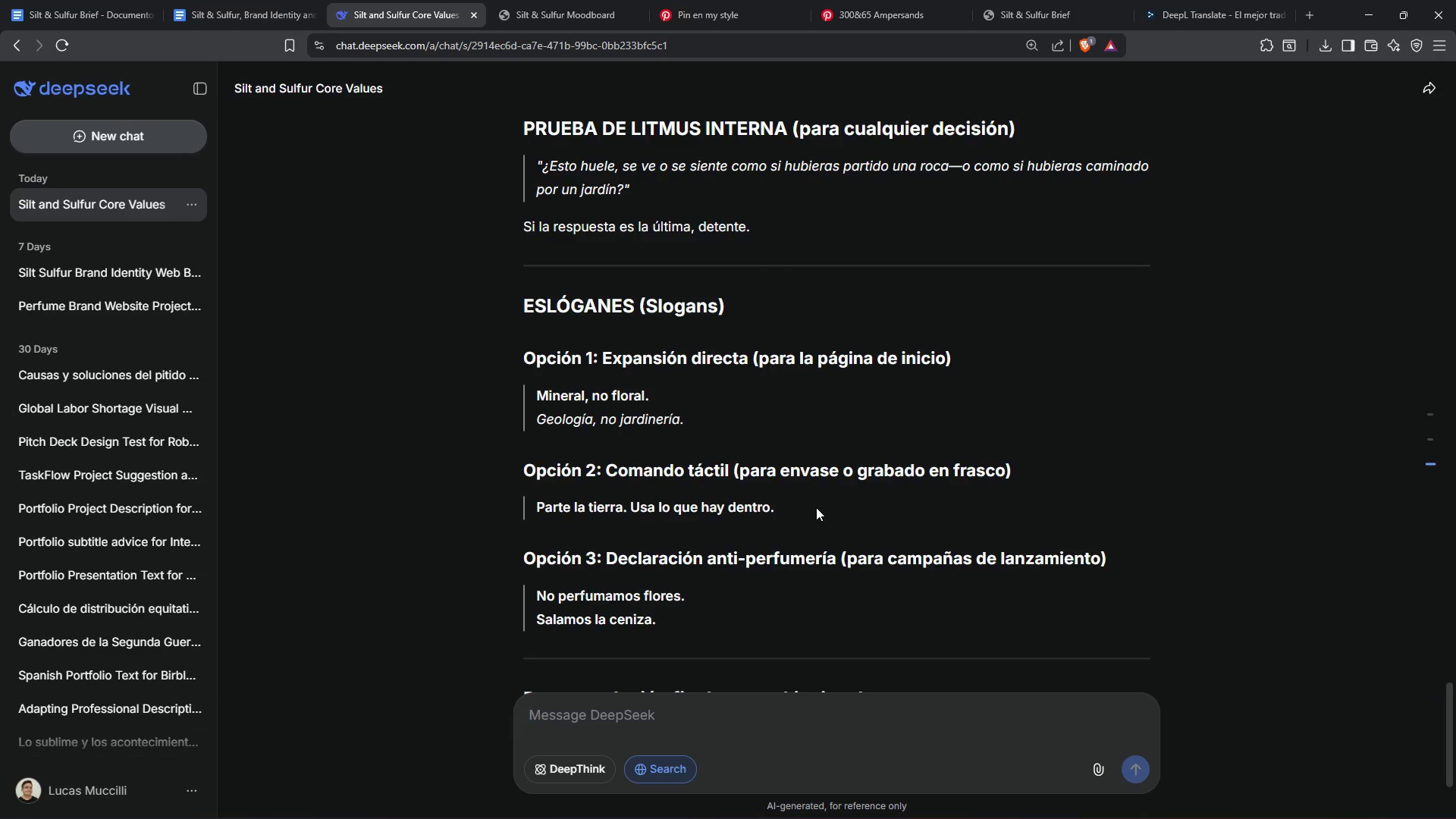 
wait(5.36)
 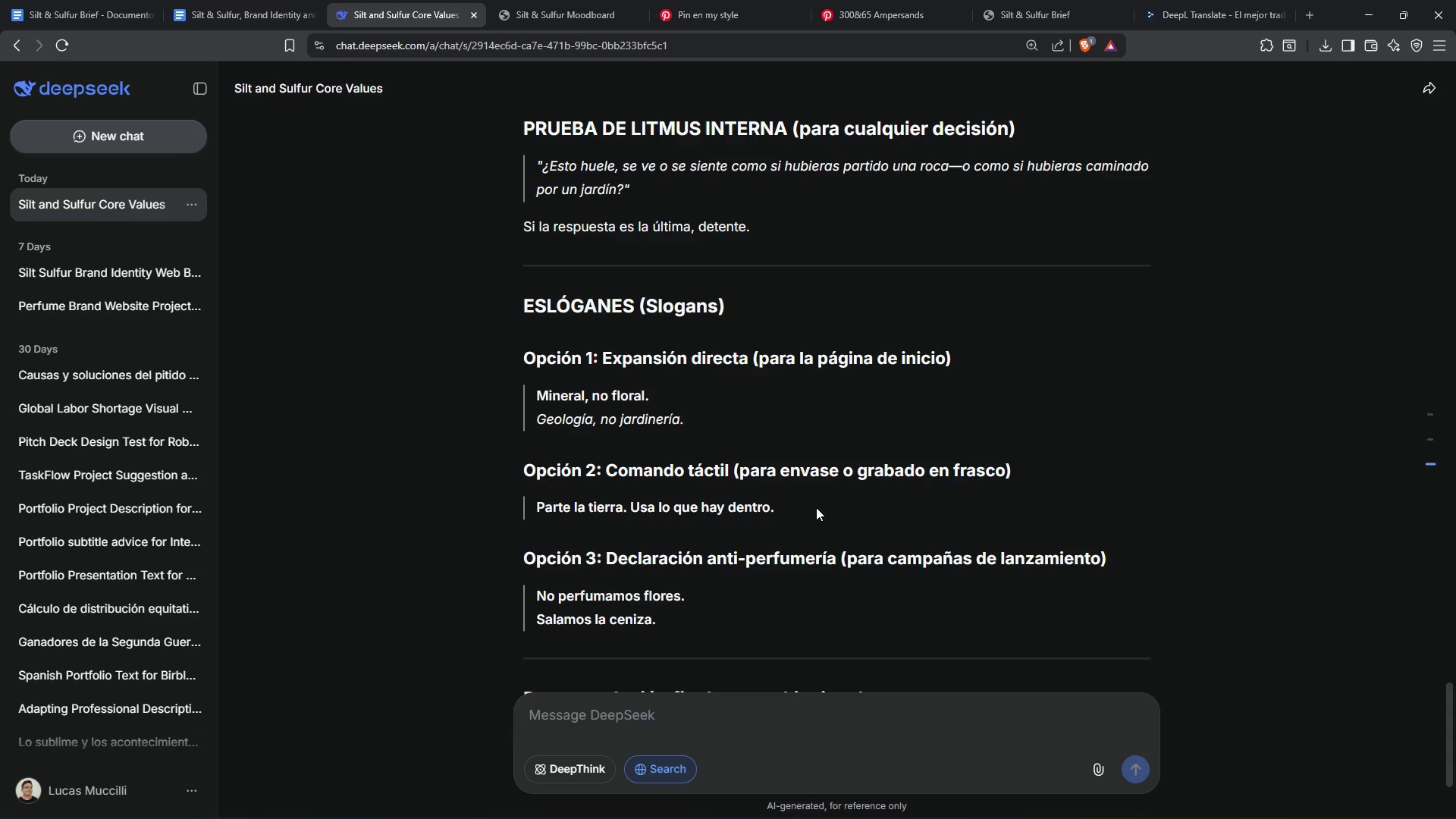 
scroll: coordinate [799, 514], scroll_direction: down, amount: 2.0
 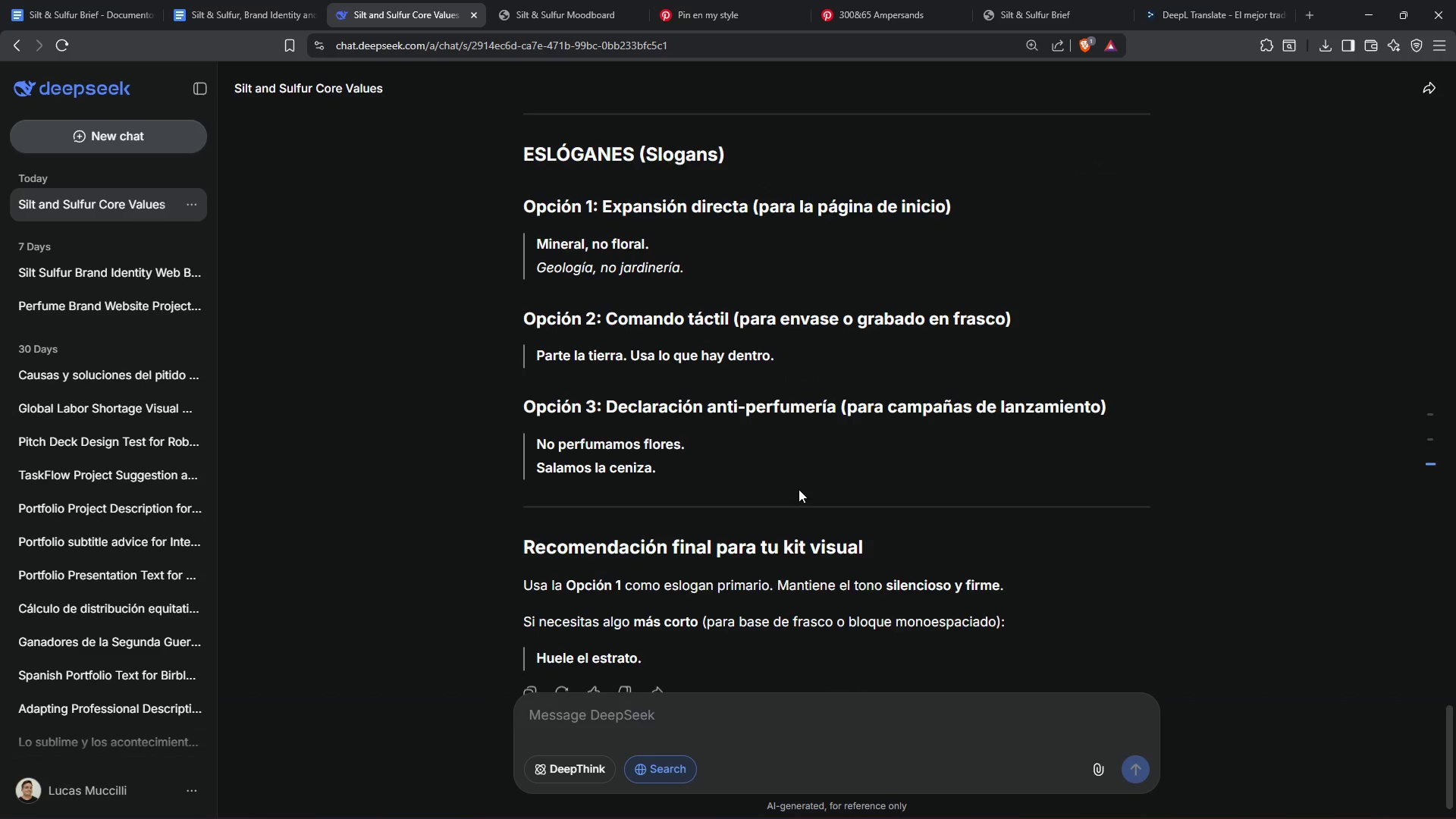 
wait(9.51)
 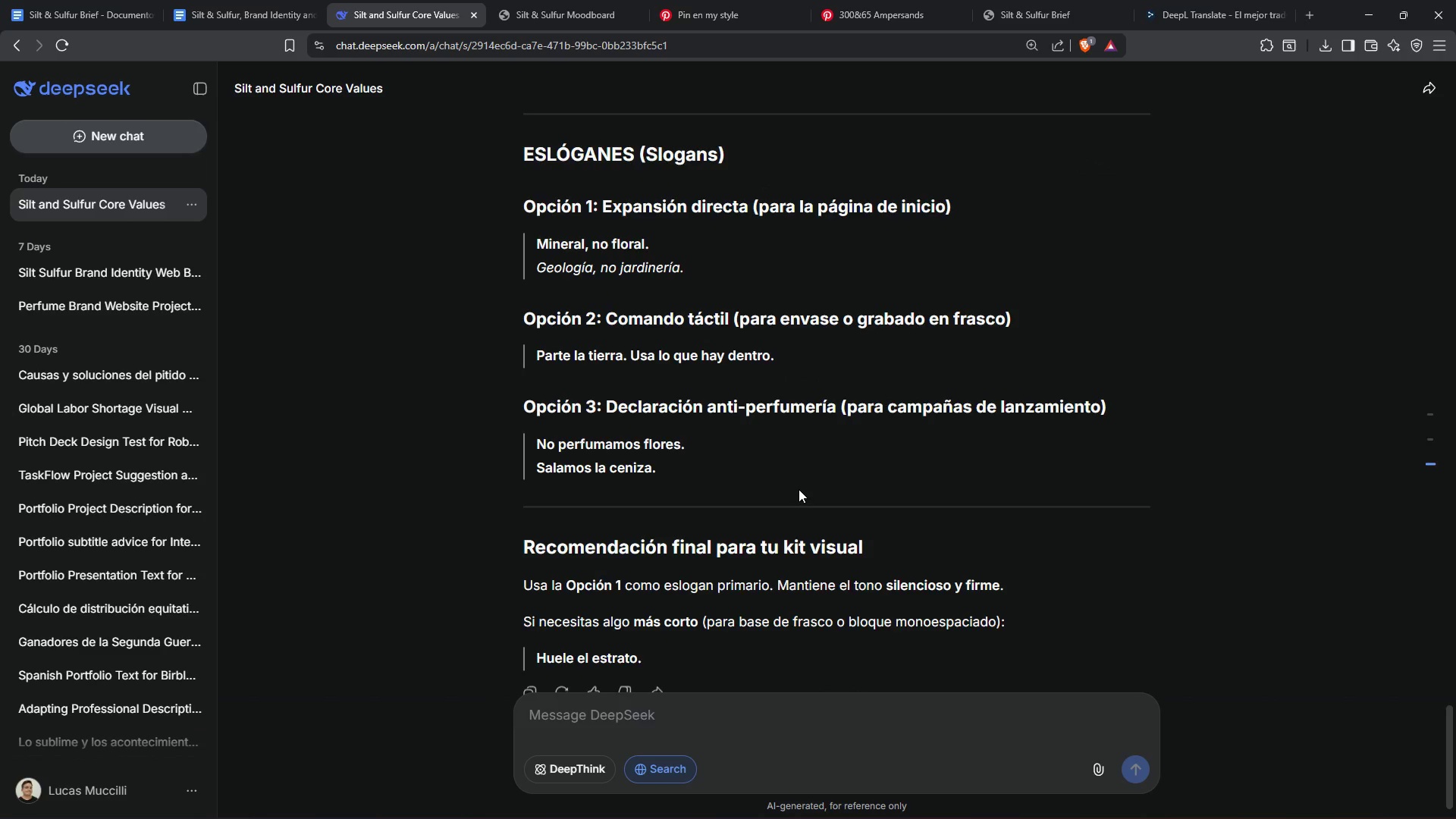 
scroll: coordinate [858, 531], scroll_direction: down, amount: 3.0
 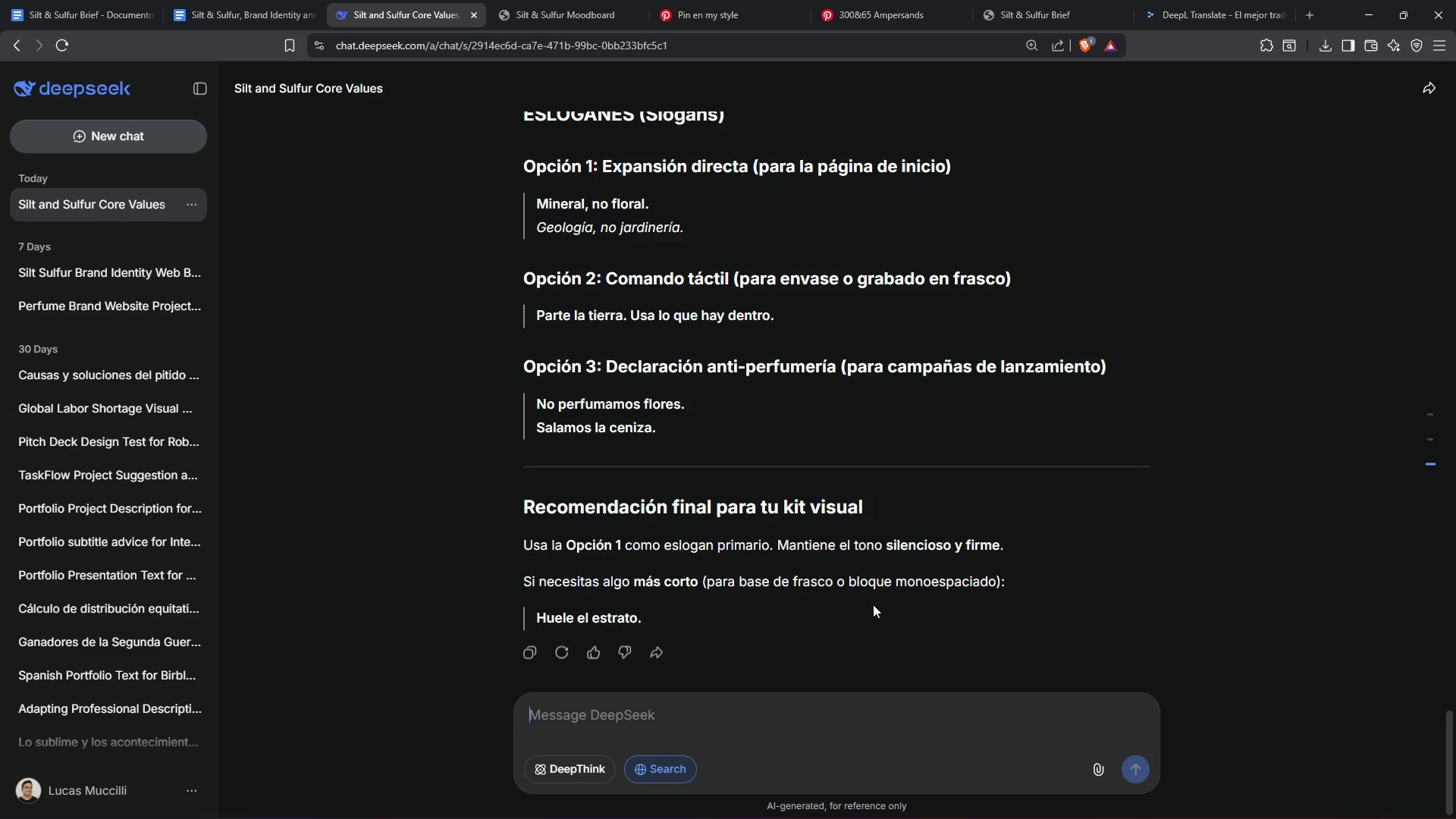 
wait(11.97)
 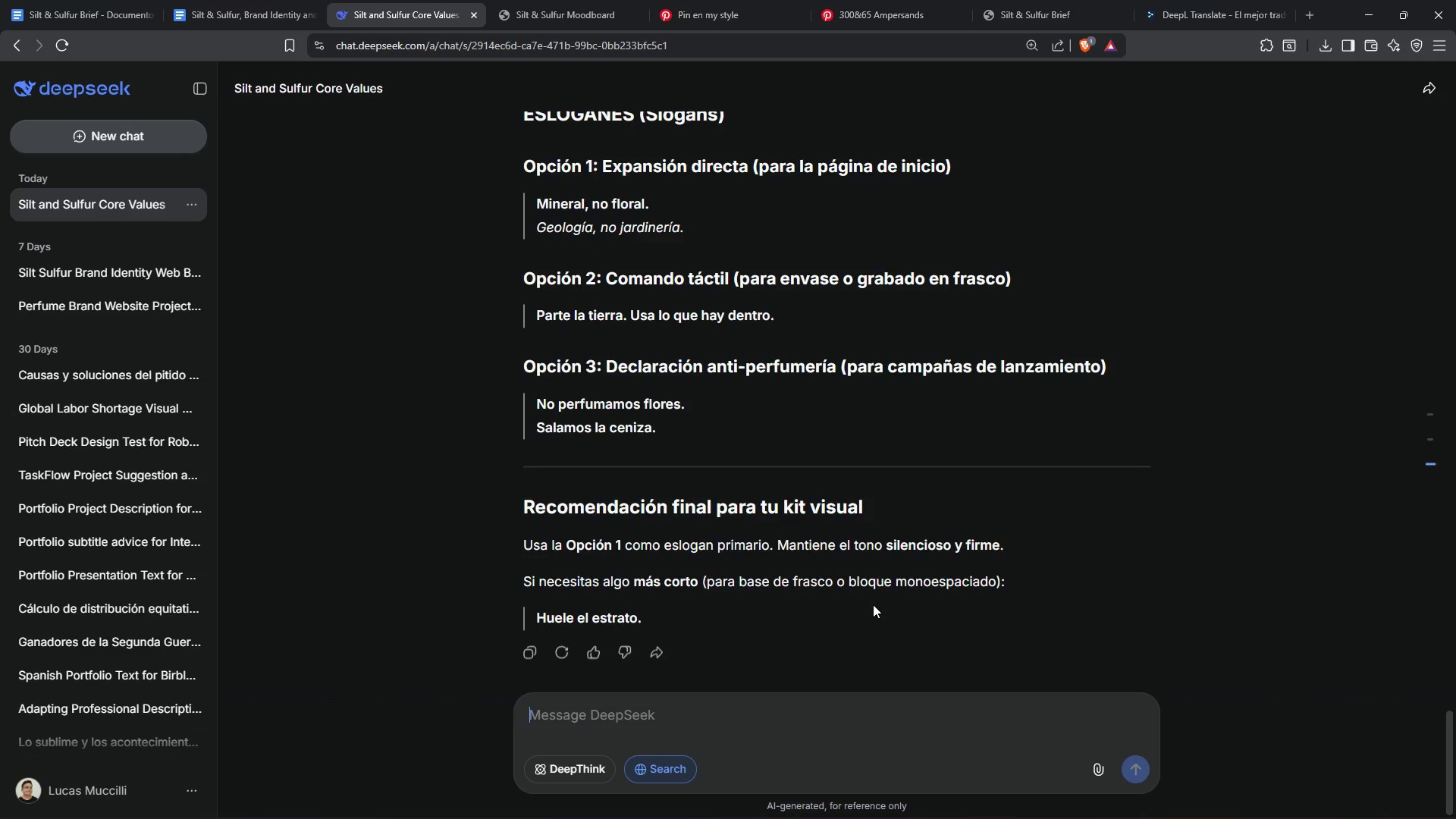 
left_click([1373, 9])
 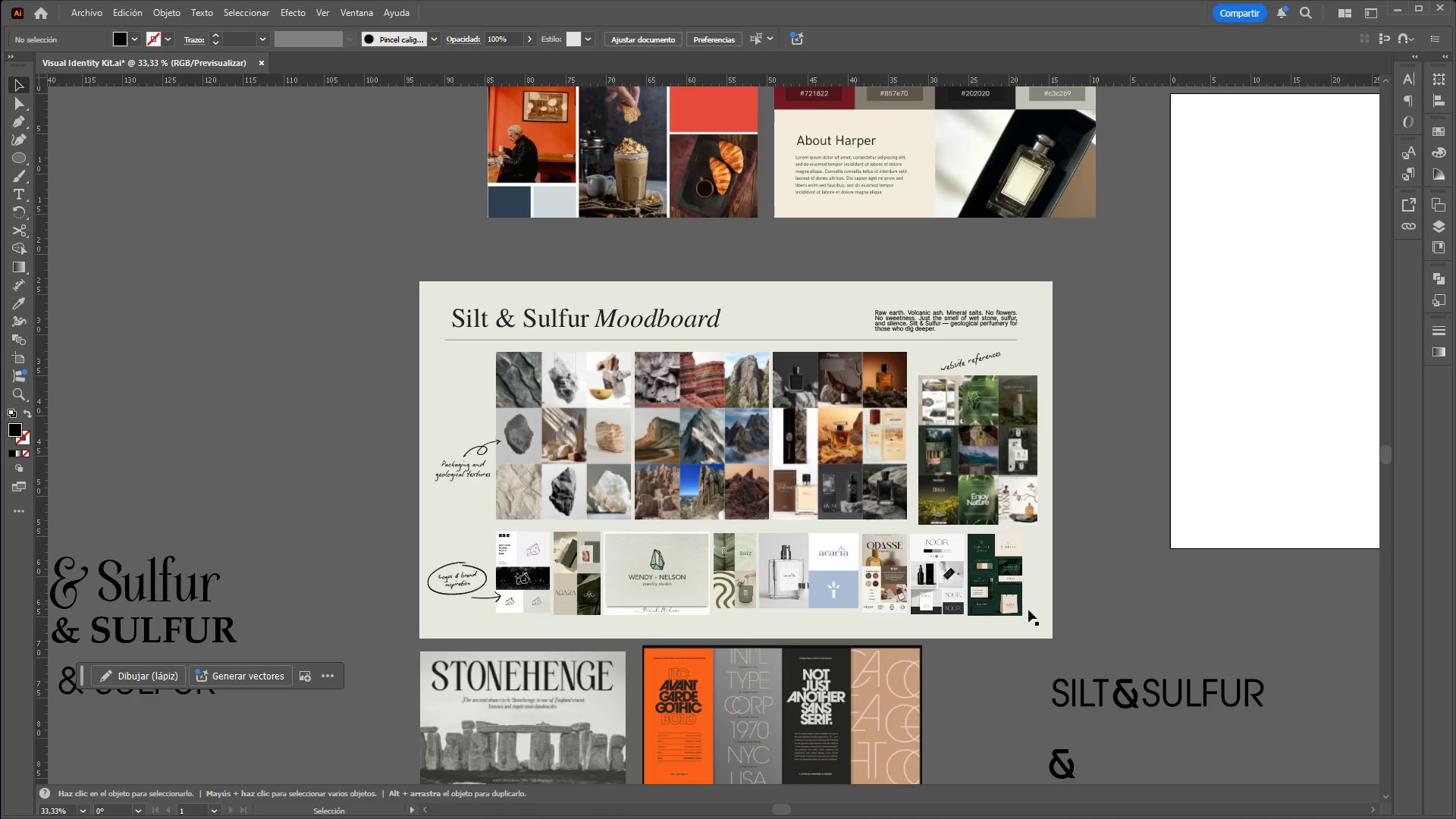 
scroll: coordinate [1122, 567], scroll_direction: down, amount: 3.0
 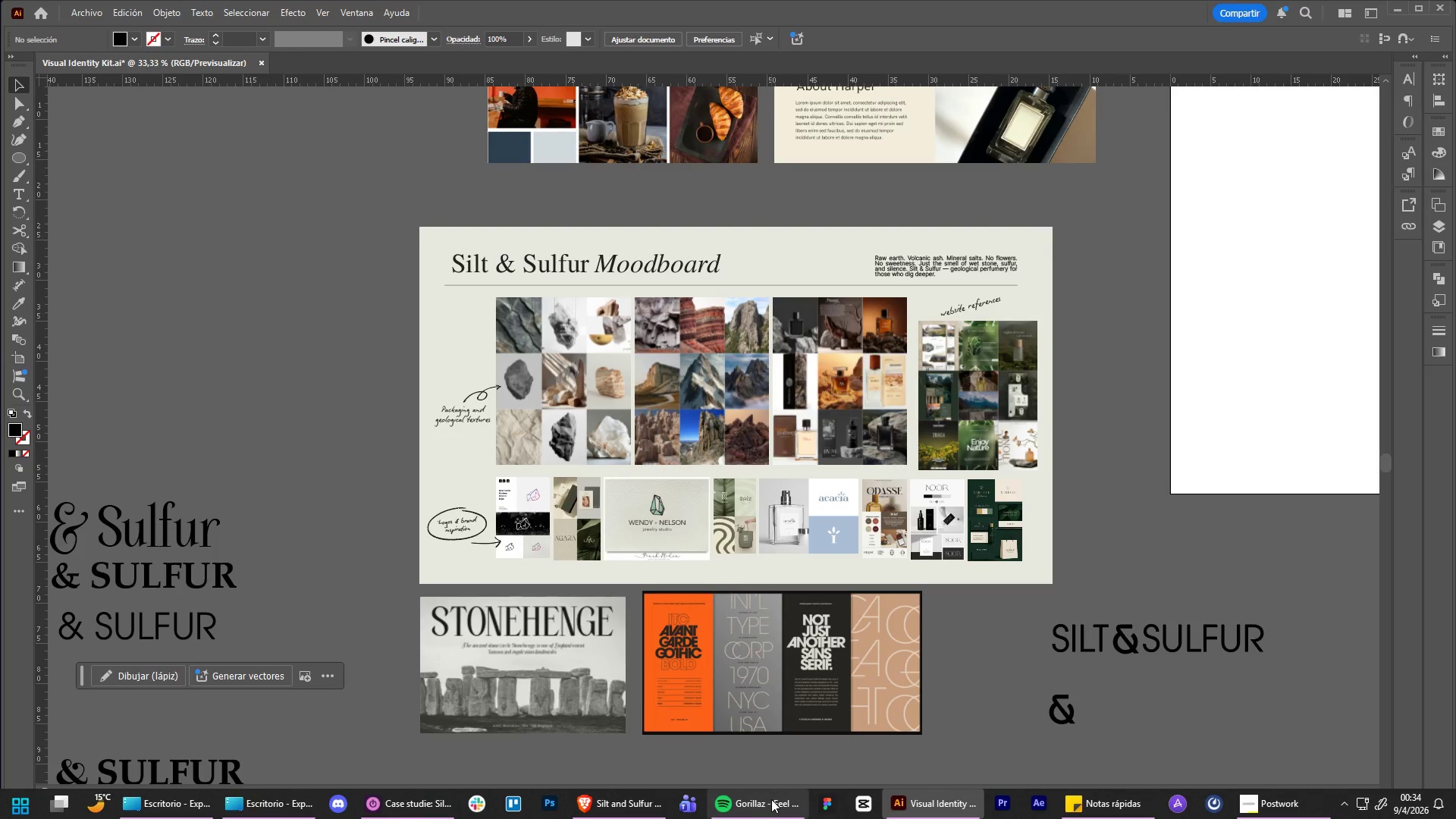 
left_click([629, 809])
 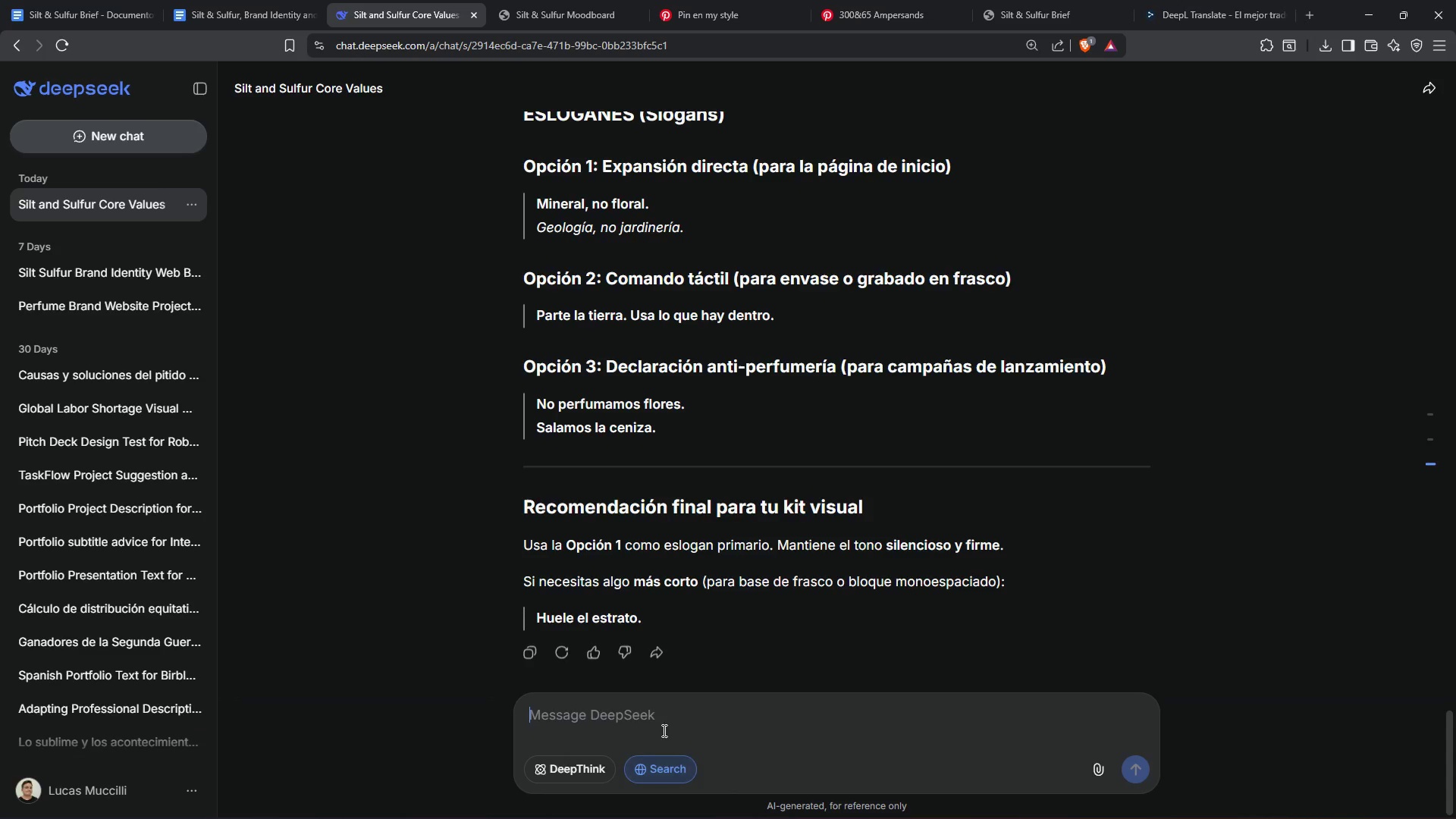 
left_click([663, 730])
 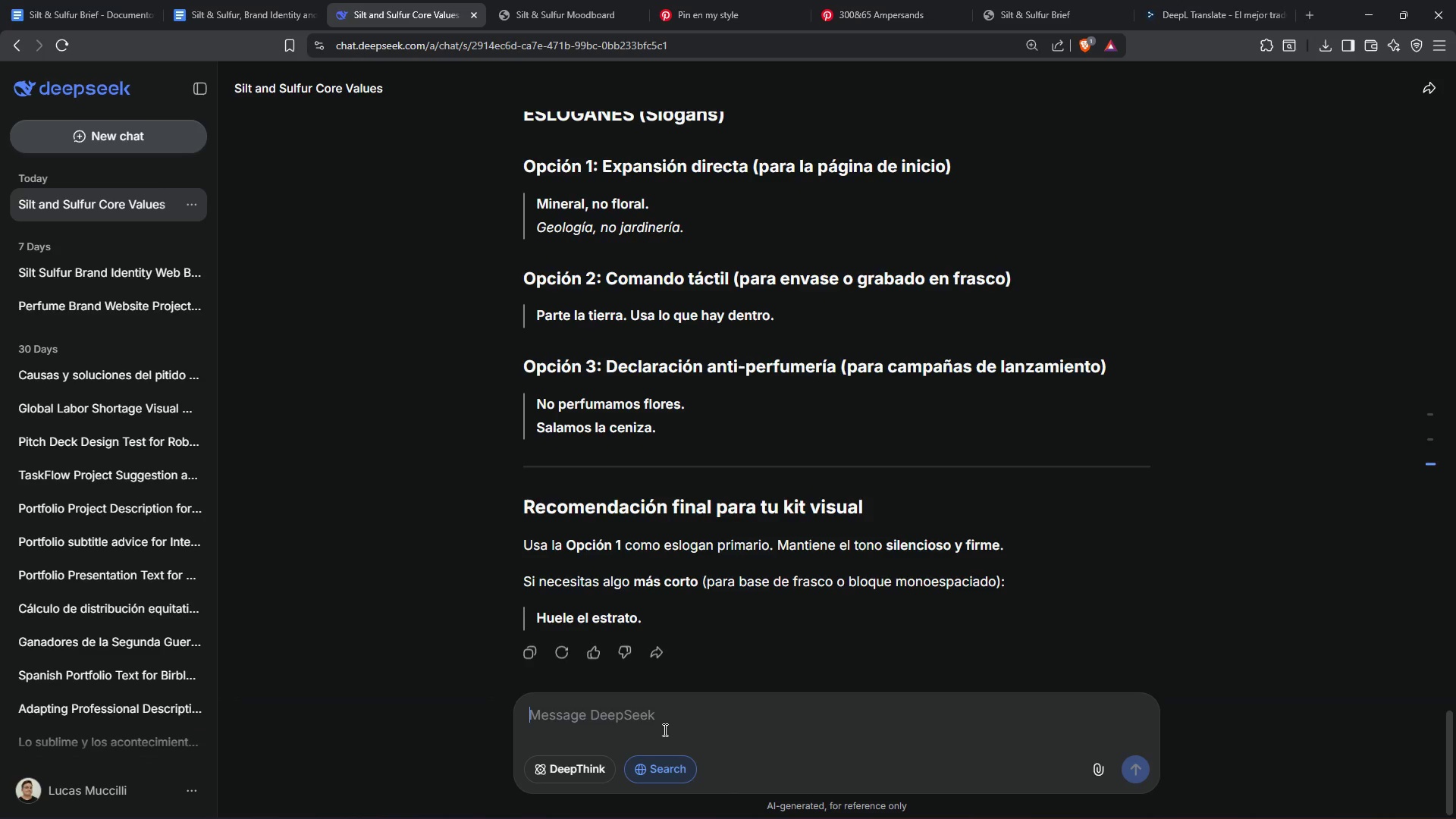 
type(algo mas para la bajada de )
 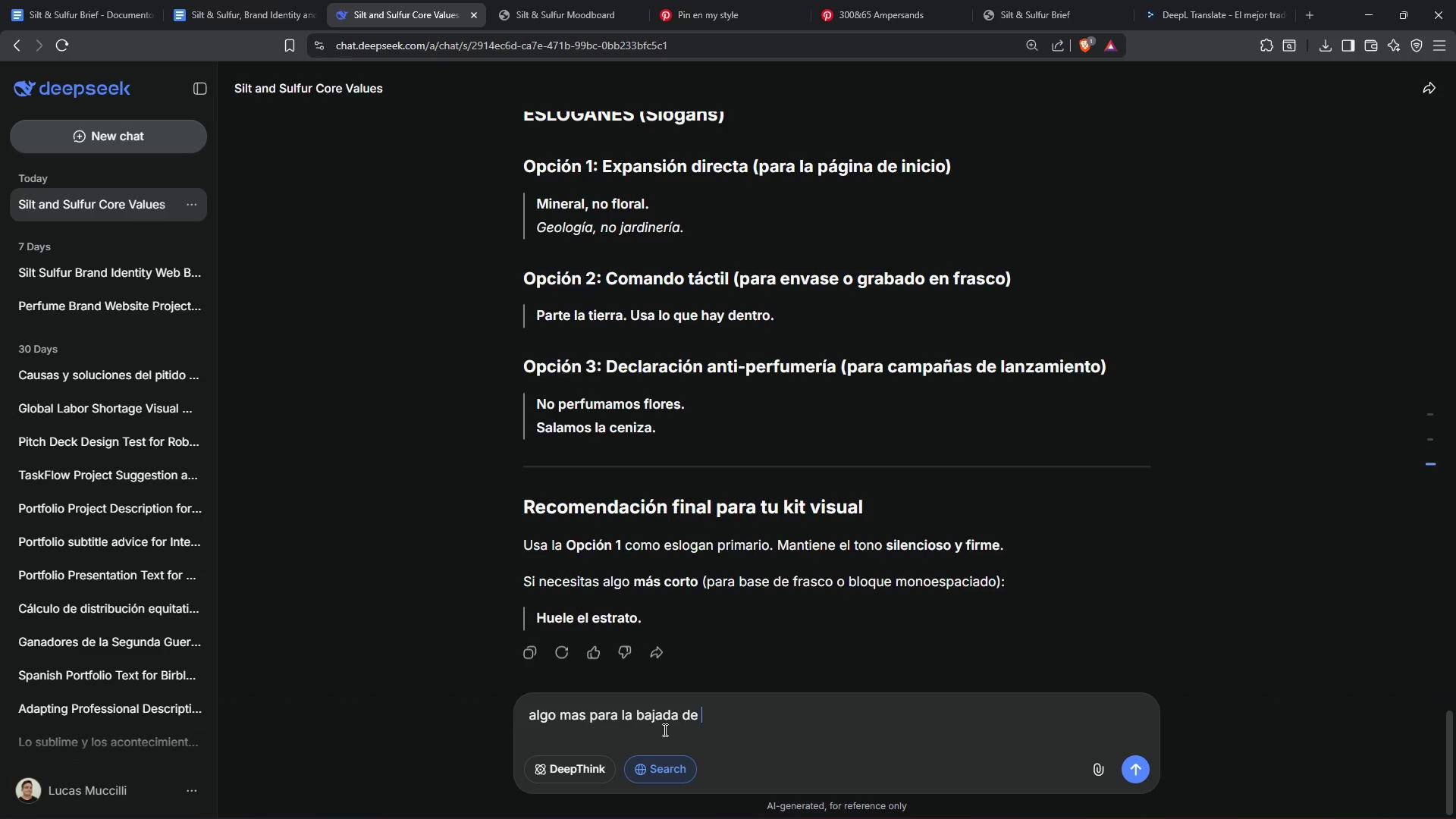 
type(silt &)
key(Backspace)
type(^ sulfur, perfume o otra opcion{)
 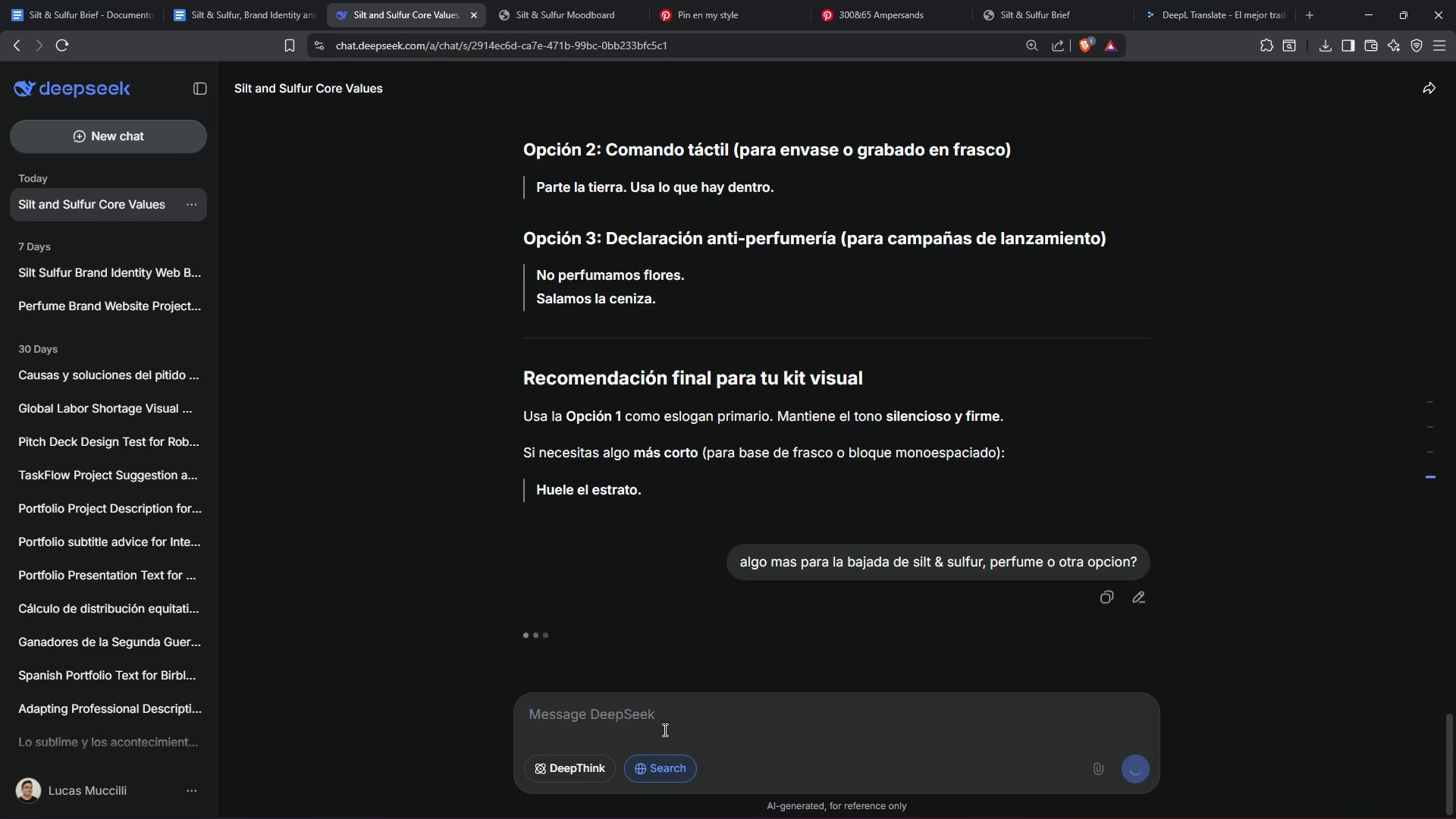 
 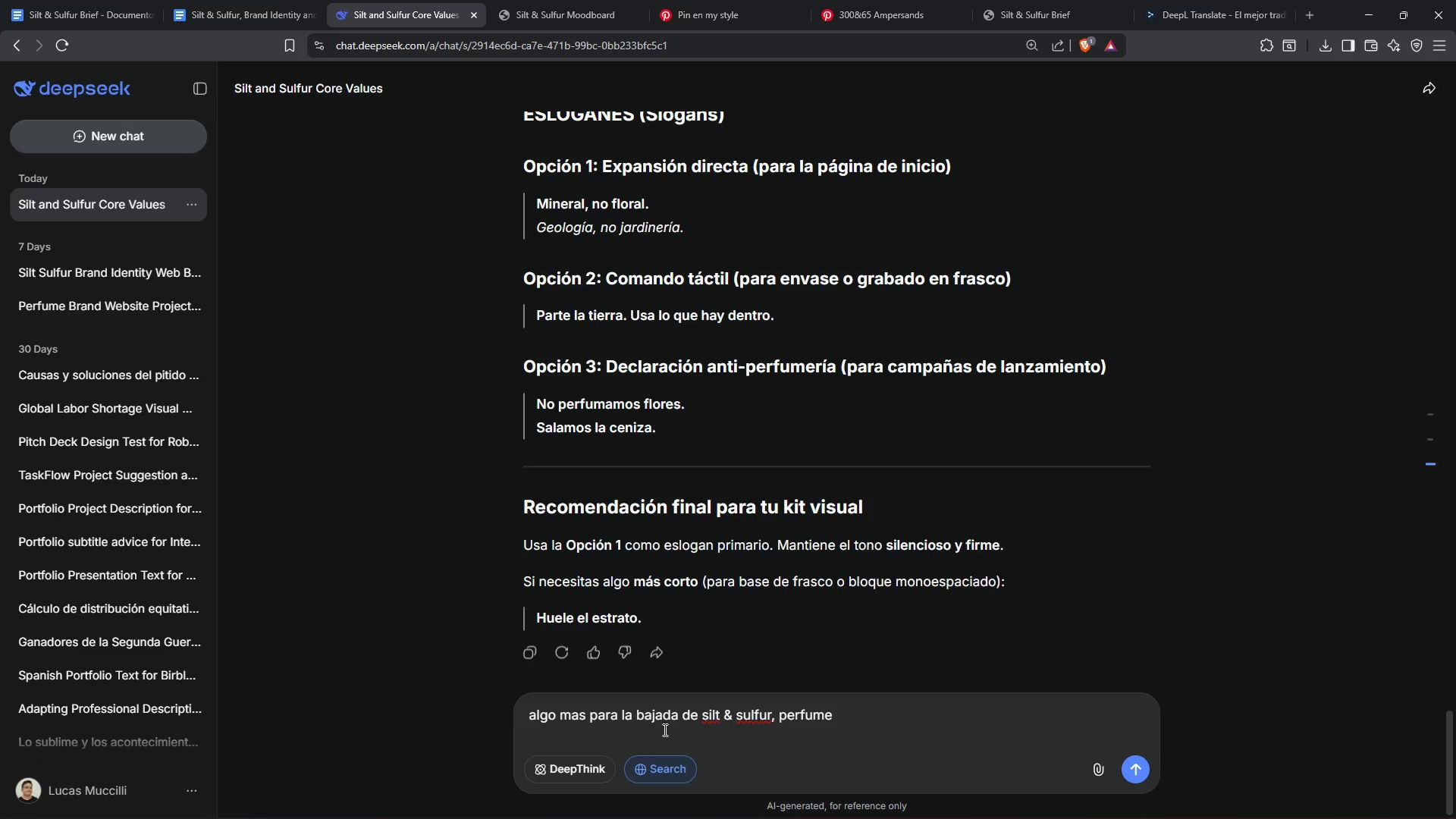 
key(Enter)
 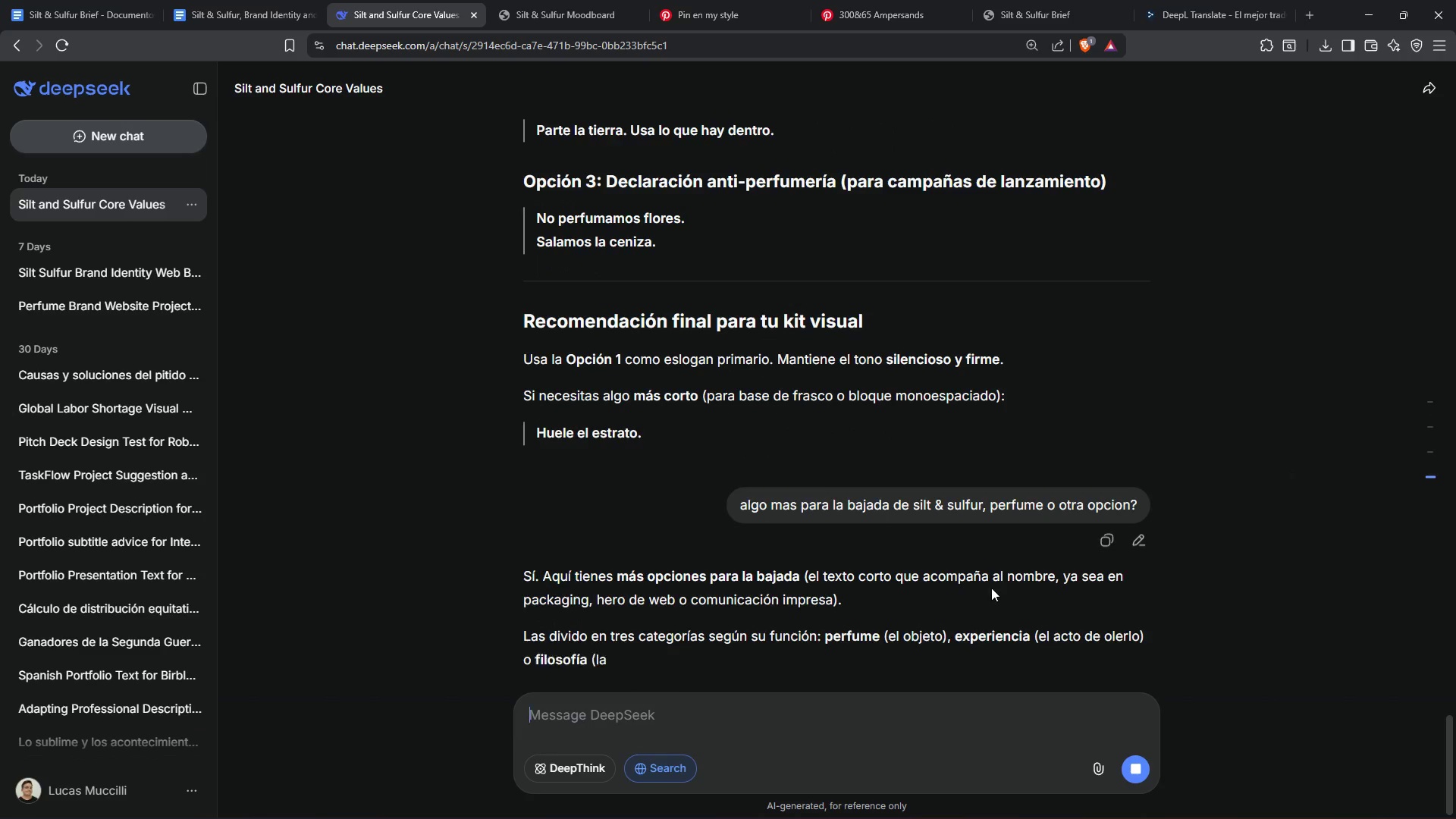 
scroll: coordinate [830, 602], scroll_direction: up, amount: 1.0
 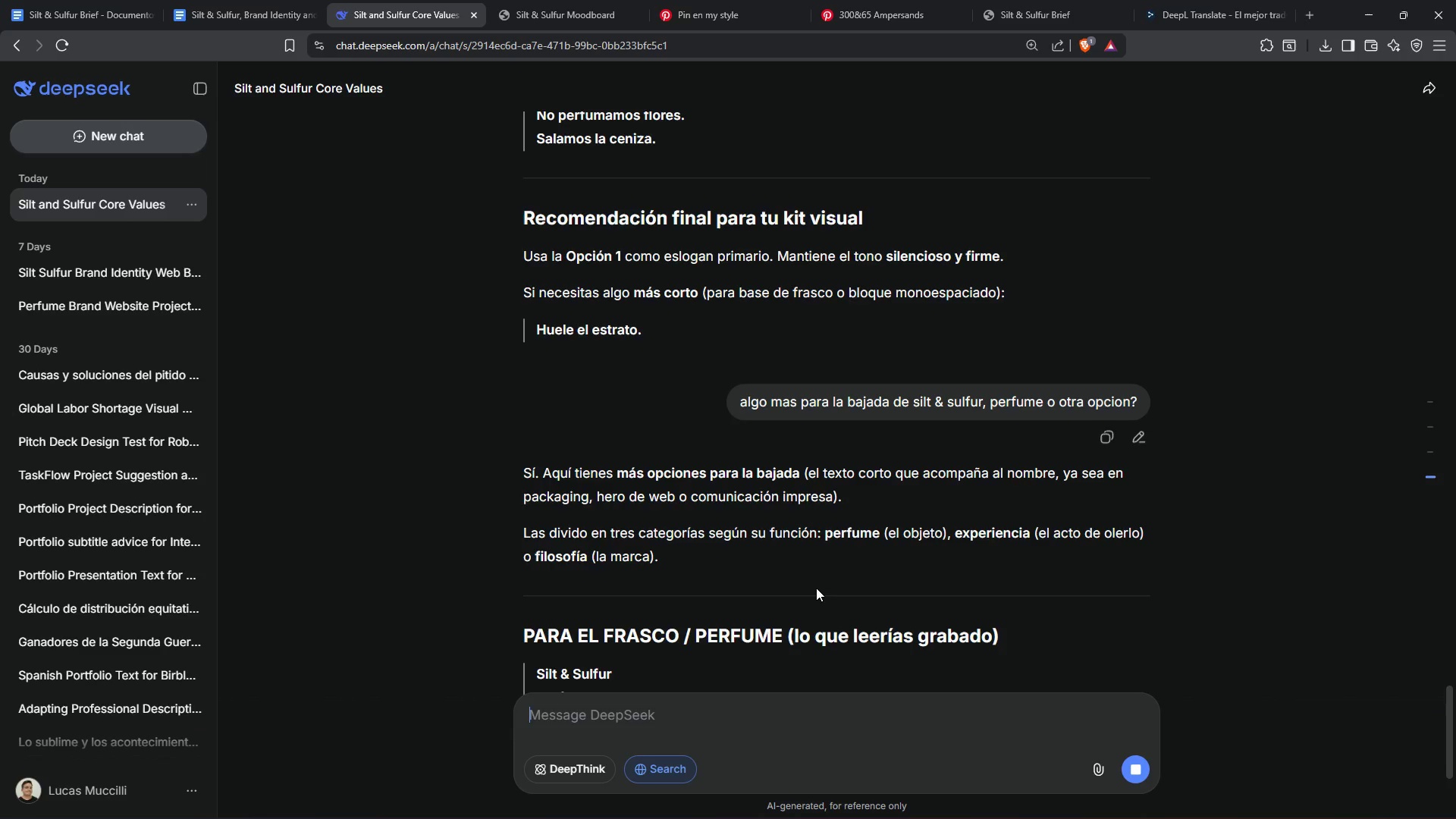 
scroll: coordinate [815, 588], scroll_direction: down, amount: 3.0
 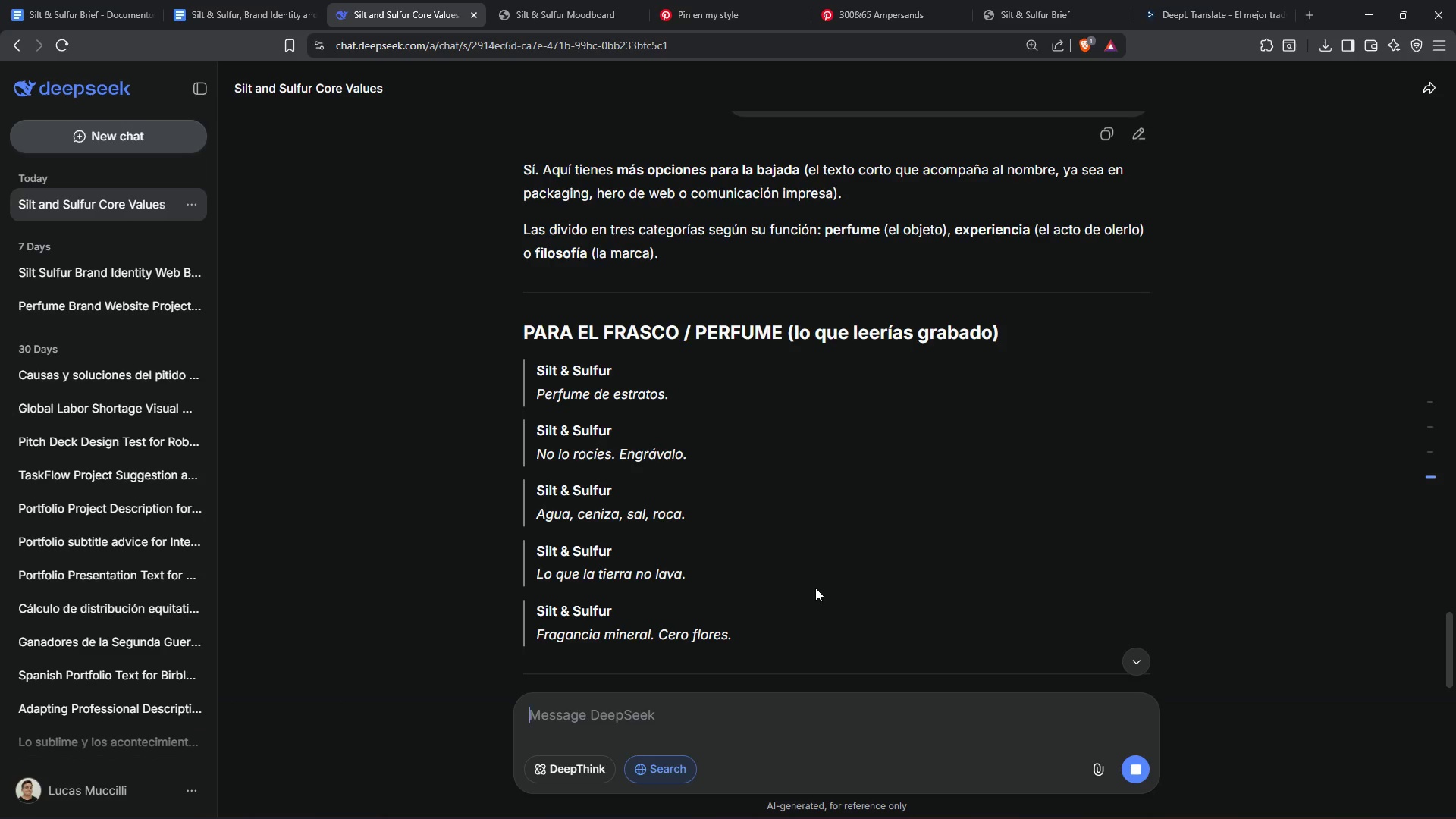 
wait(8.49)
 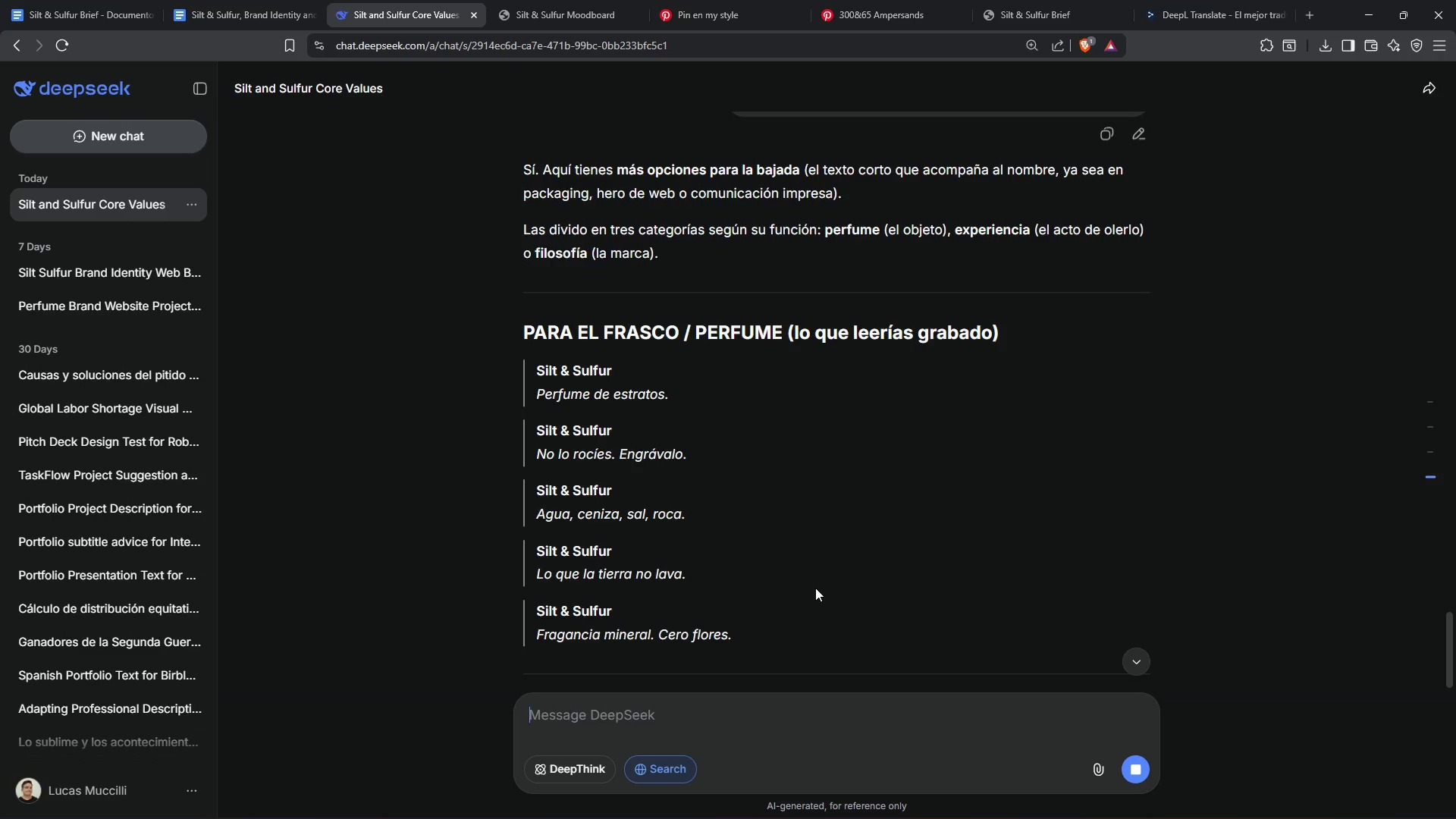 
scroll: coordinate [815, 588], scroll_direction: down, amount: 1.0
 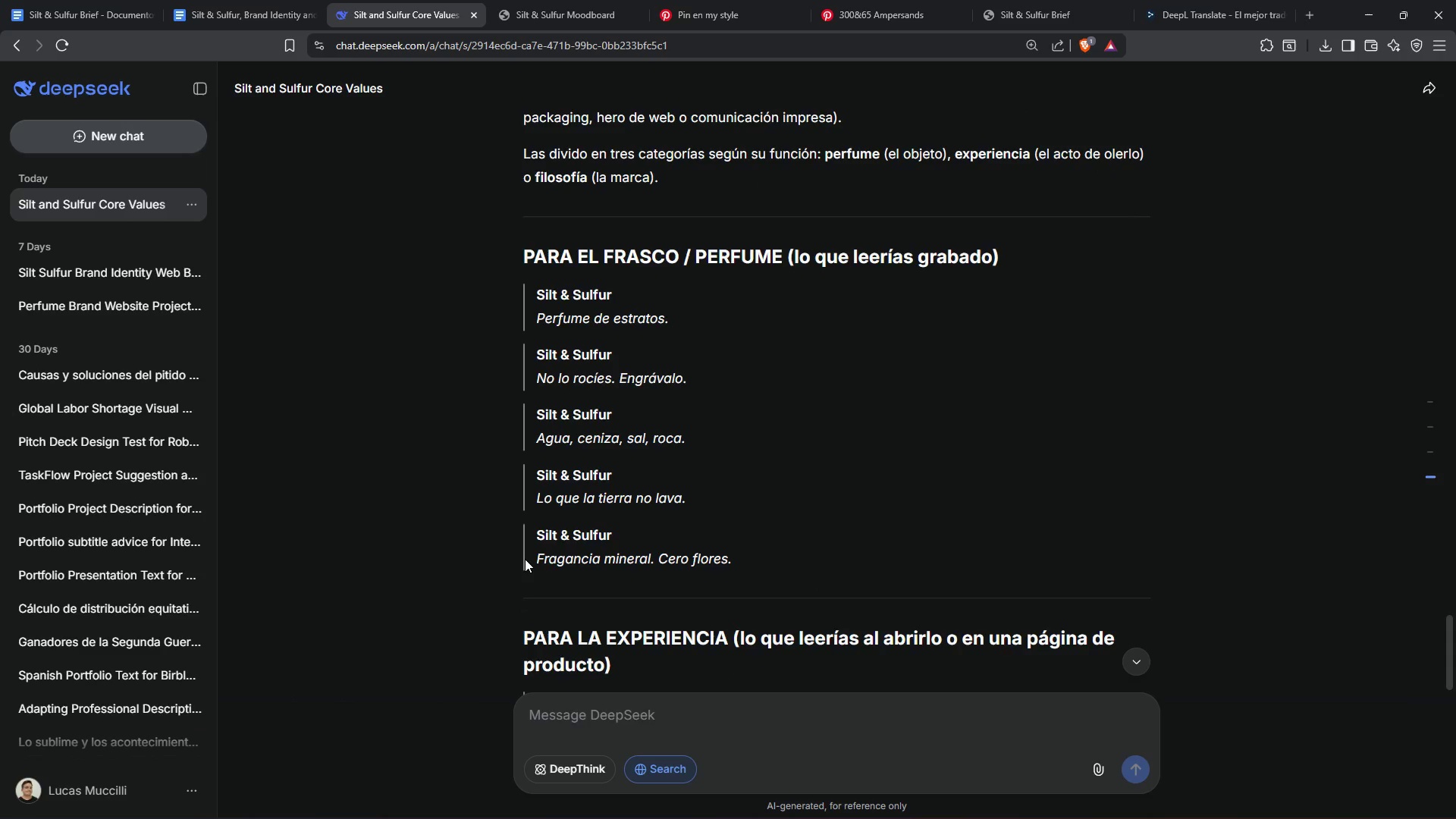 
wait(5.37)
 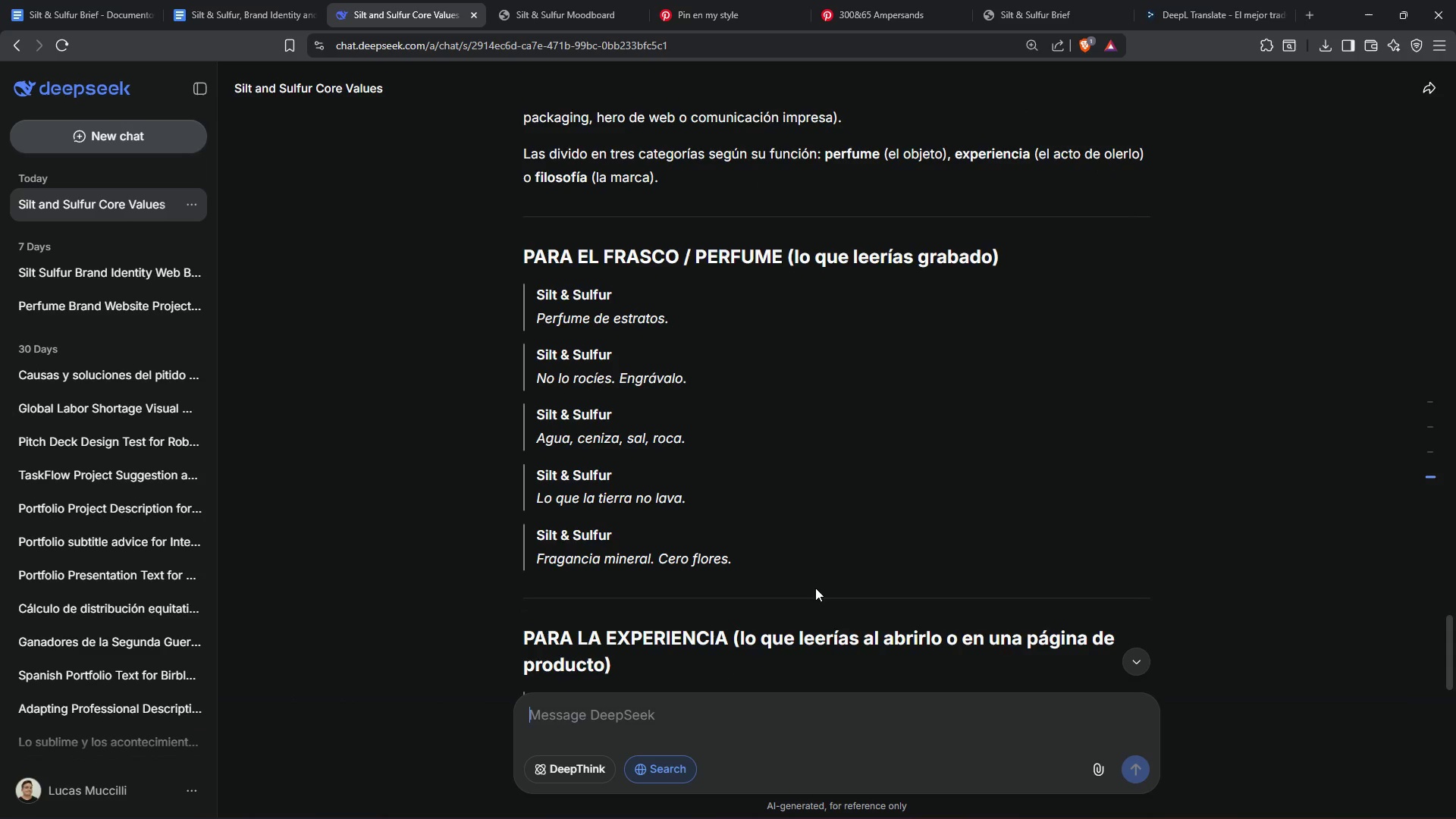 
left_click_drag(start_coordinate=[538, 560], to_coordinate=[644, 554])
 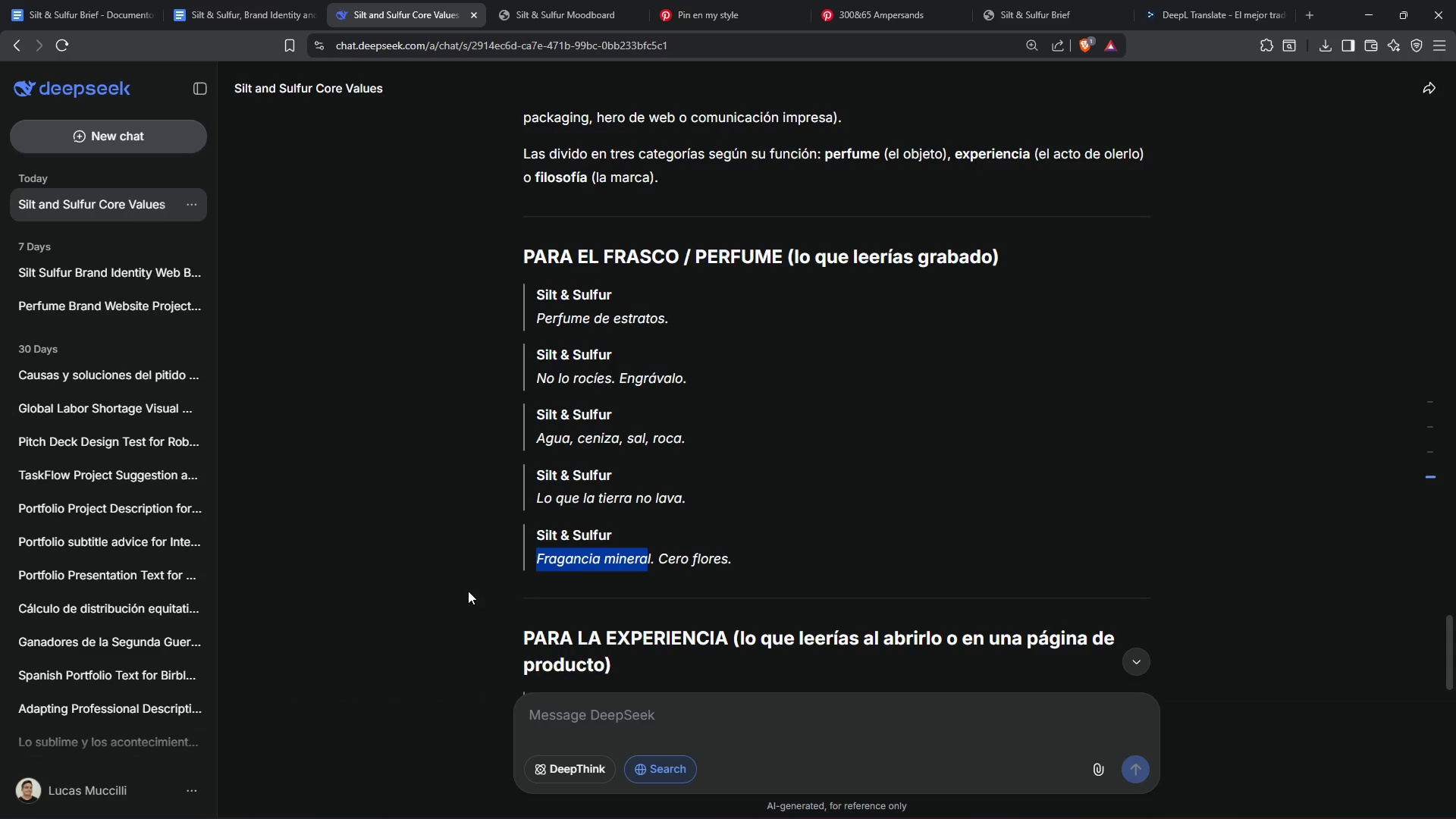 
left_click([468, 591])
 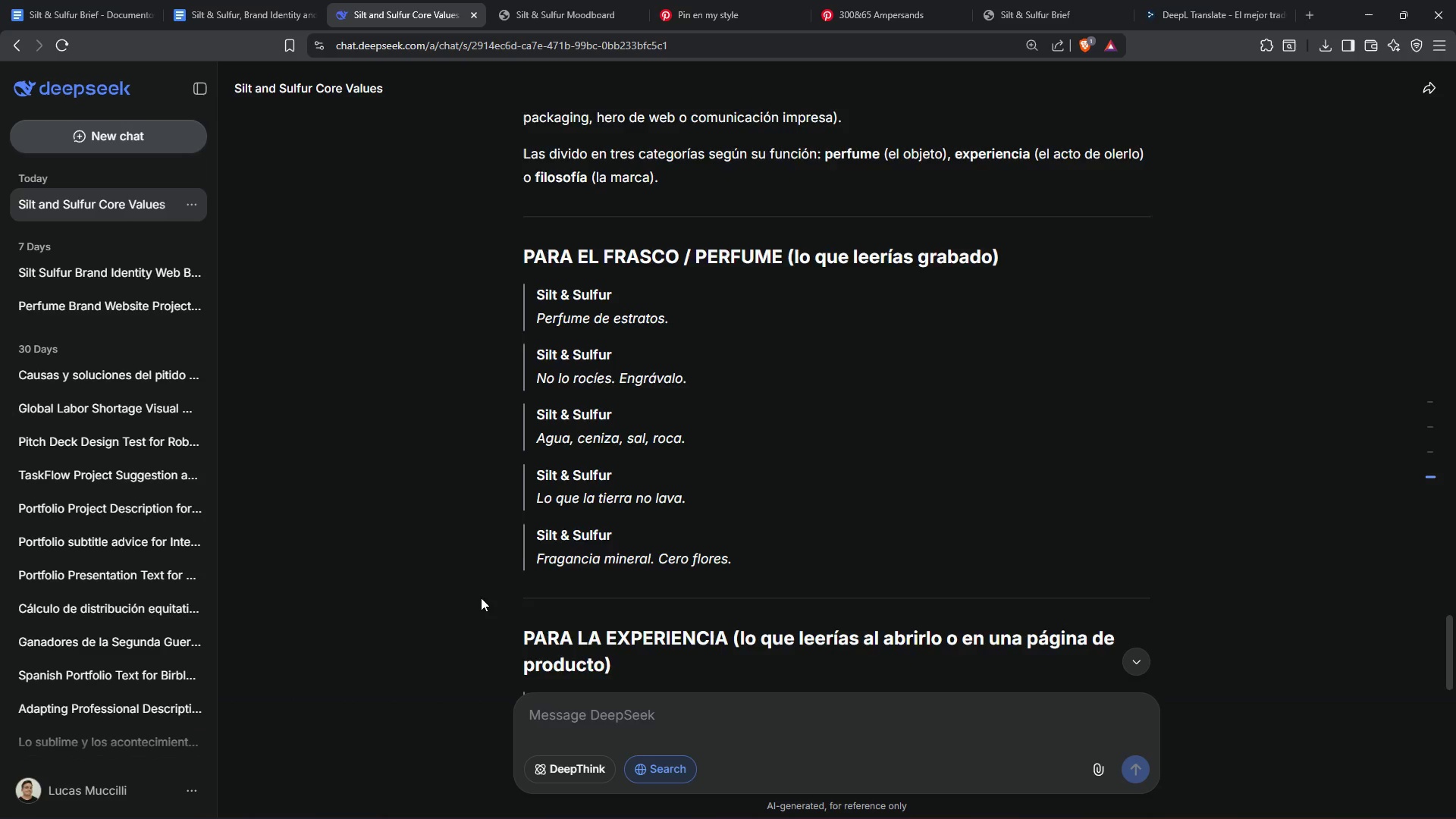 
scroll: coordinate [485, 598], scroll_direction: down, amount: 2.0
 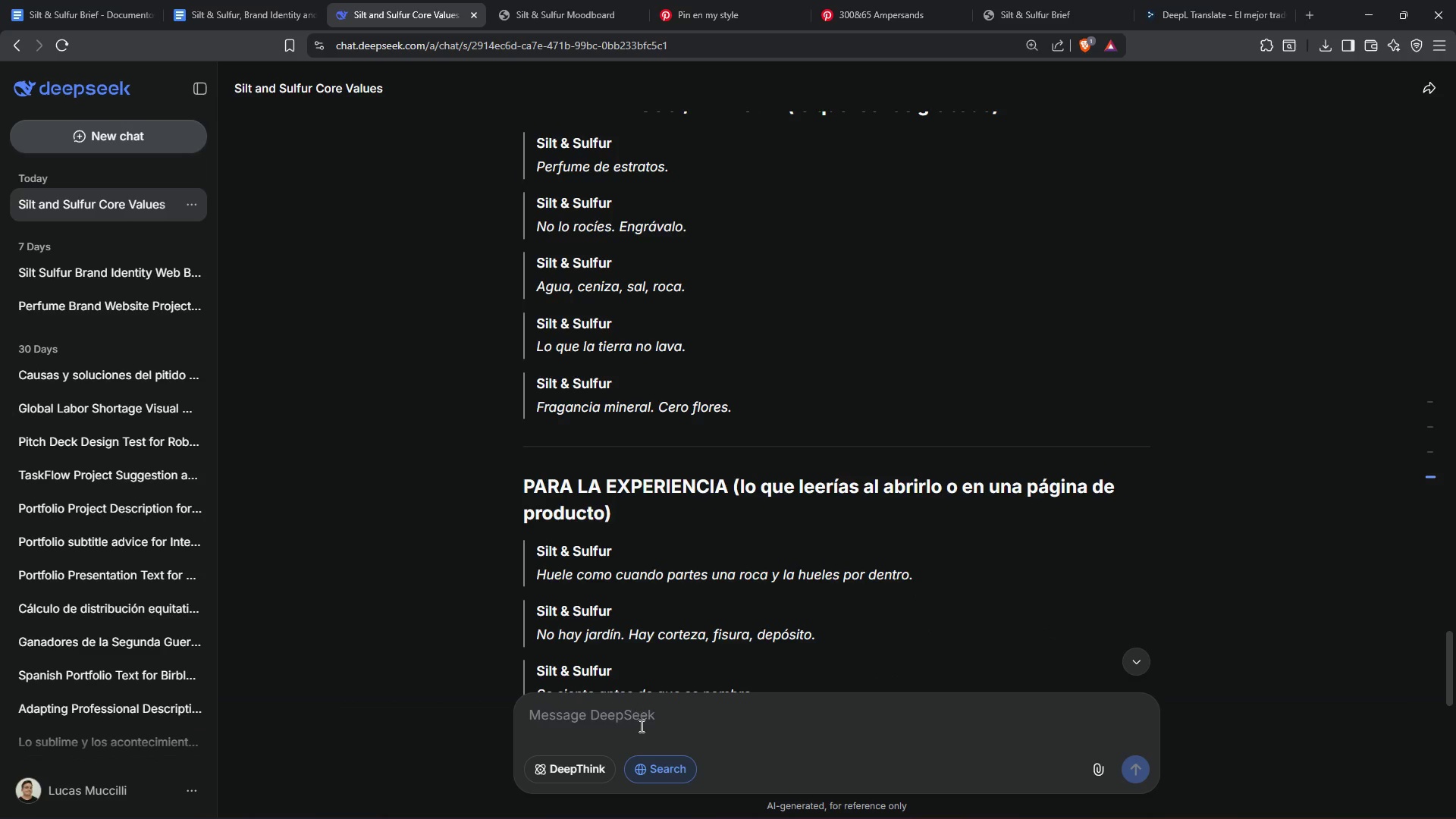 
left_click([642, 730])
 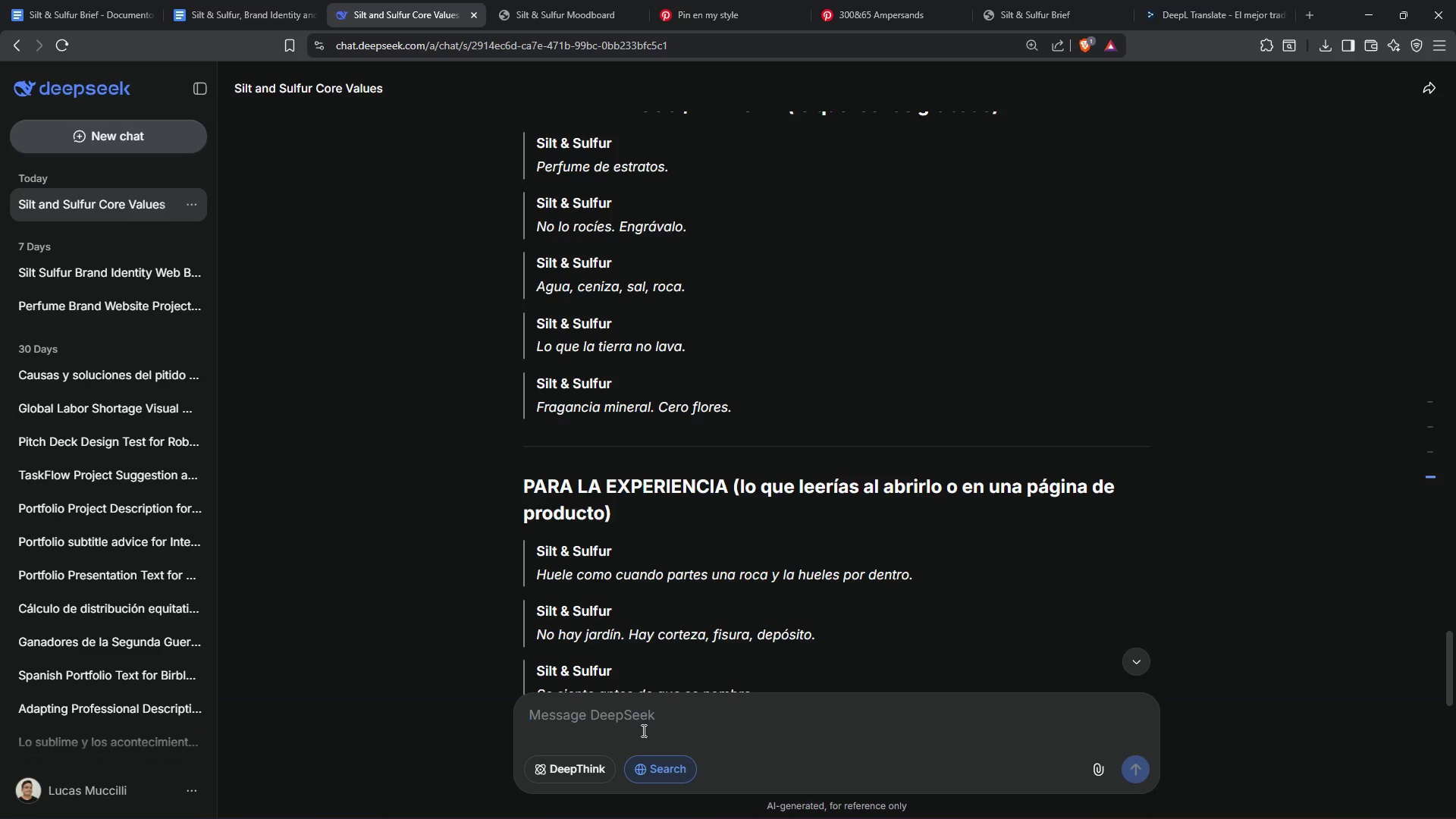 
scroll: coordinate [902, 560], scroll_direction: down, amount: 7.0
 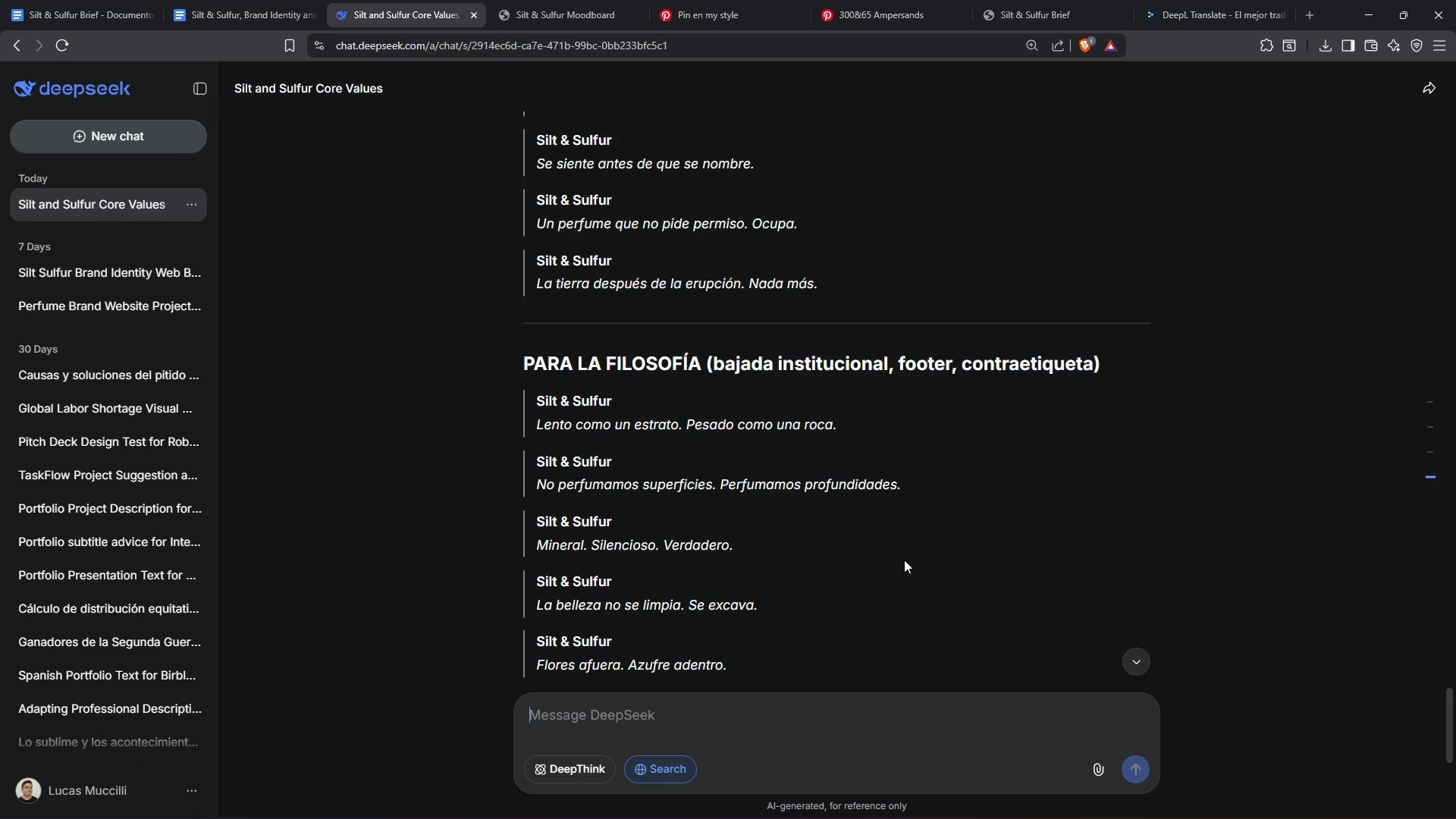 
scroll: coordinate [903, 539], scroll_direction: up, amount: 9.0
 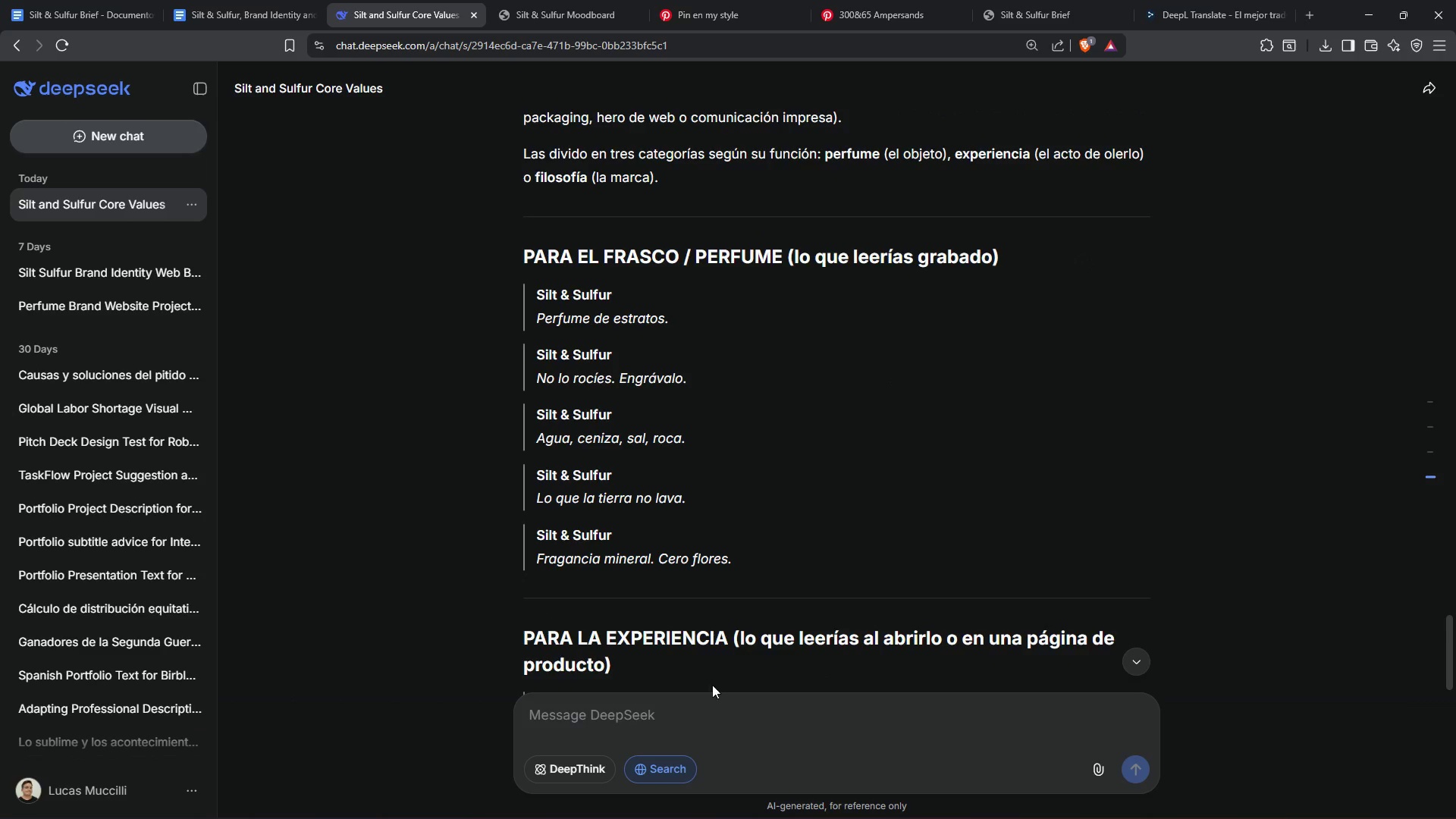 
left_click([663, 723])
 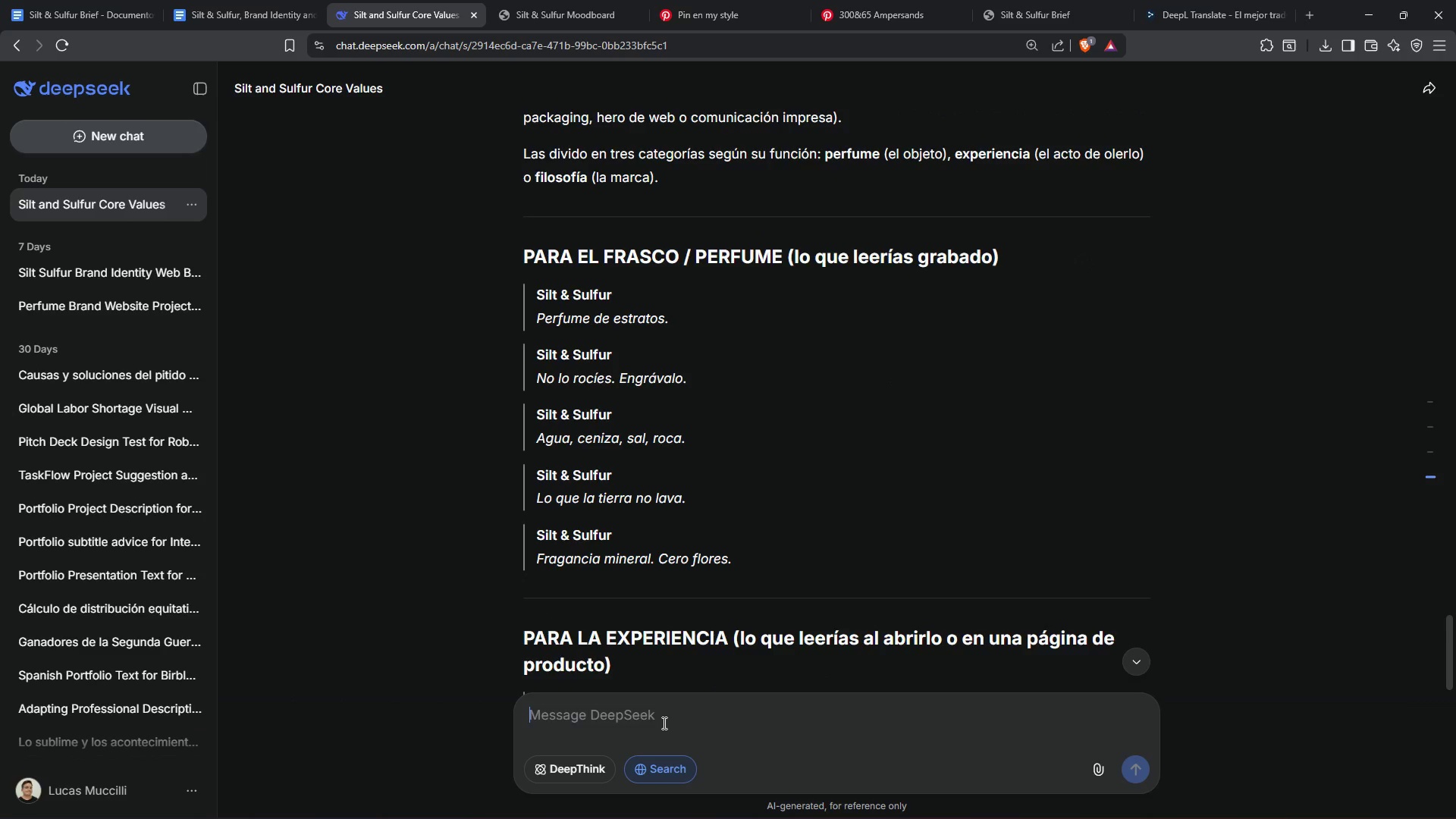 
type(me gusta el de fragancia mineral)
 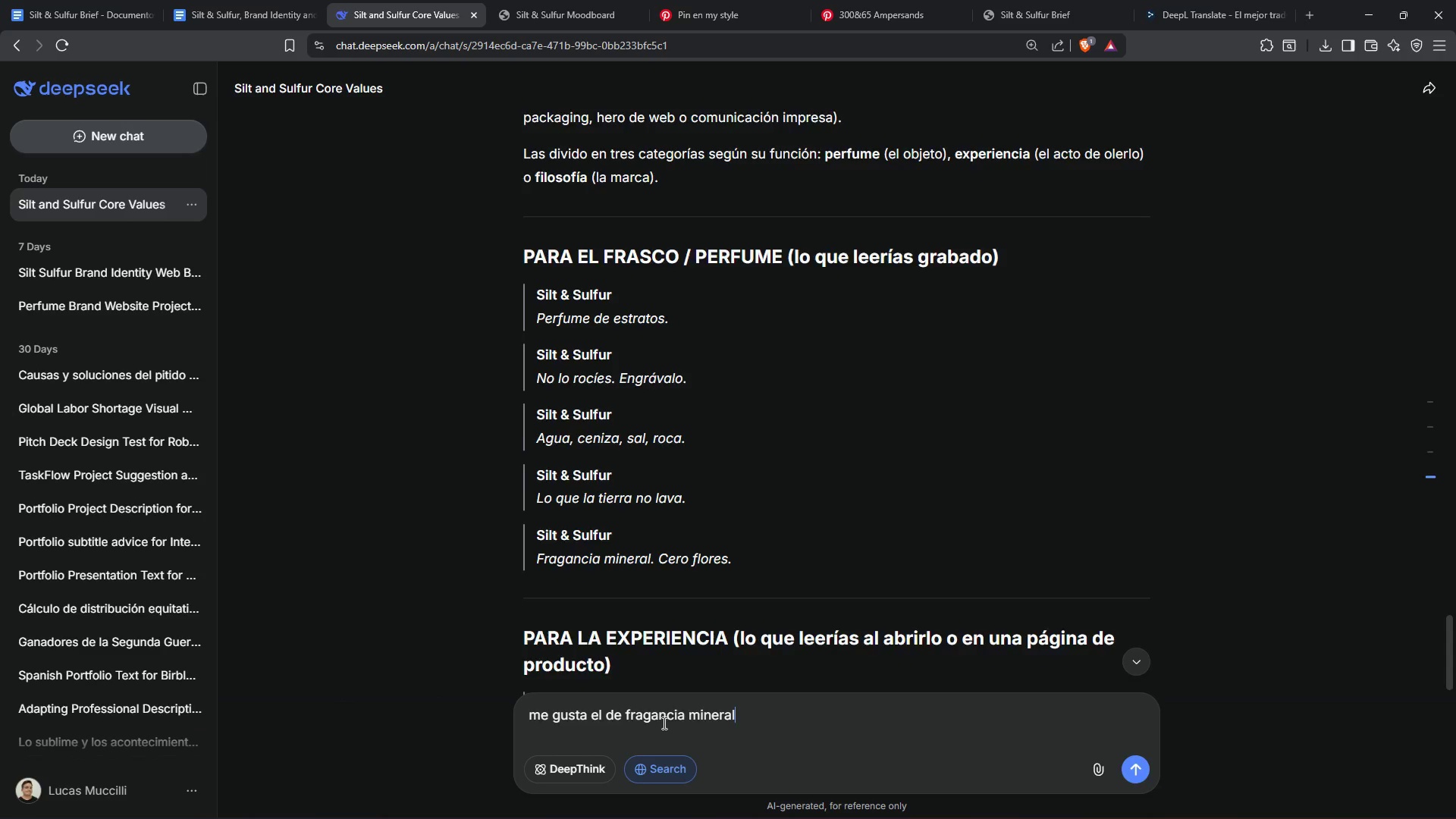 
key(Enter)
 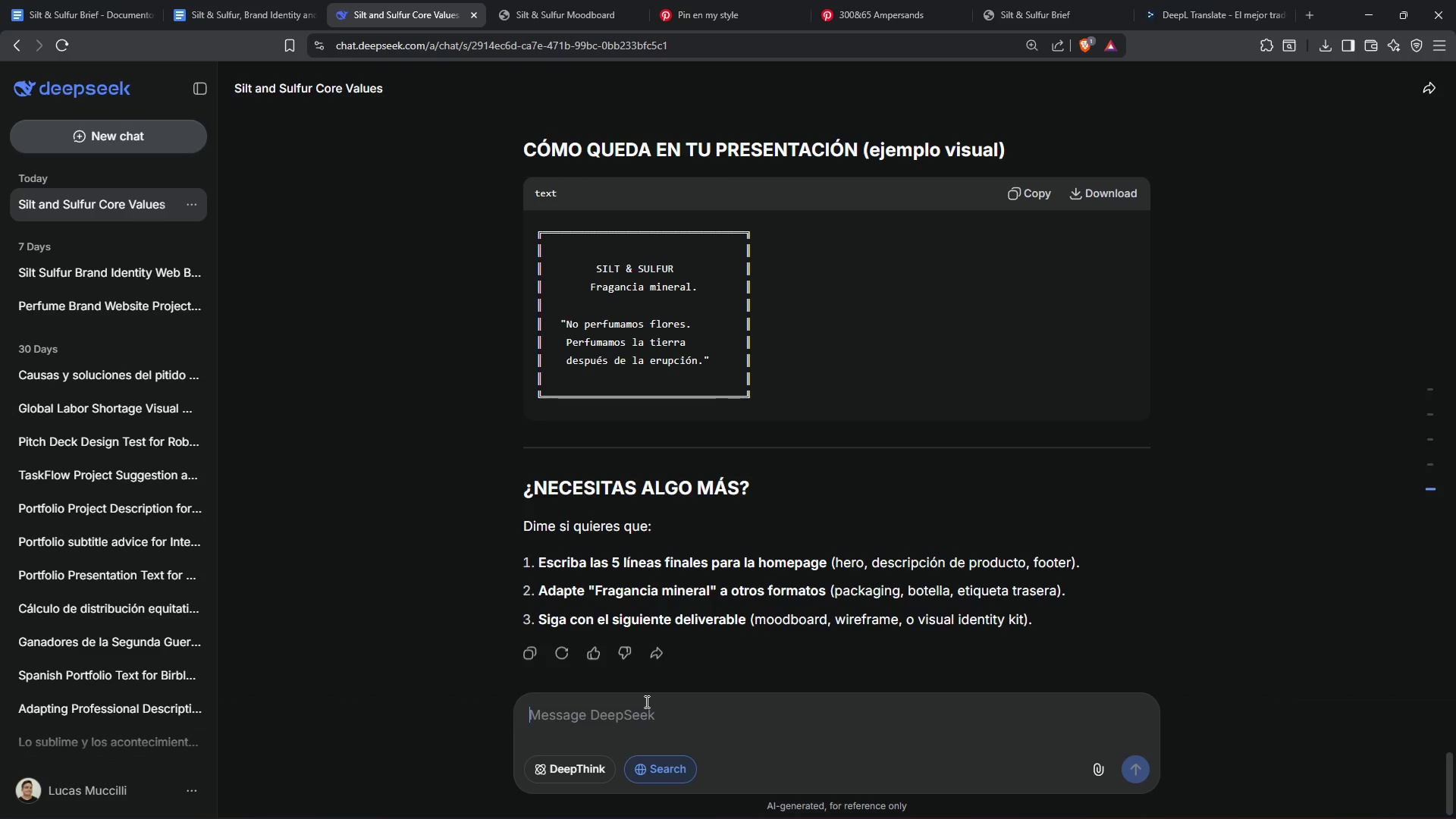 
wait(26.3)
 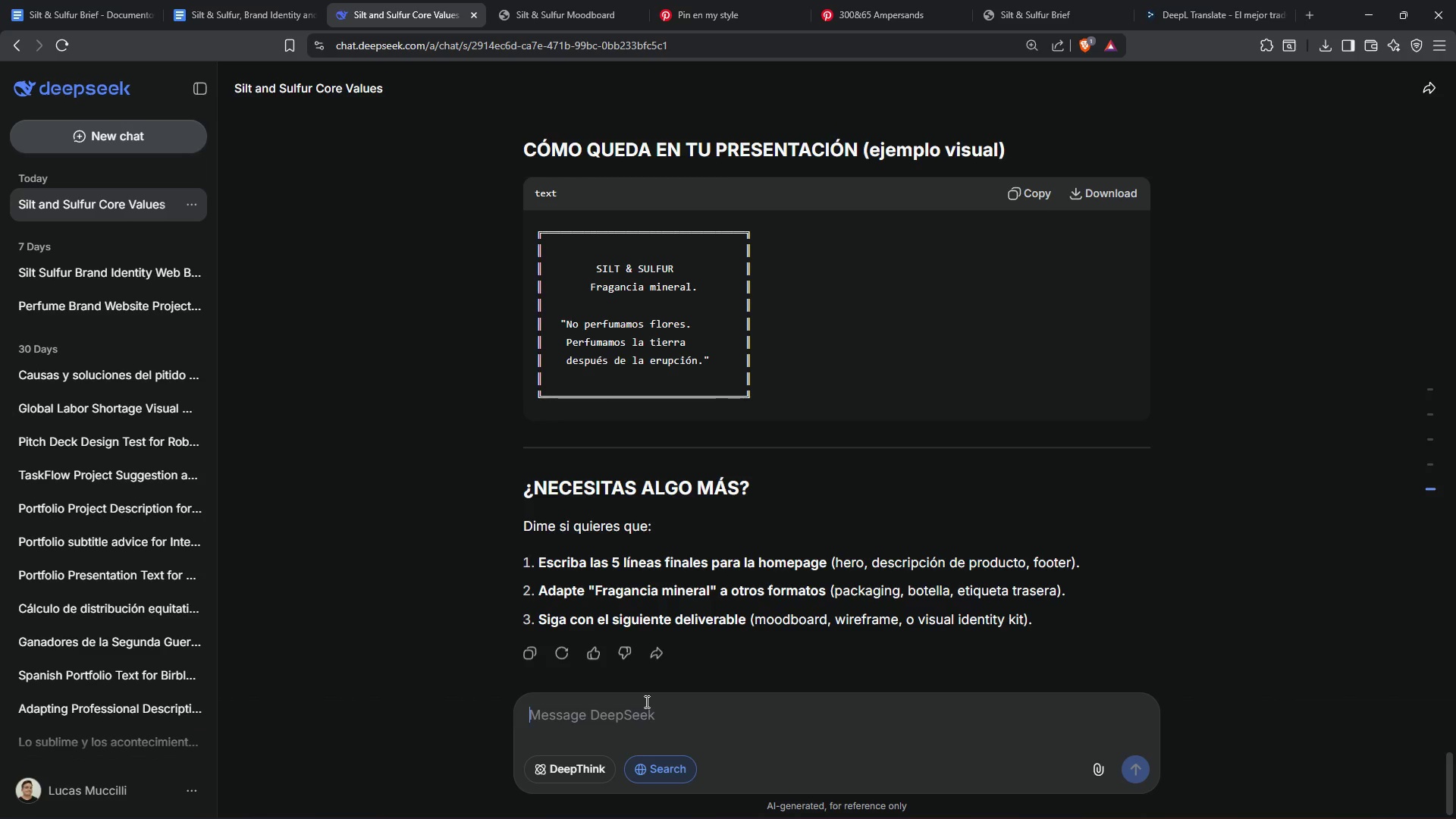 
left_click_drag(start_coordinate=[593, 289], to_coordinate=[698, 283])
 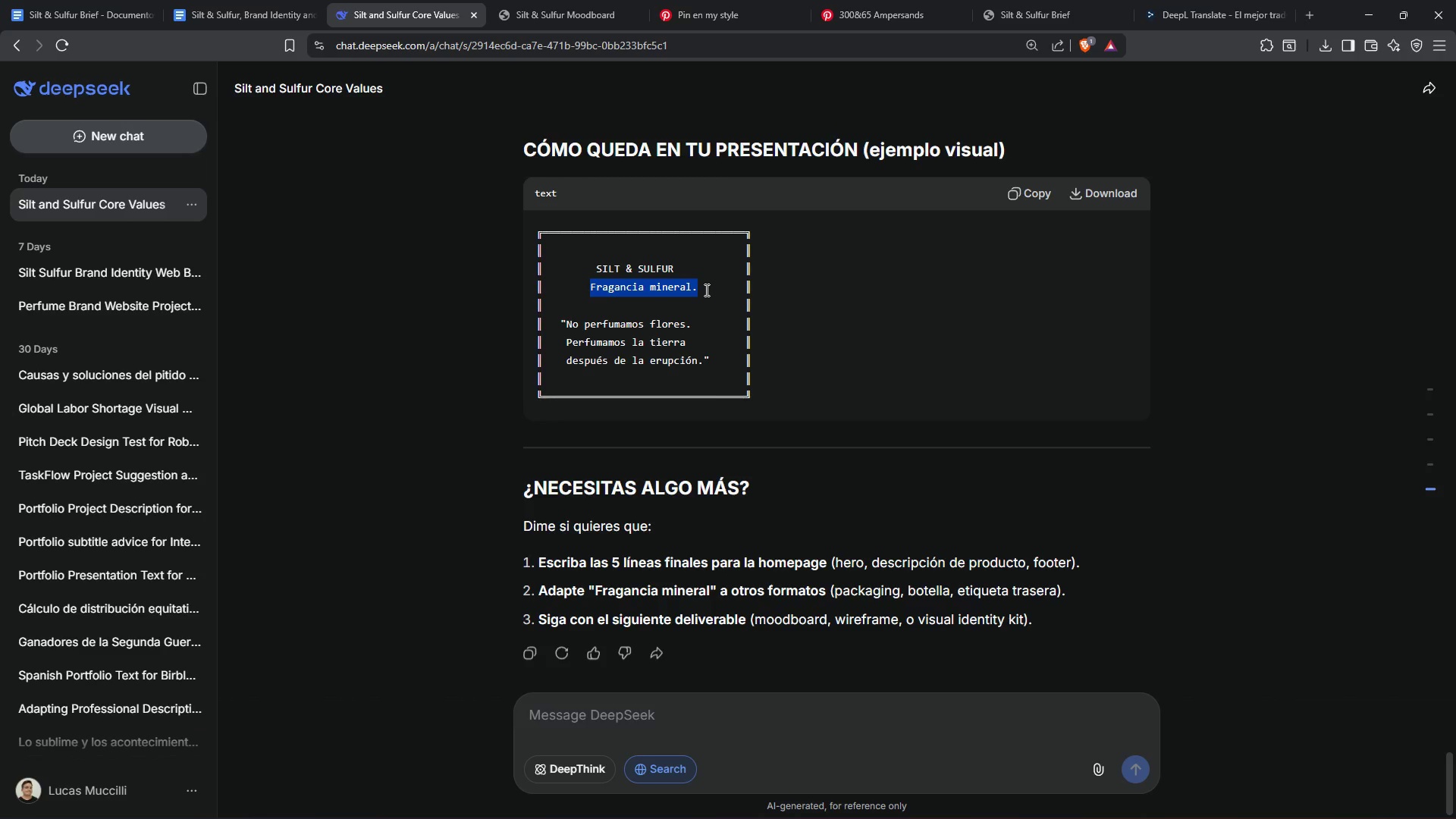 
key(Control+C)
 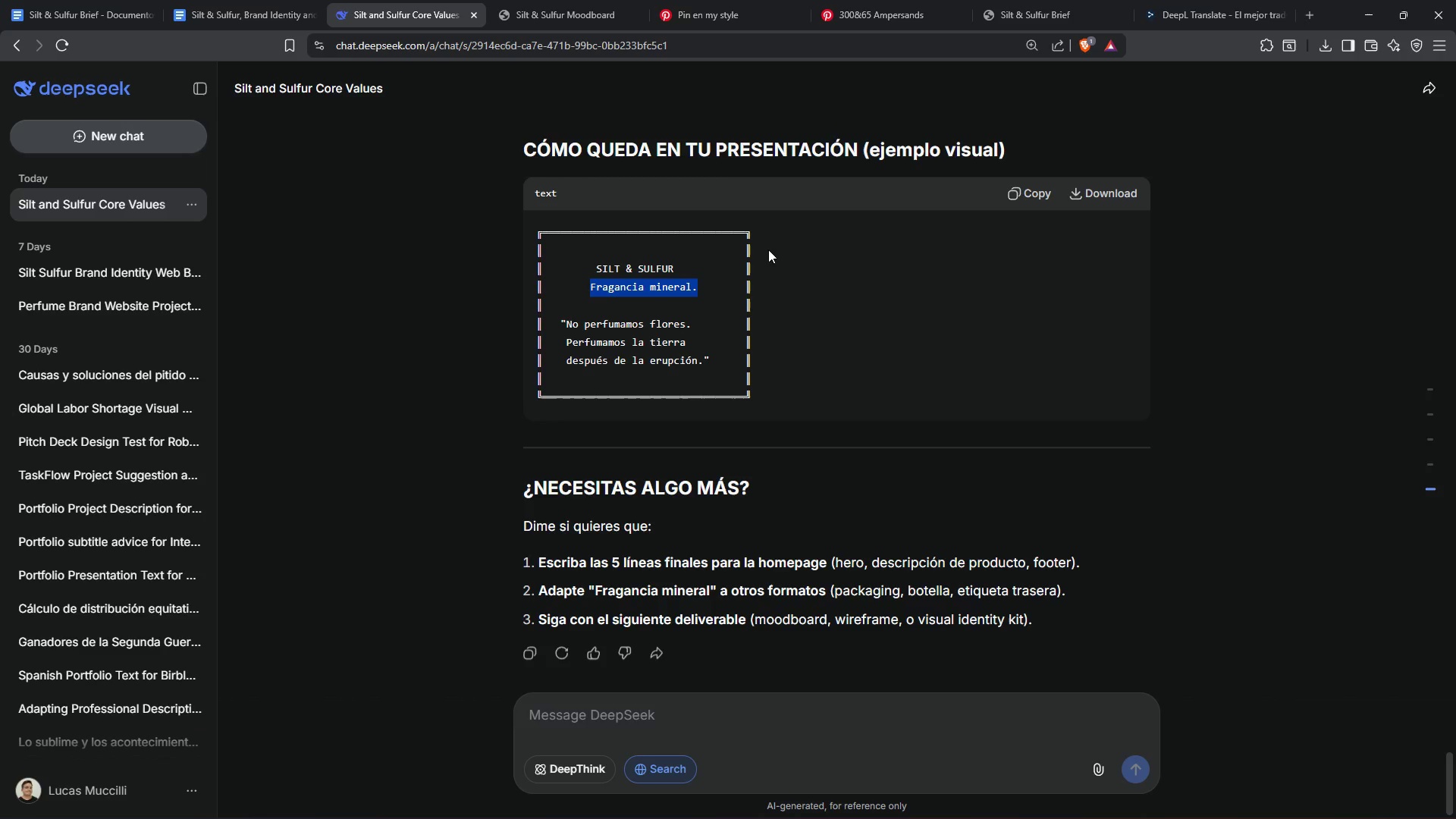 
key(Control+C)
 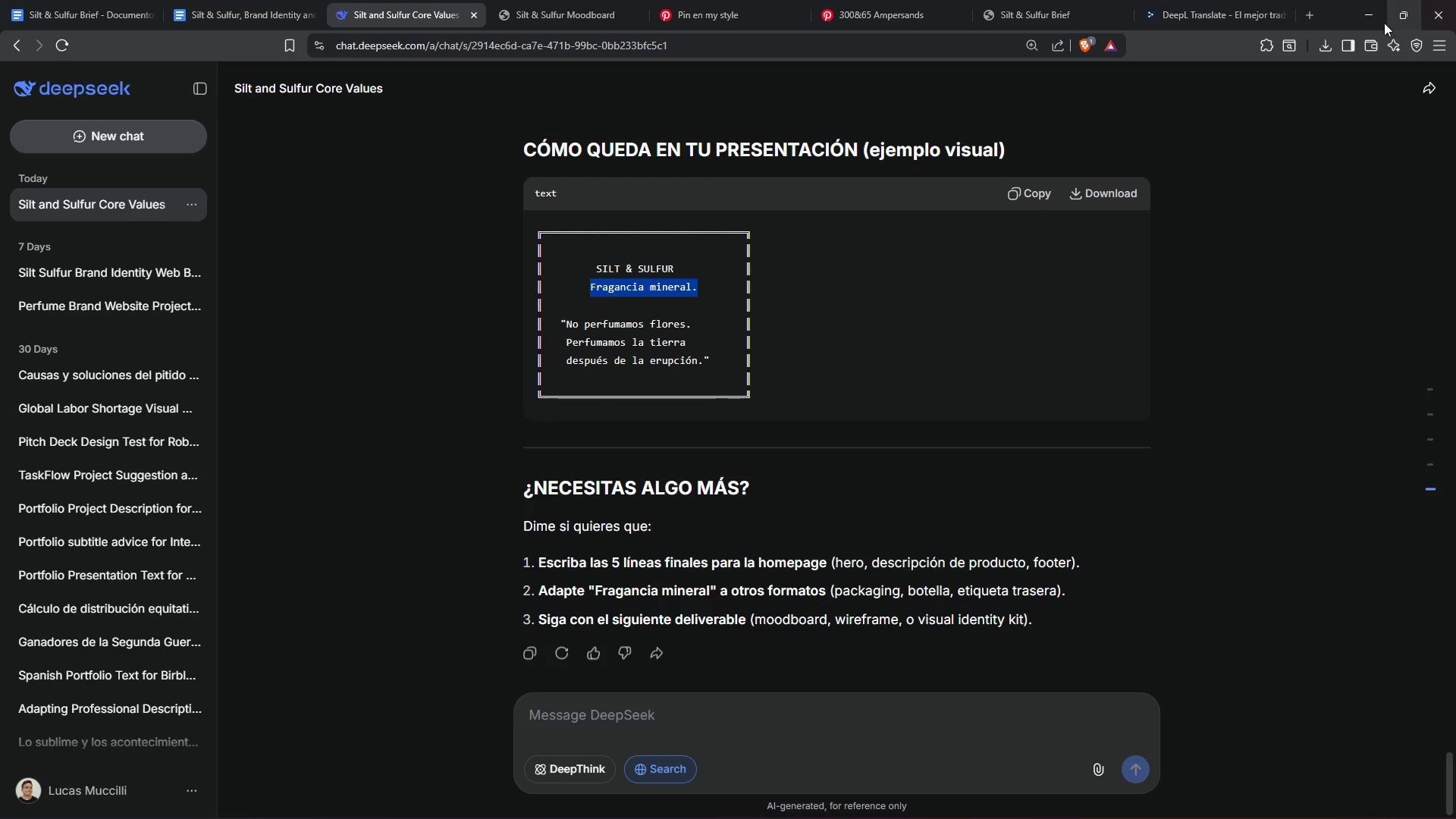 
left_click([1376, 24])
 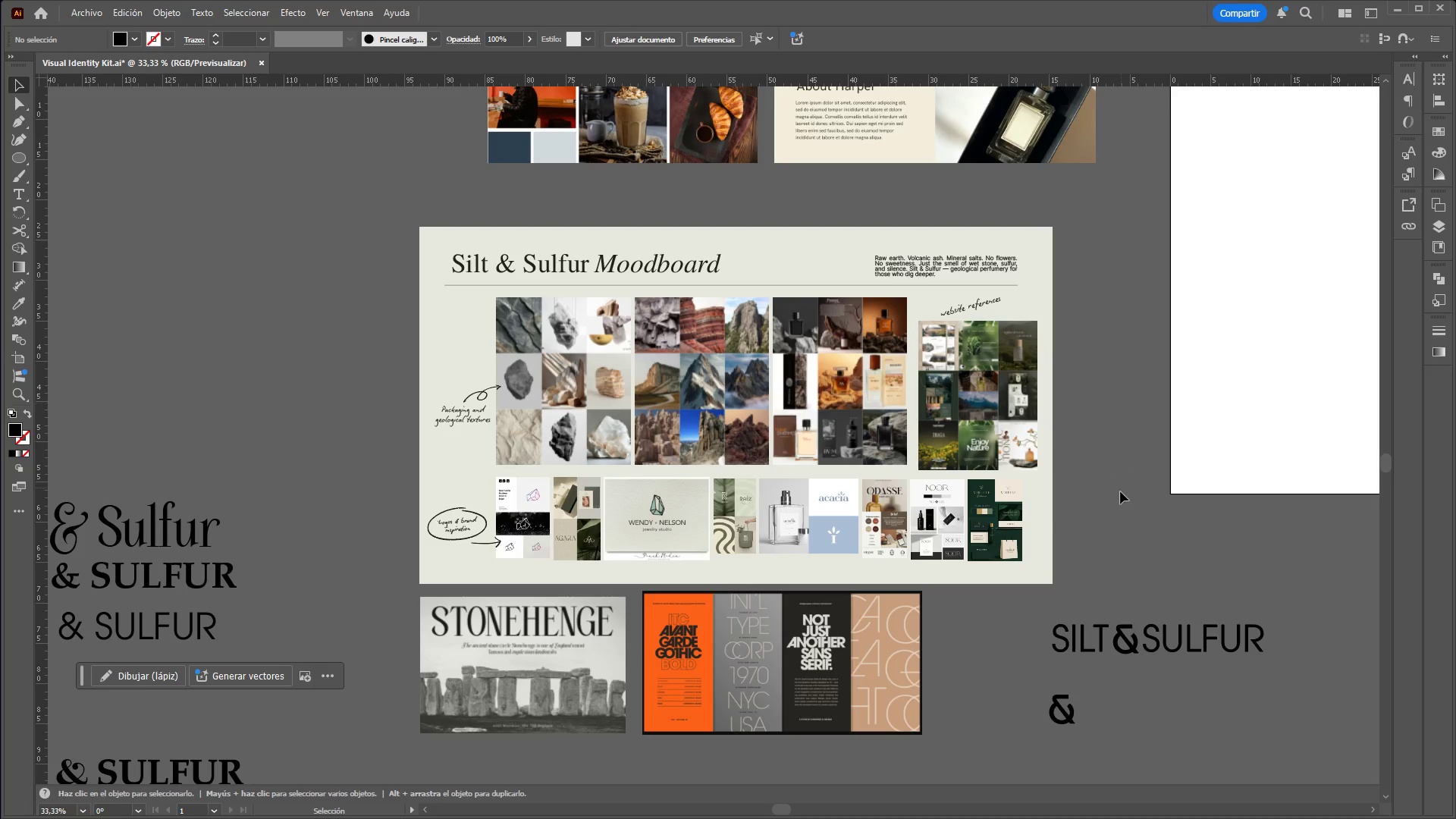 
hold_key(key=ControlLeft, duration=1.58)
hold_key(key=AltLeft, duration=1.5)
scroll: coordinate [1227, 635], scroll_direction: up, amount: 2.0
 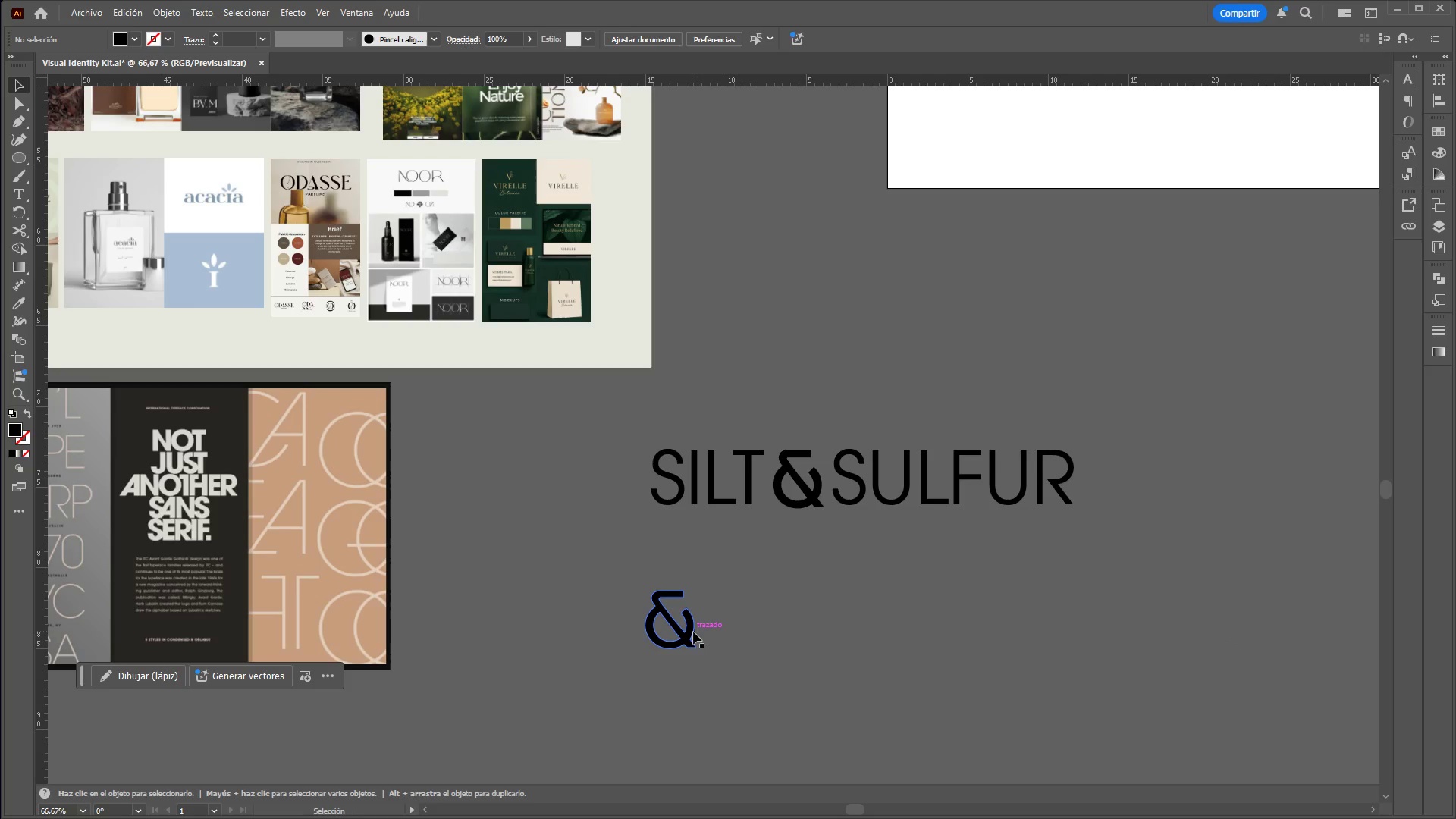 
left_click_drag(start_coordinate=[689, 633], to_coordinate=[1028, 359])
 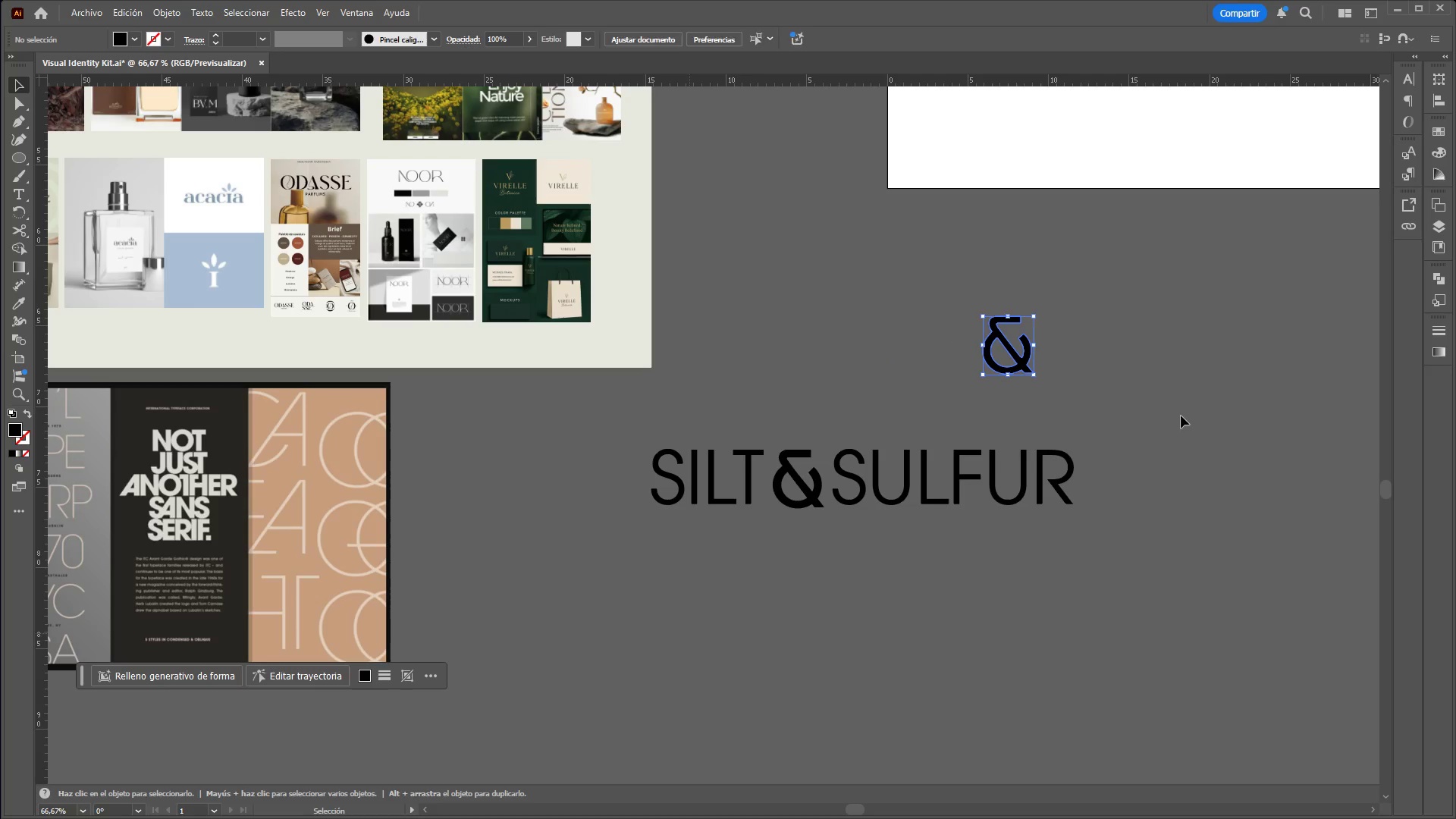 
left_click([1185, 418])
 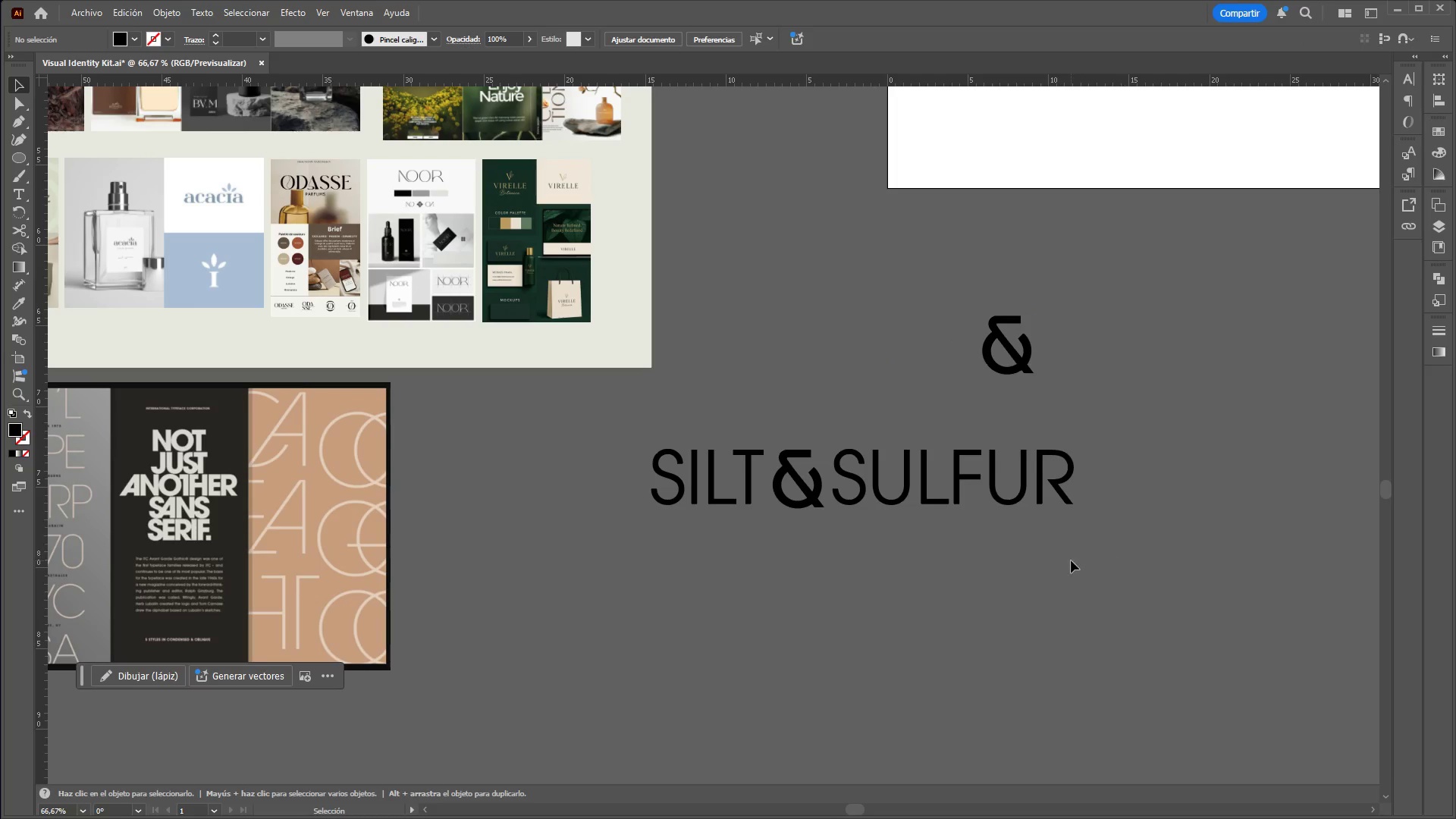 
hold_key(key=ControlLeft, duration=1.36)
hold_key(key=AltLeft, duration=1.34)
scroll: coordinate [1091, 519], scroll_direction: down, amount: 3.0
 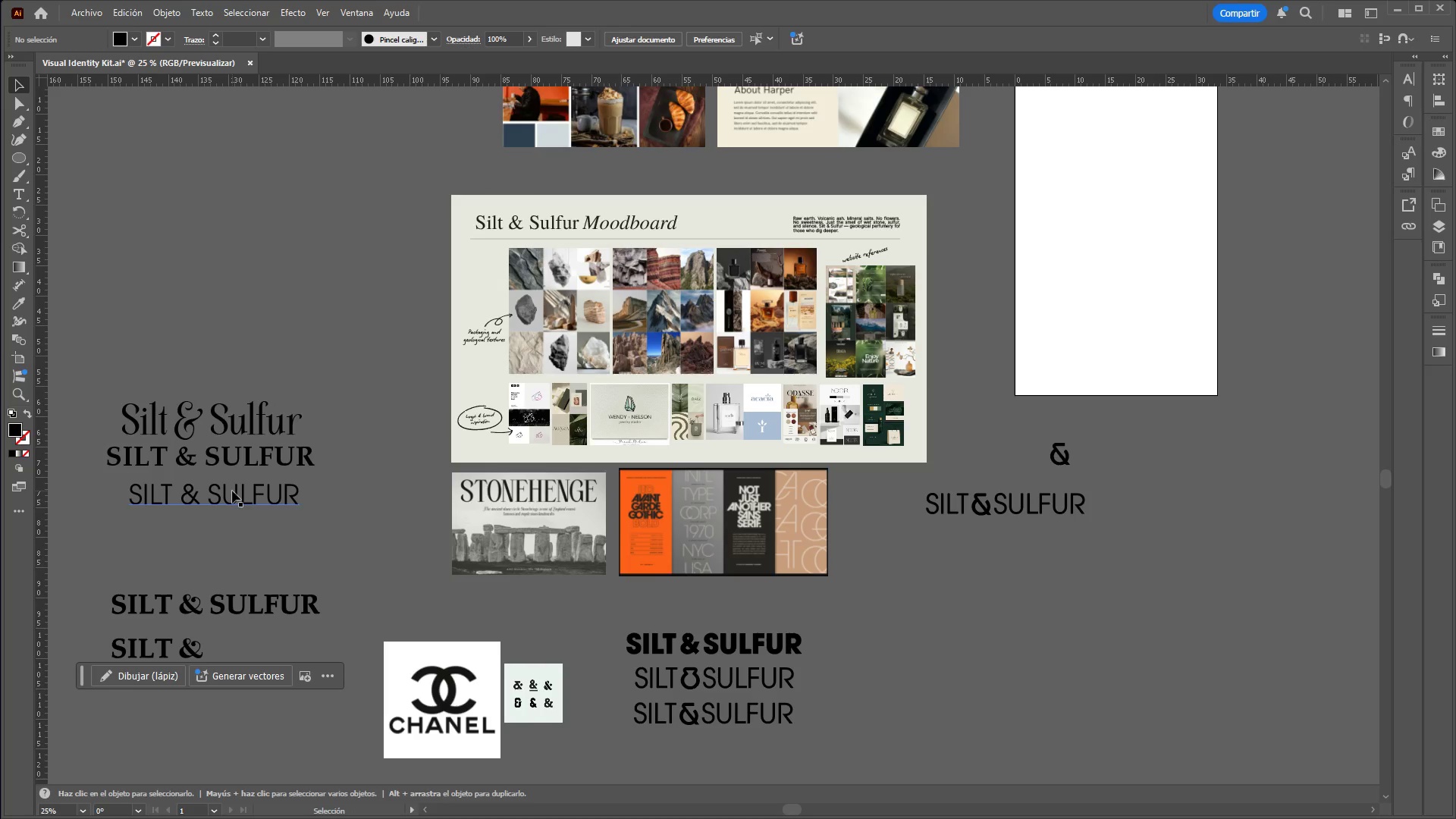 
hold_key(key=ControlLeft, duration=1.12)
hold_key(key=AltLeft, duration=1.11)
scroll: coordinate [1106, 526], scroll_direction: up, amount: 1.0
 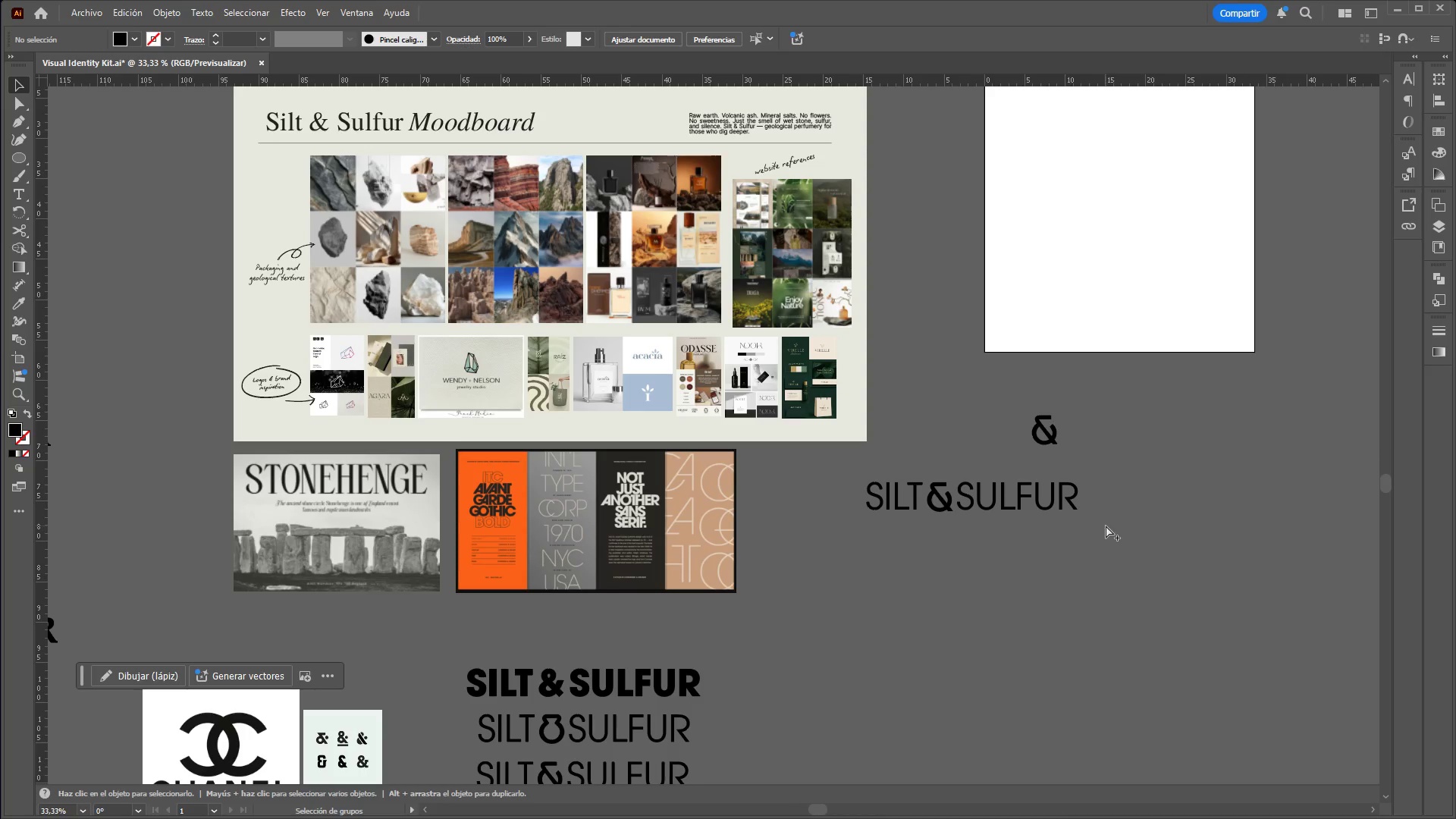 
scroll: coordinate [1103, 529], scroll_direction: down, amount: 1.0
 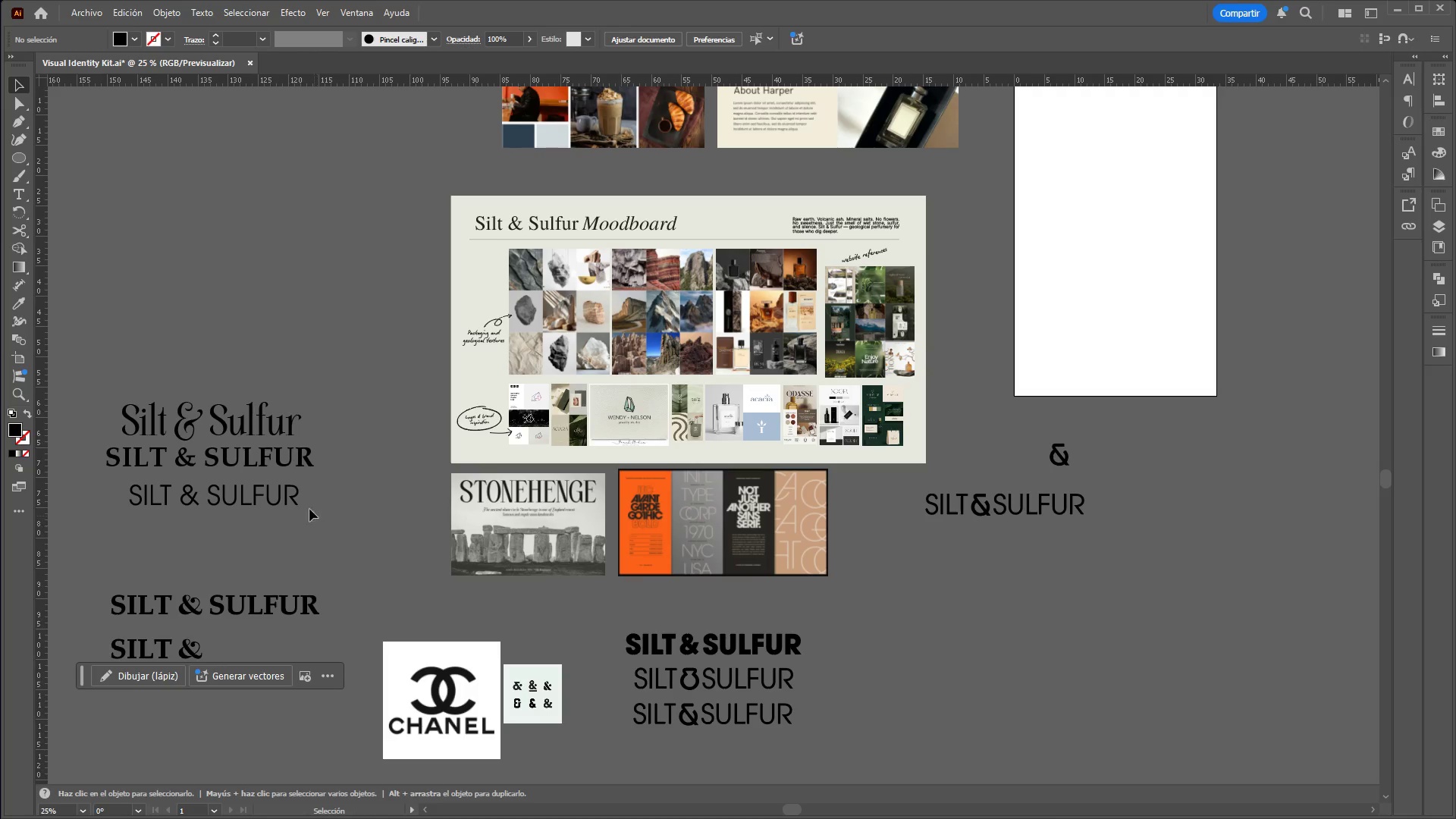 
left_click([273, 494])
 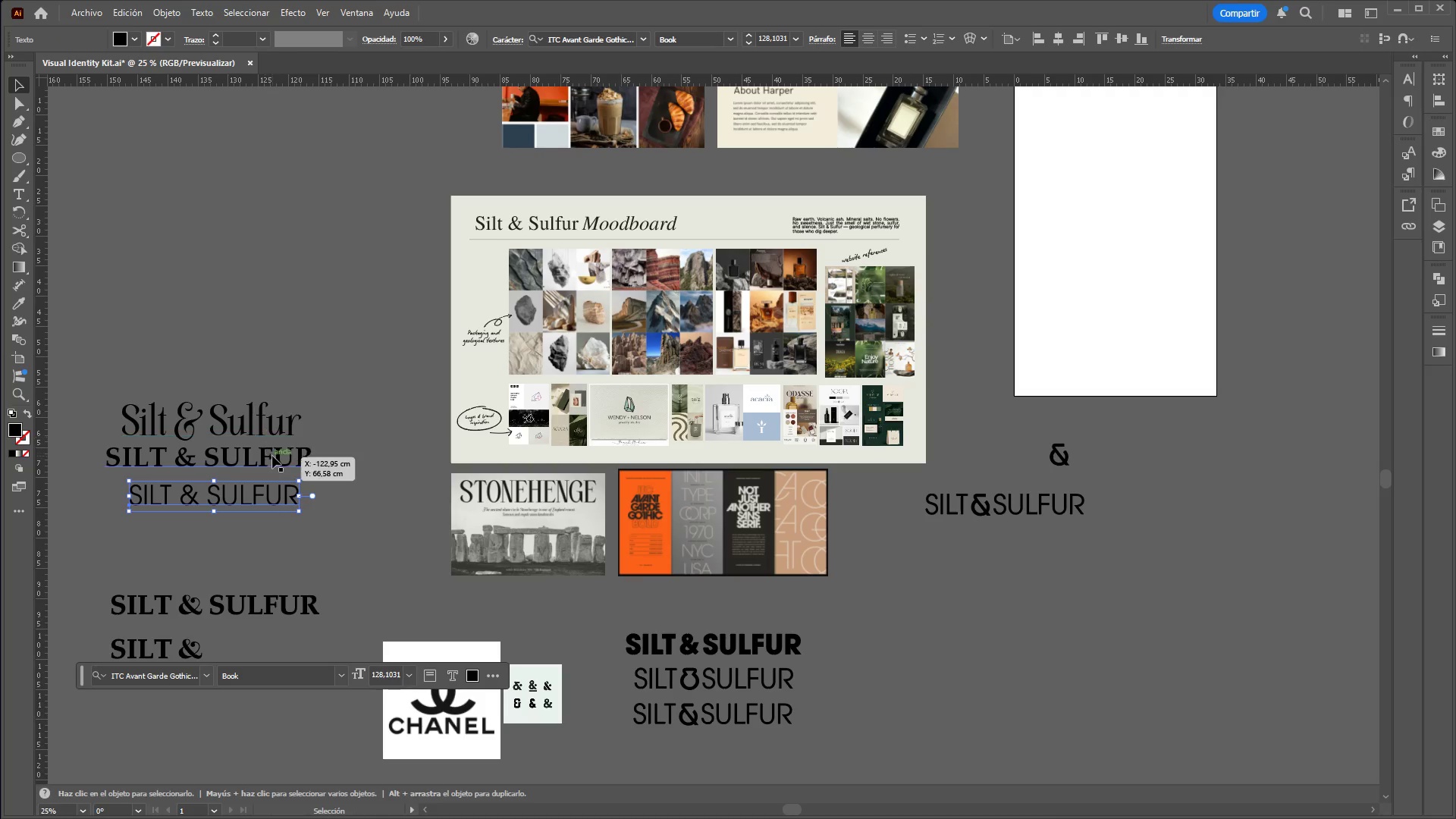 
left_click([271, 429])
 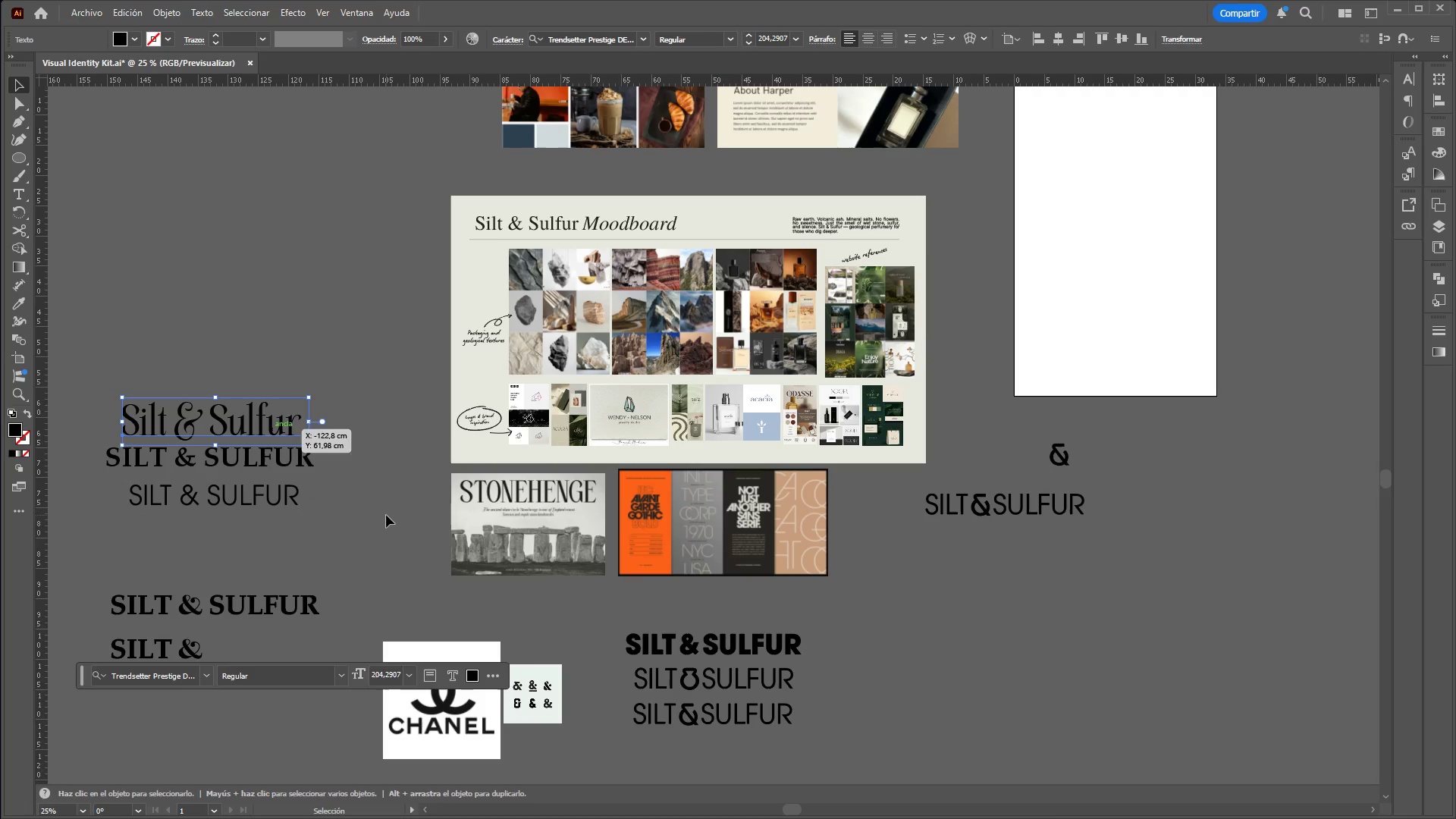 
key(Control+C)
 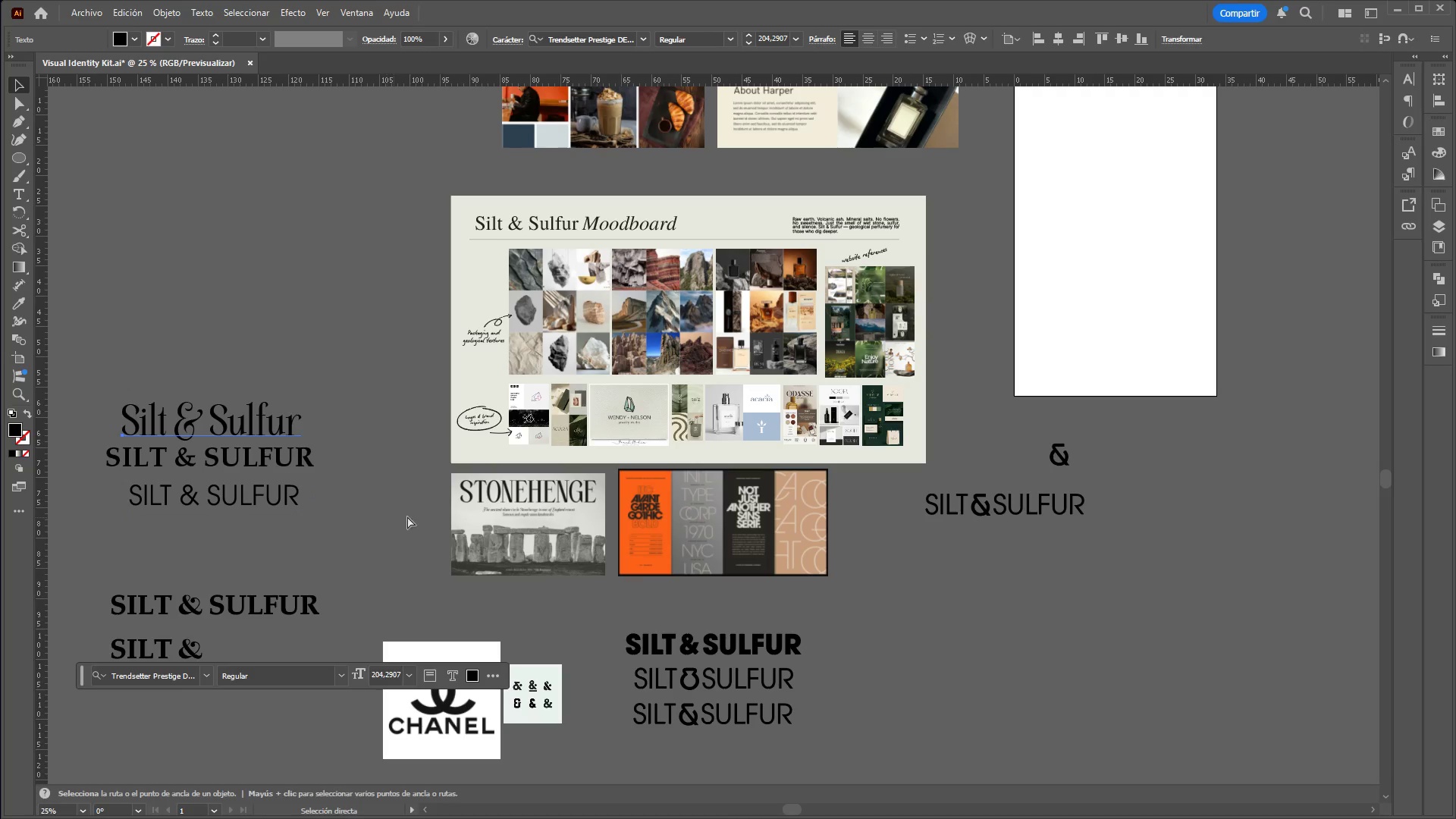 
key(Control+V)
 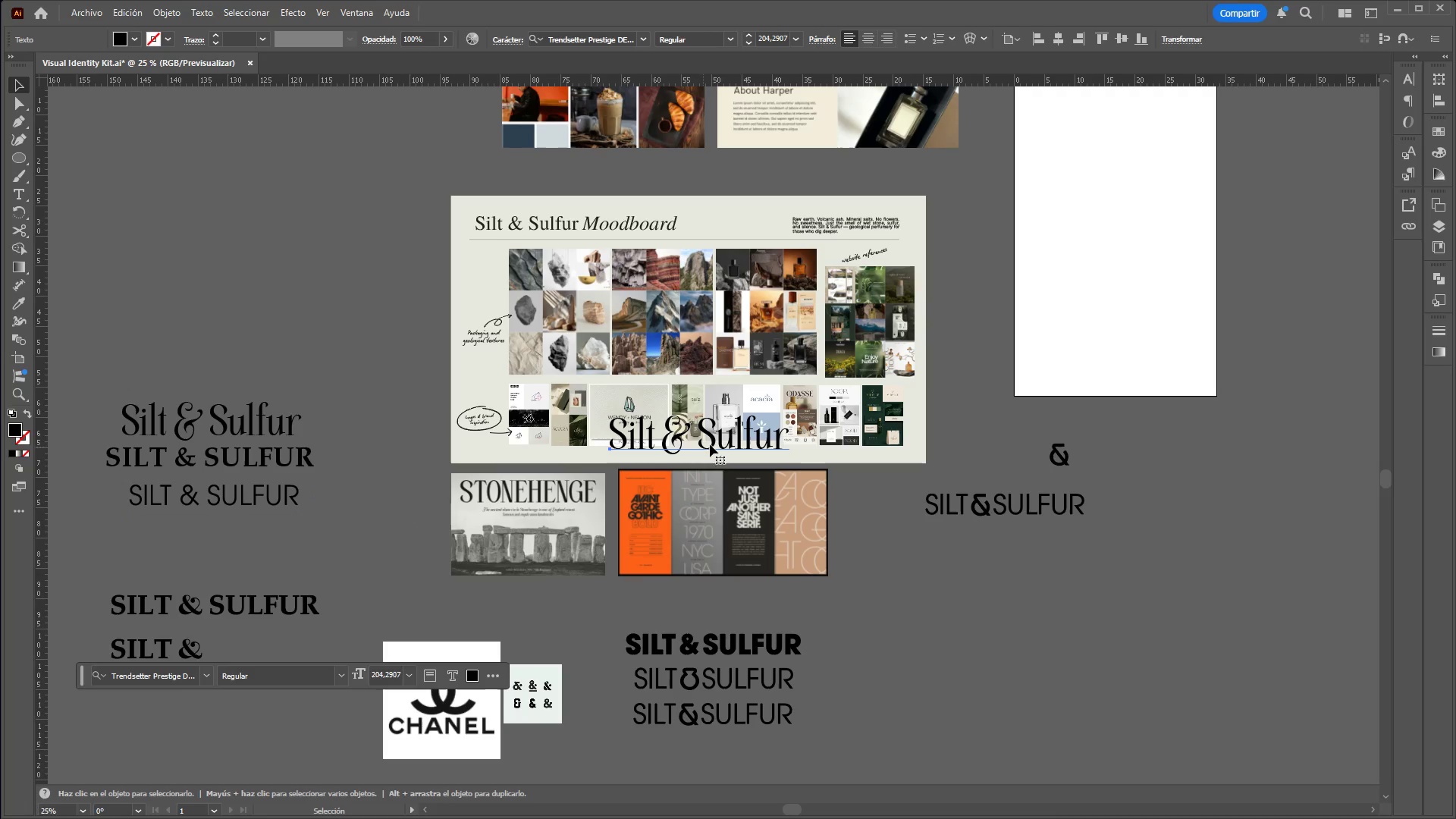 
left_click_drag(start_coordinate=[721, 441], to_coordinate=[973, 544])
 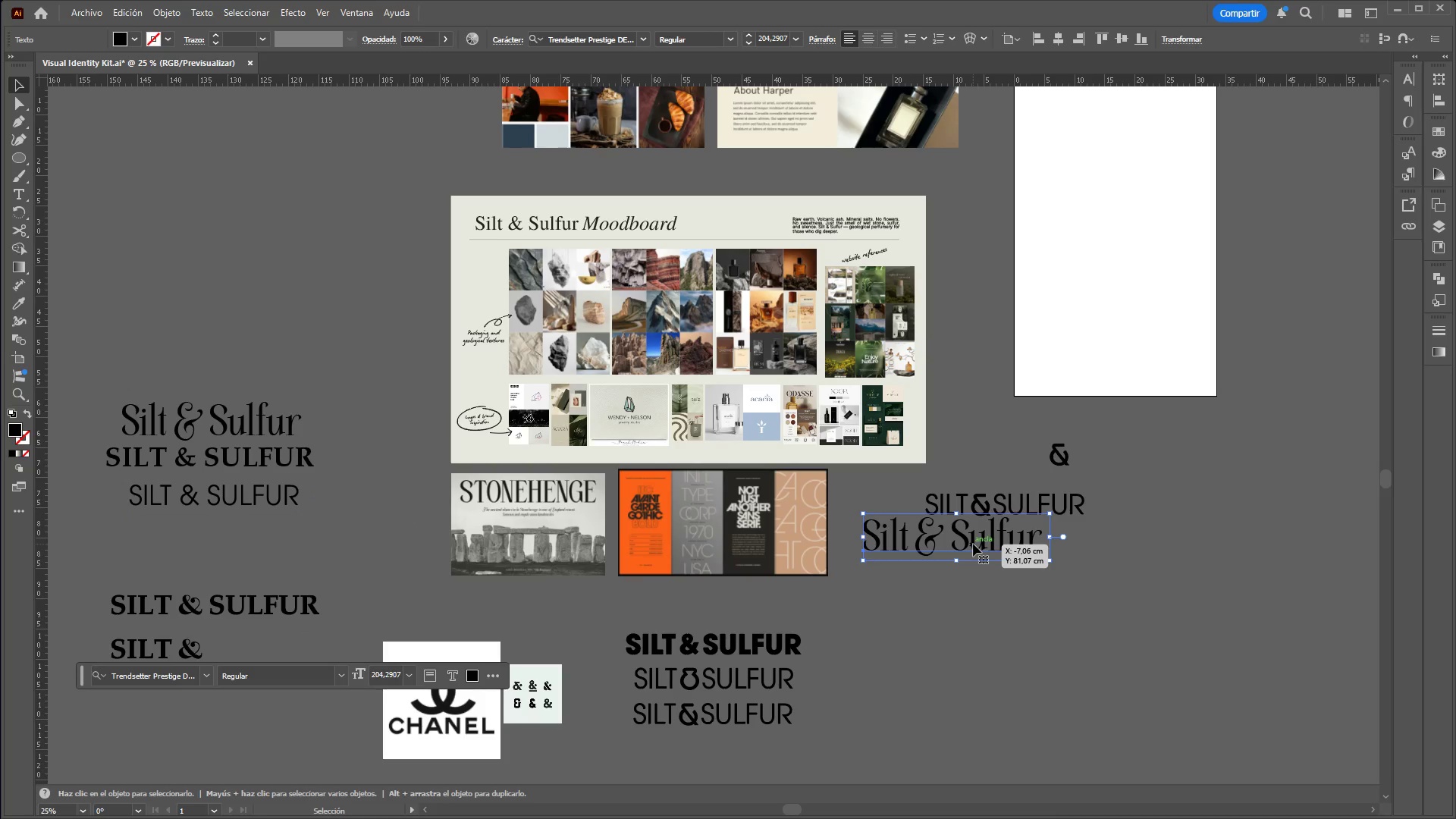 
double_click([973, 544])
 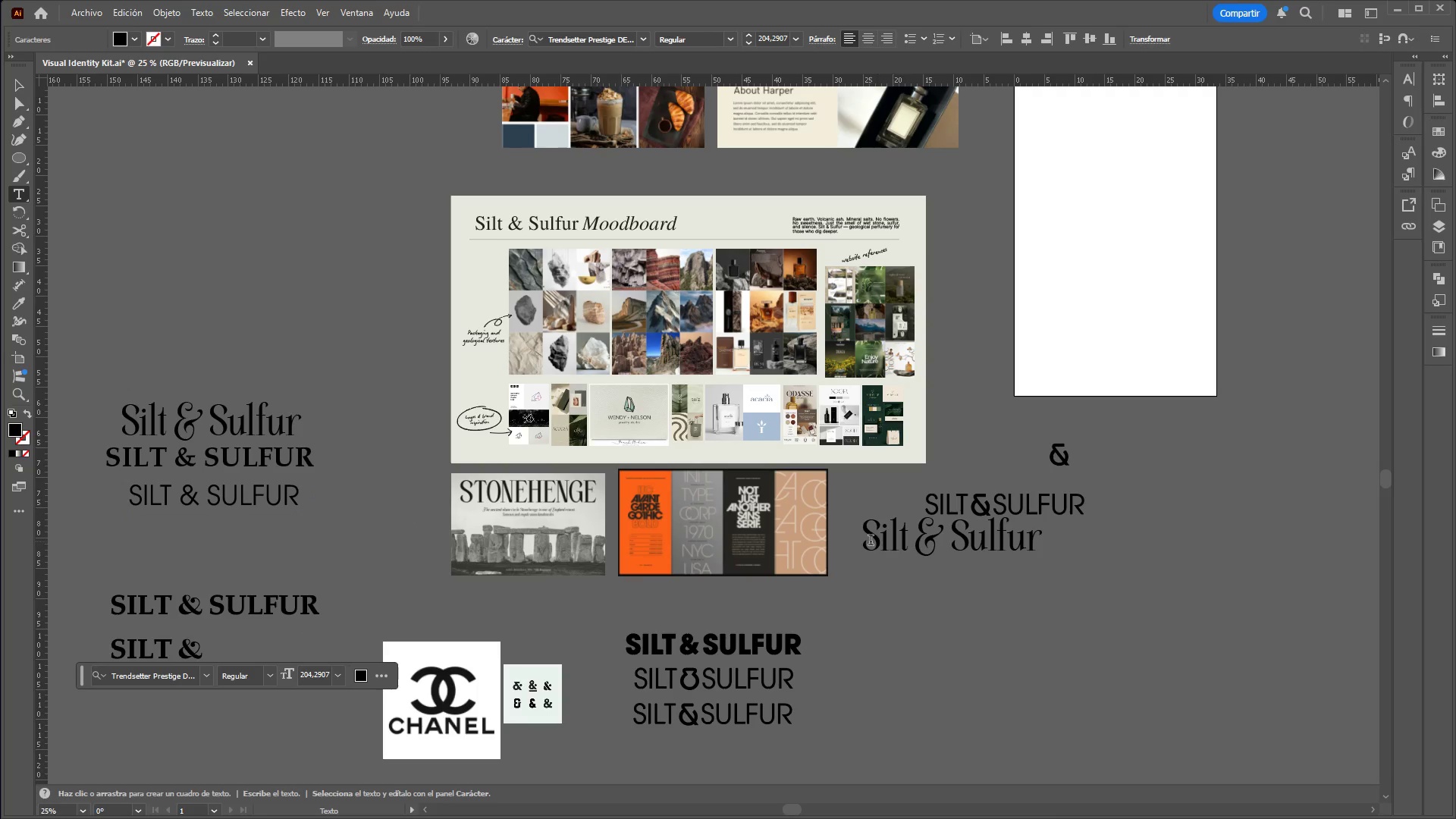 
left_click_drag(start_coordinate=[871, 541], to_coordinate=[1110, 541])
 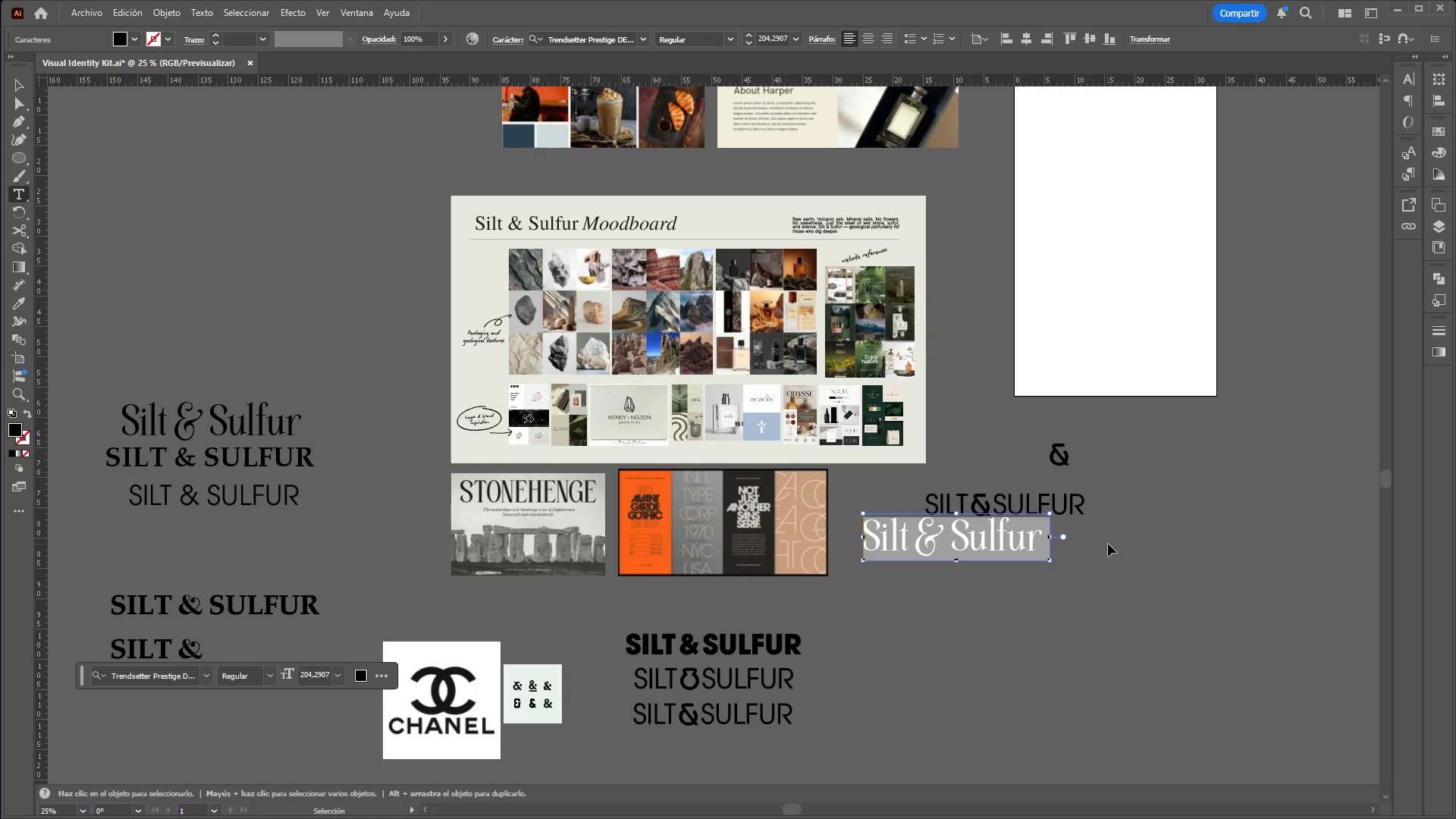 
key(Control+V)
 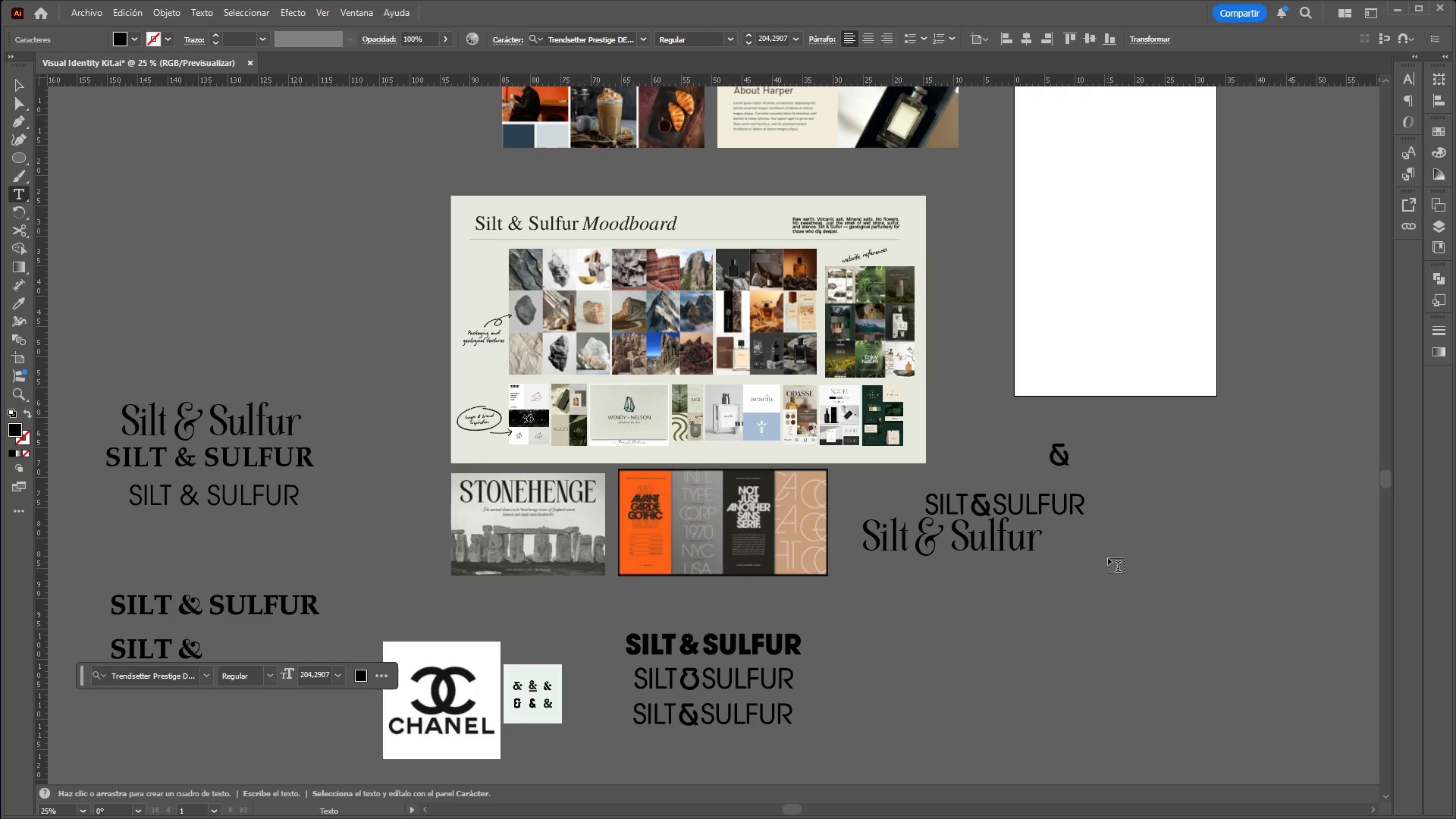 
key(Control+ControlLeft)
 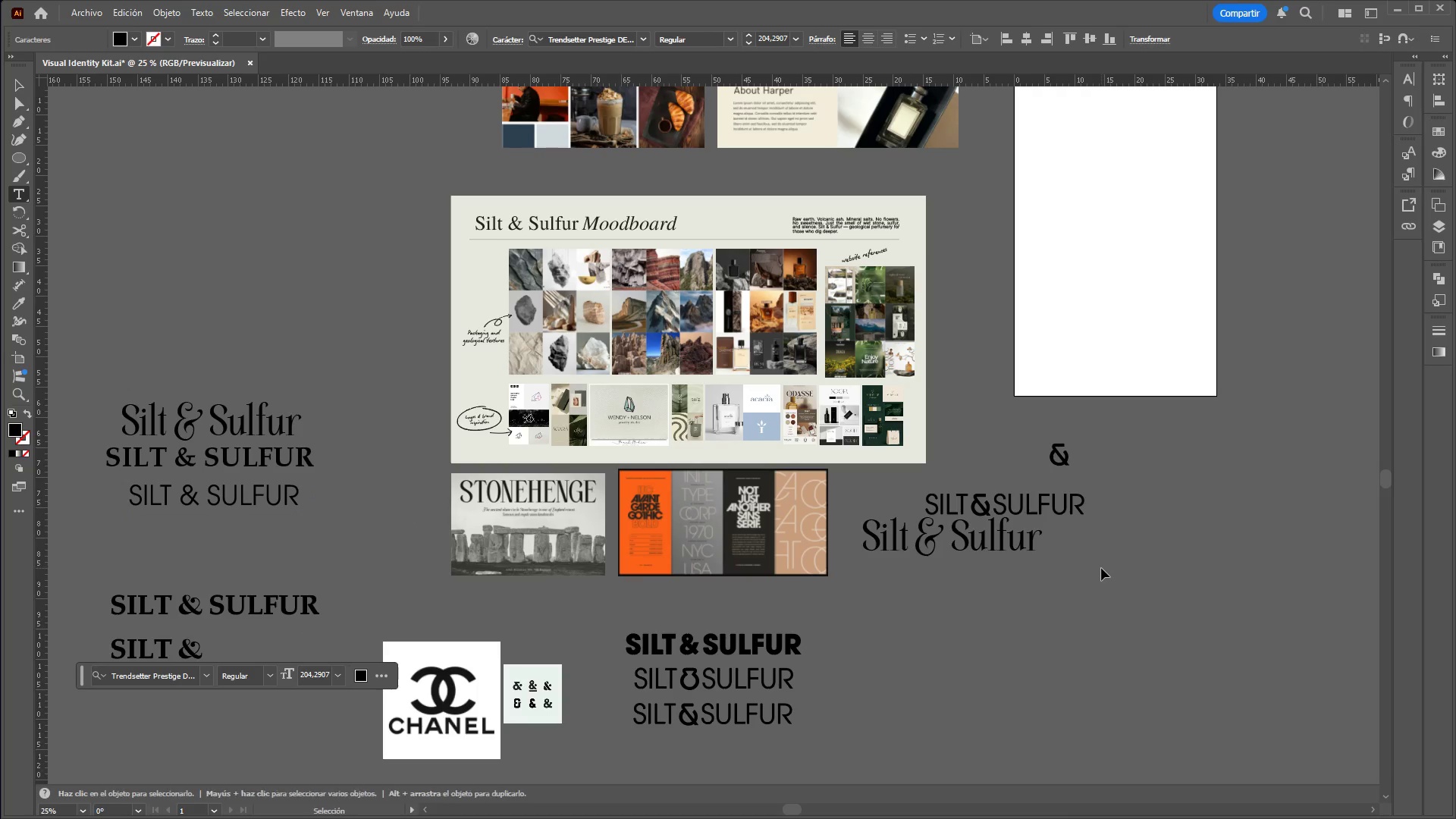 
key(Control+Z)
 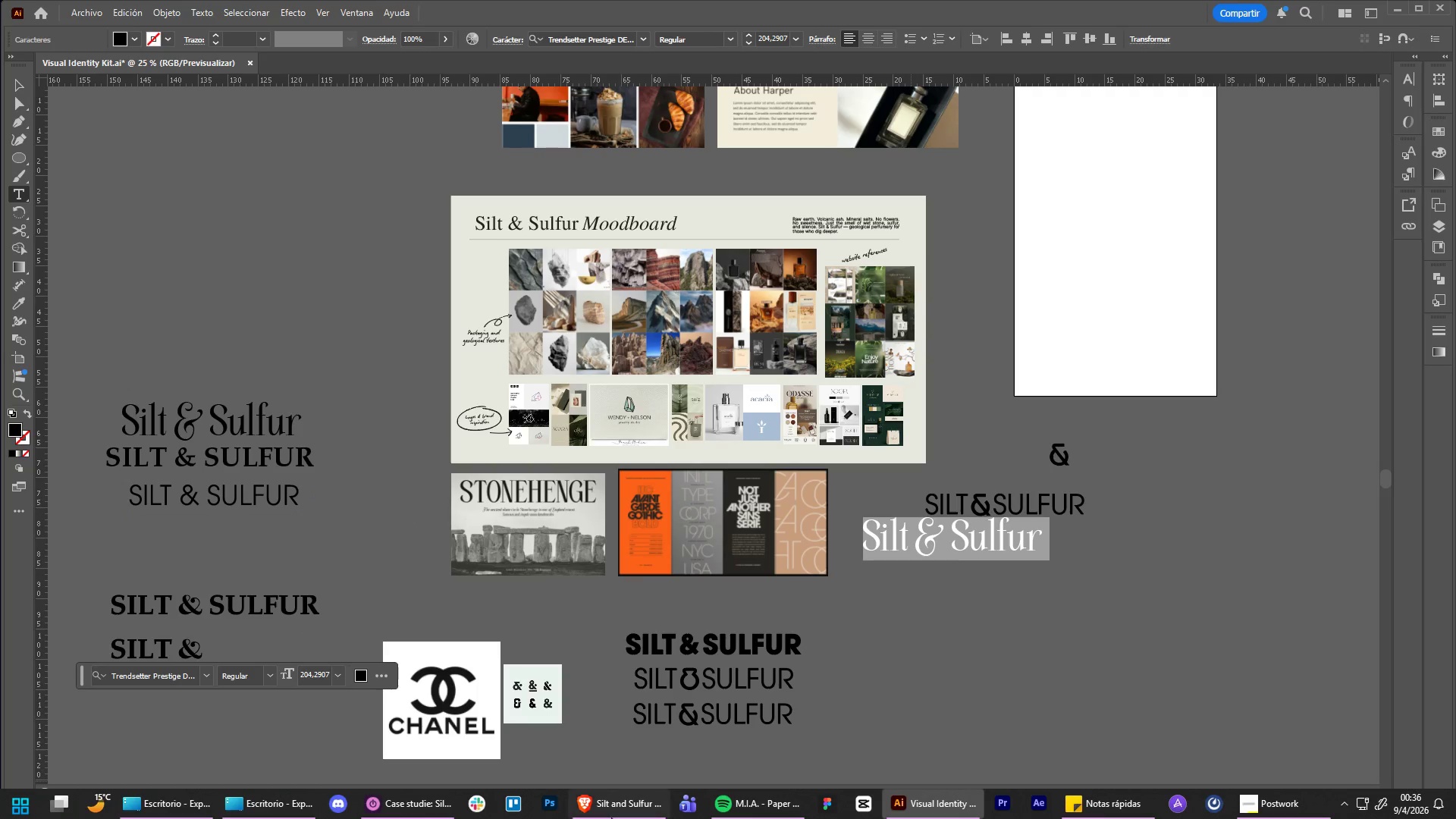 
left_click([611, 813])
 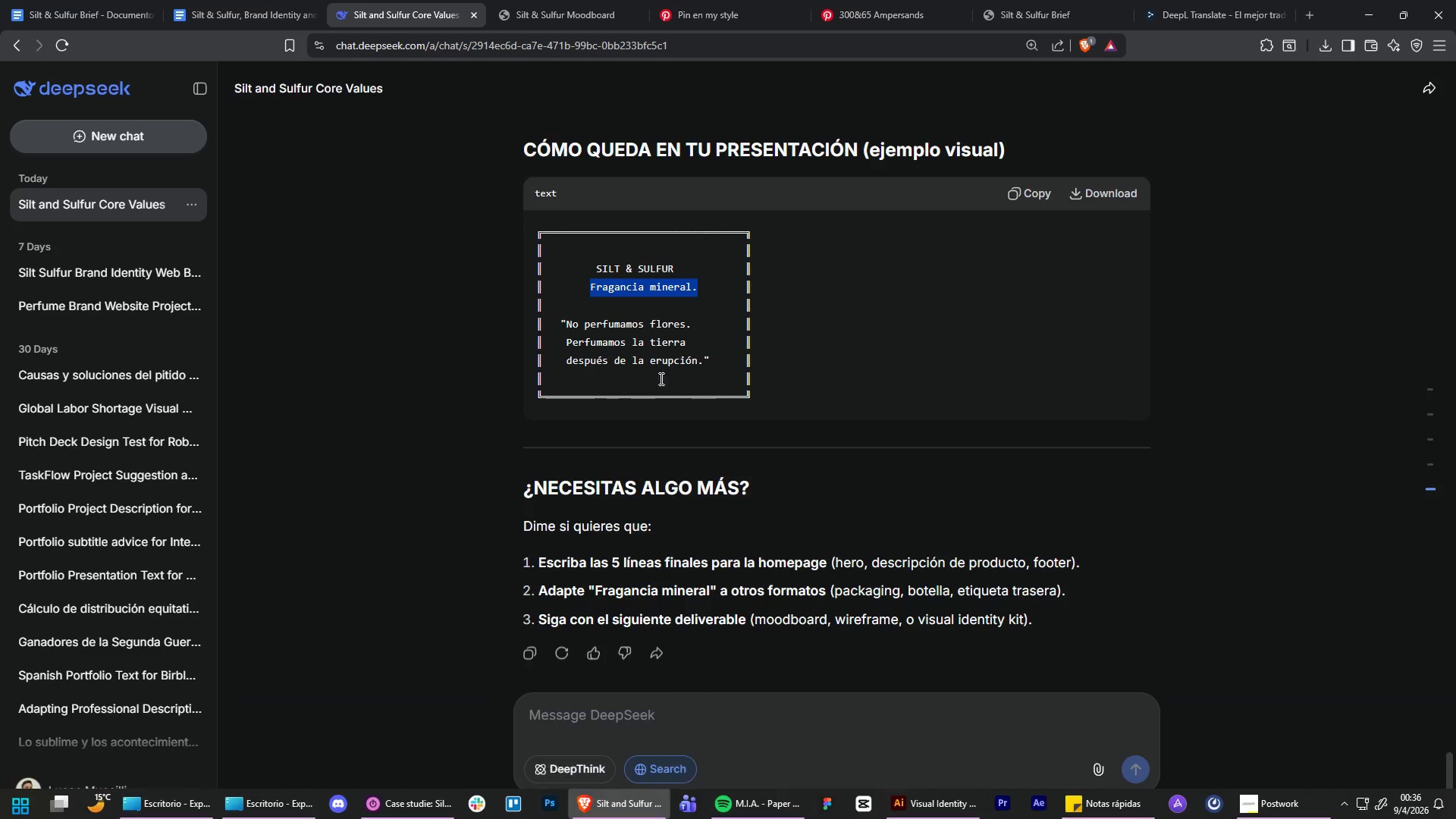 
scroll: coordinate [746, 323], scroll_direction: up, amount: 6.0
 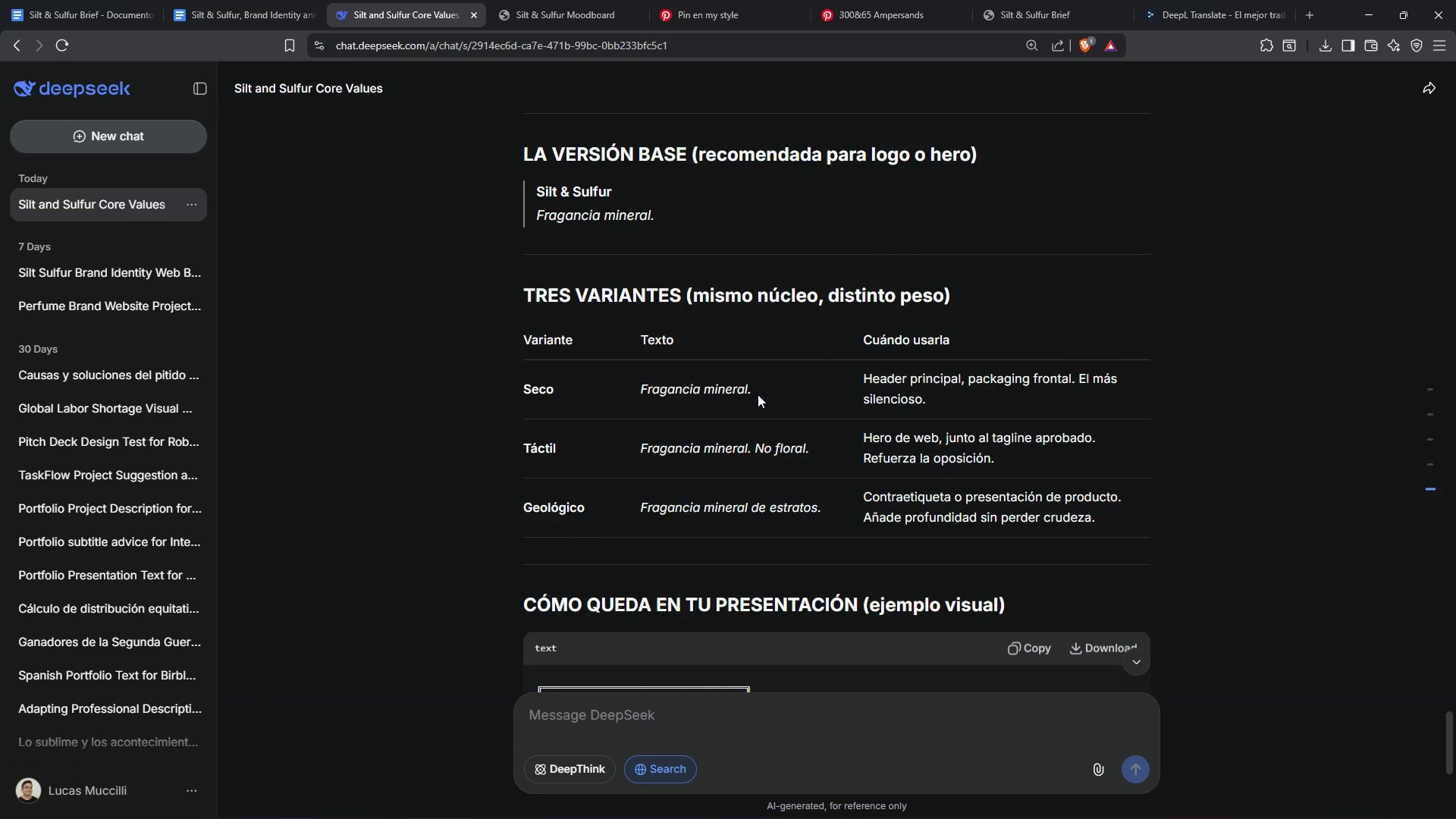 
left_click_drag(start_coordinate=[761, 396], to_coordinate=[639, 391])
 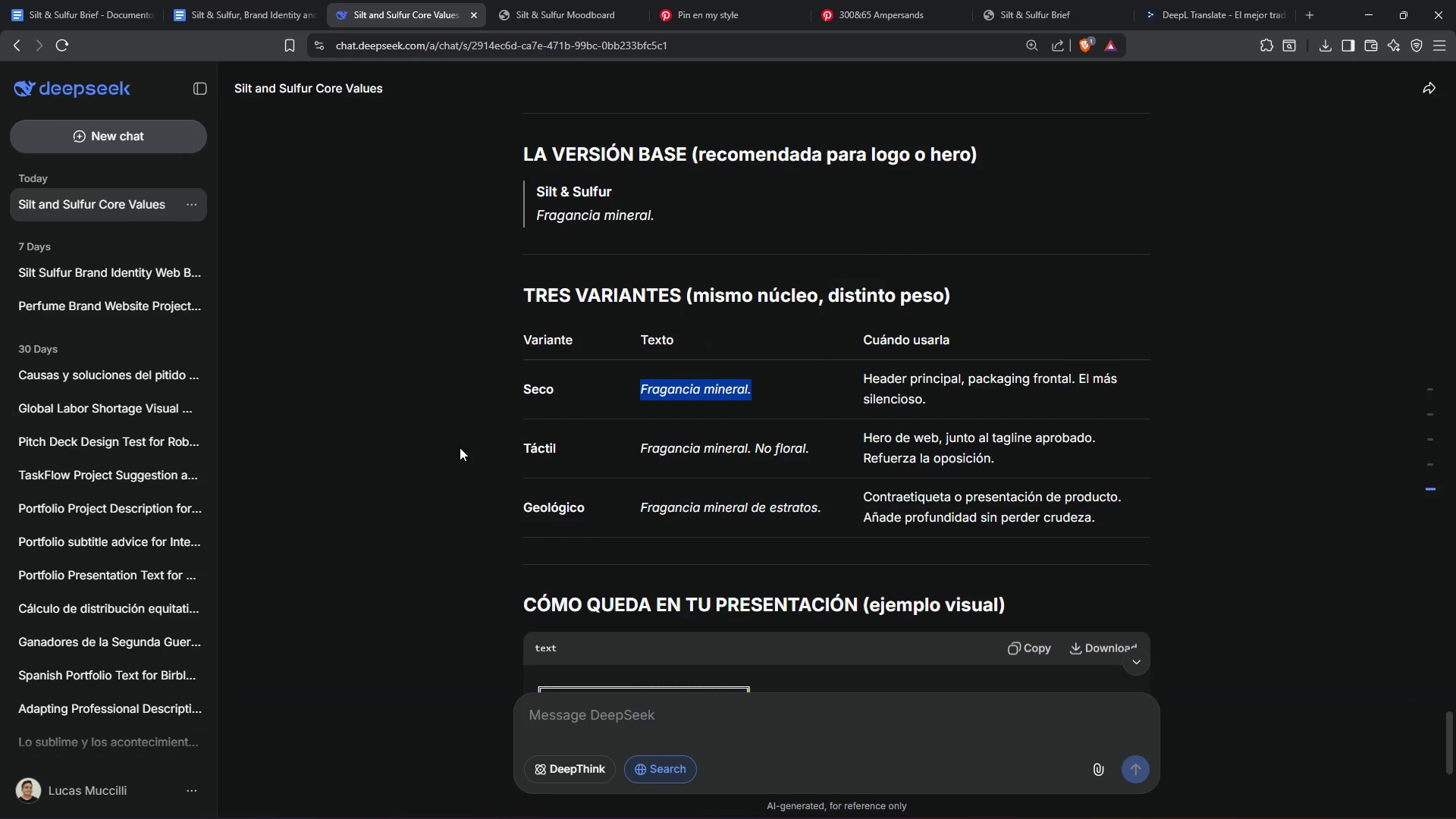 
key(Control+C)
 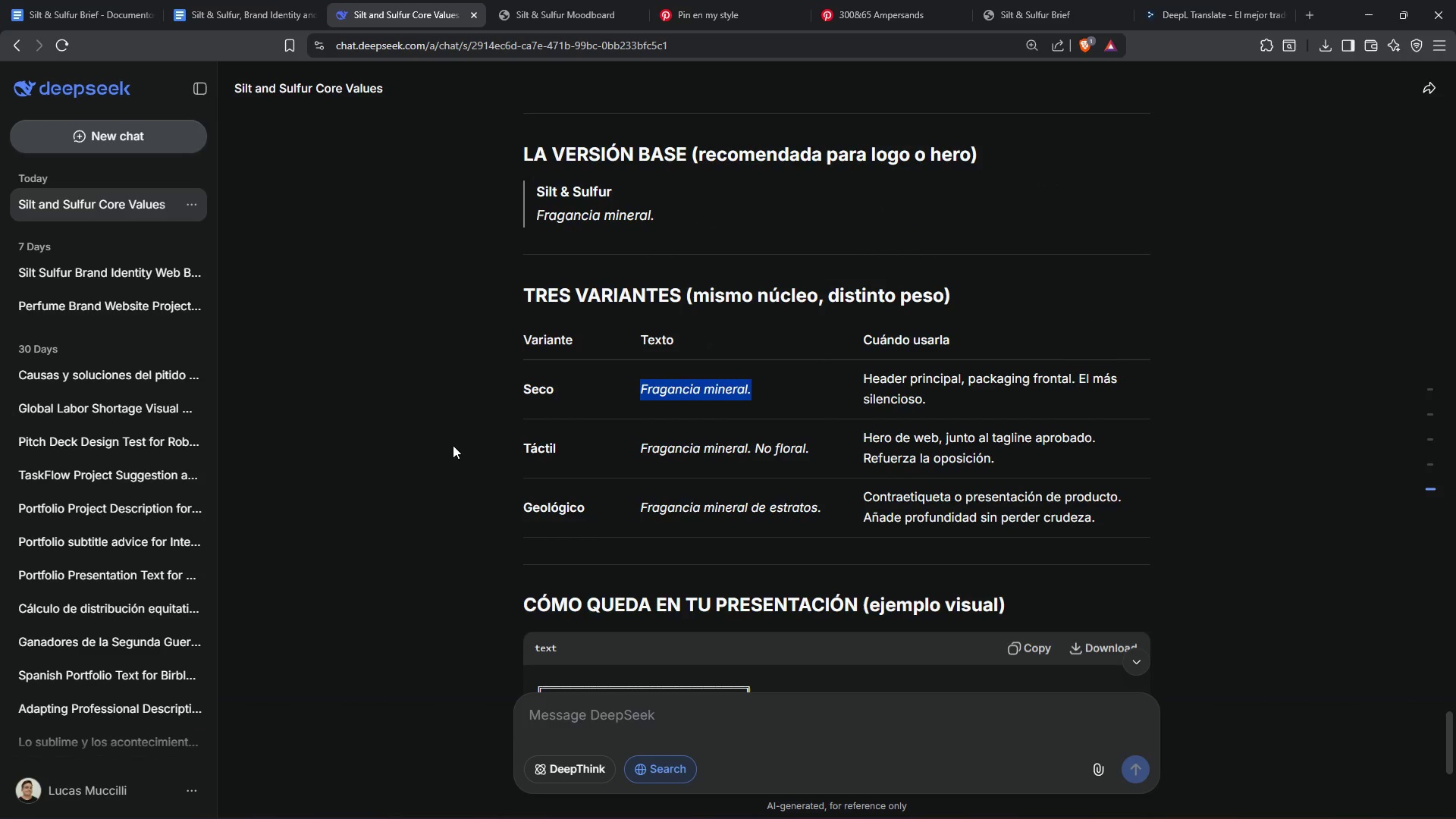 
key(Control+C)
 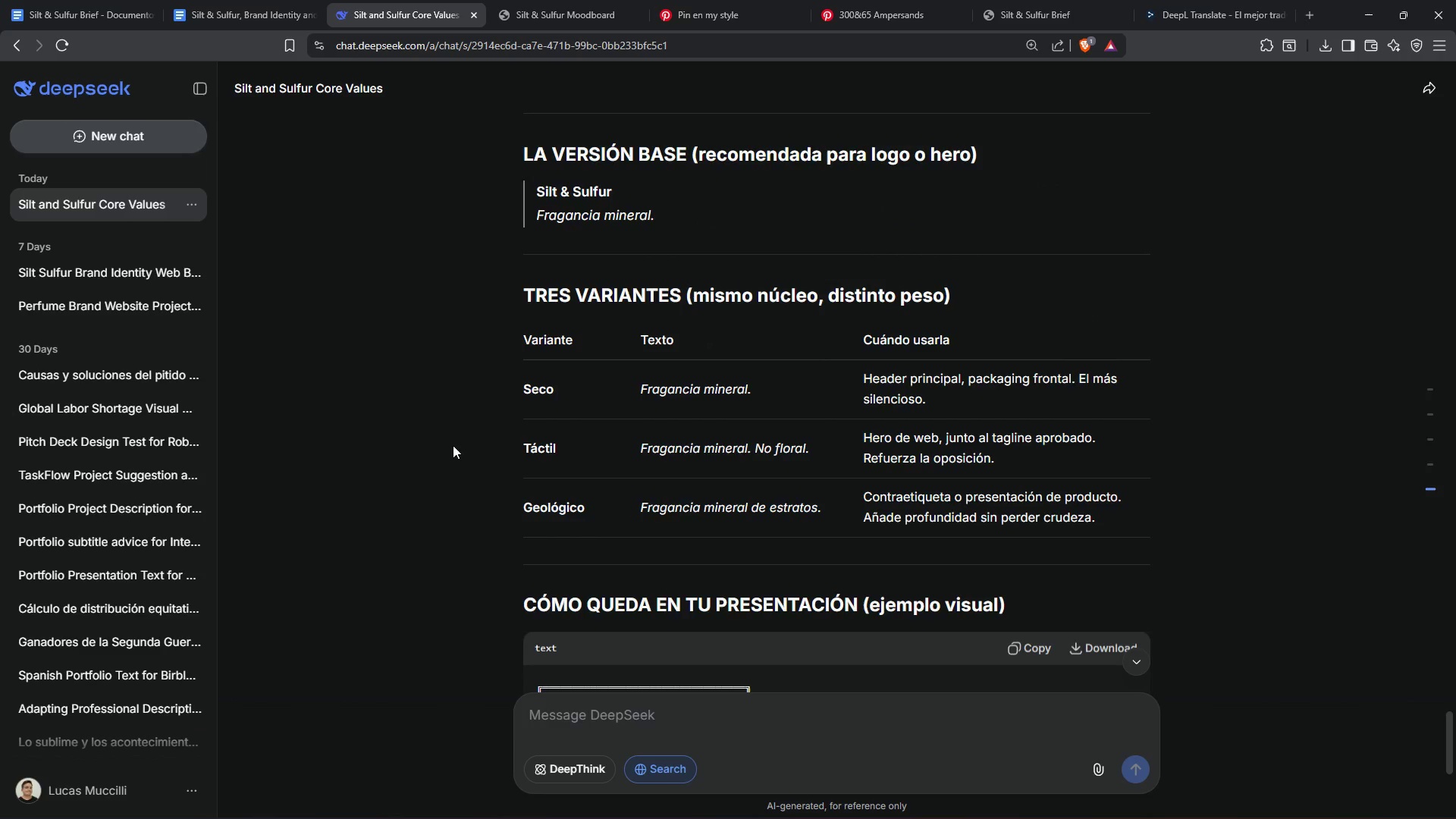 
left_click([453, 445])
 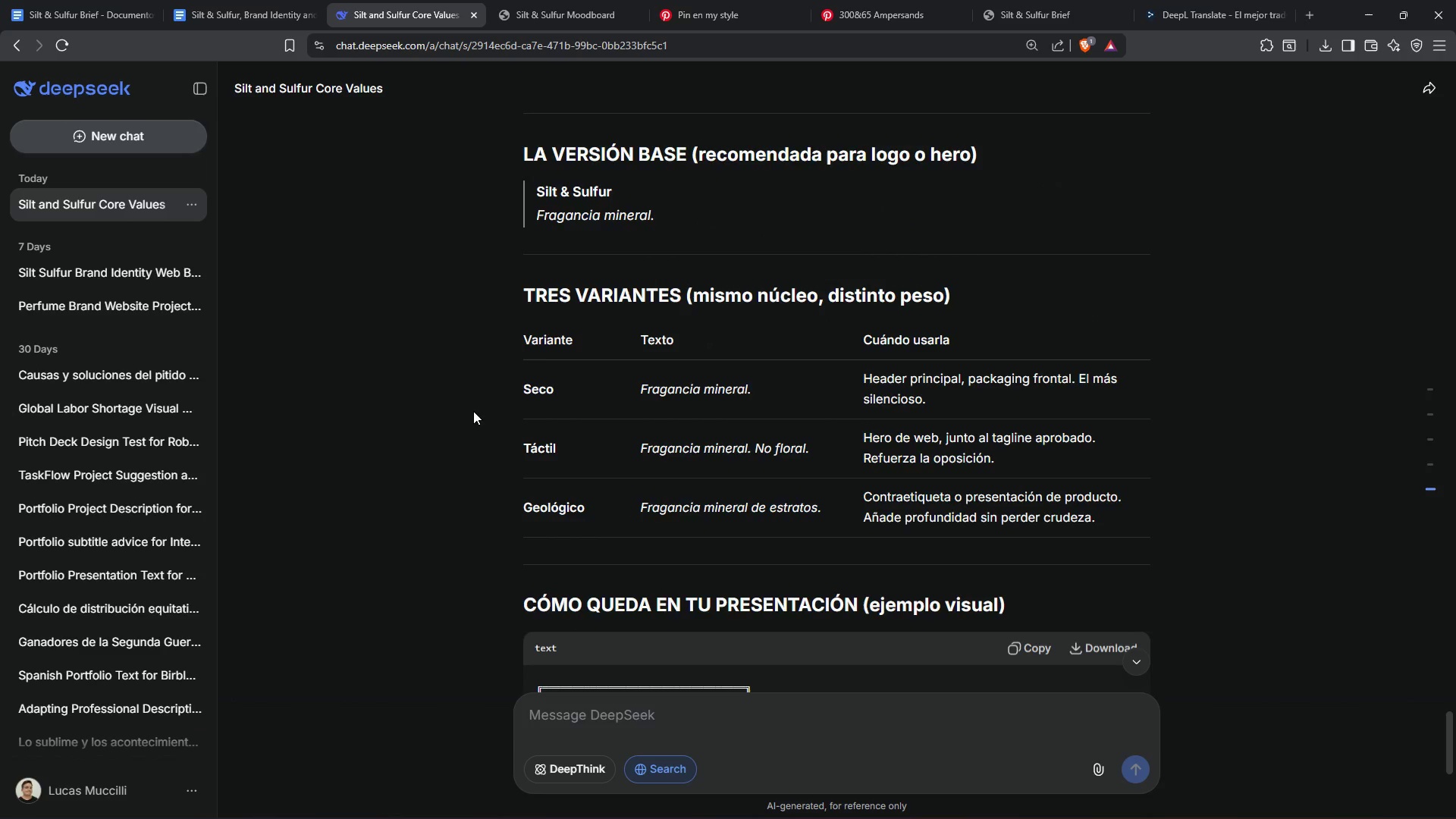 
scroll: coordinate [473, 410], scroll_direction: up, amount: 3.0
 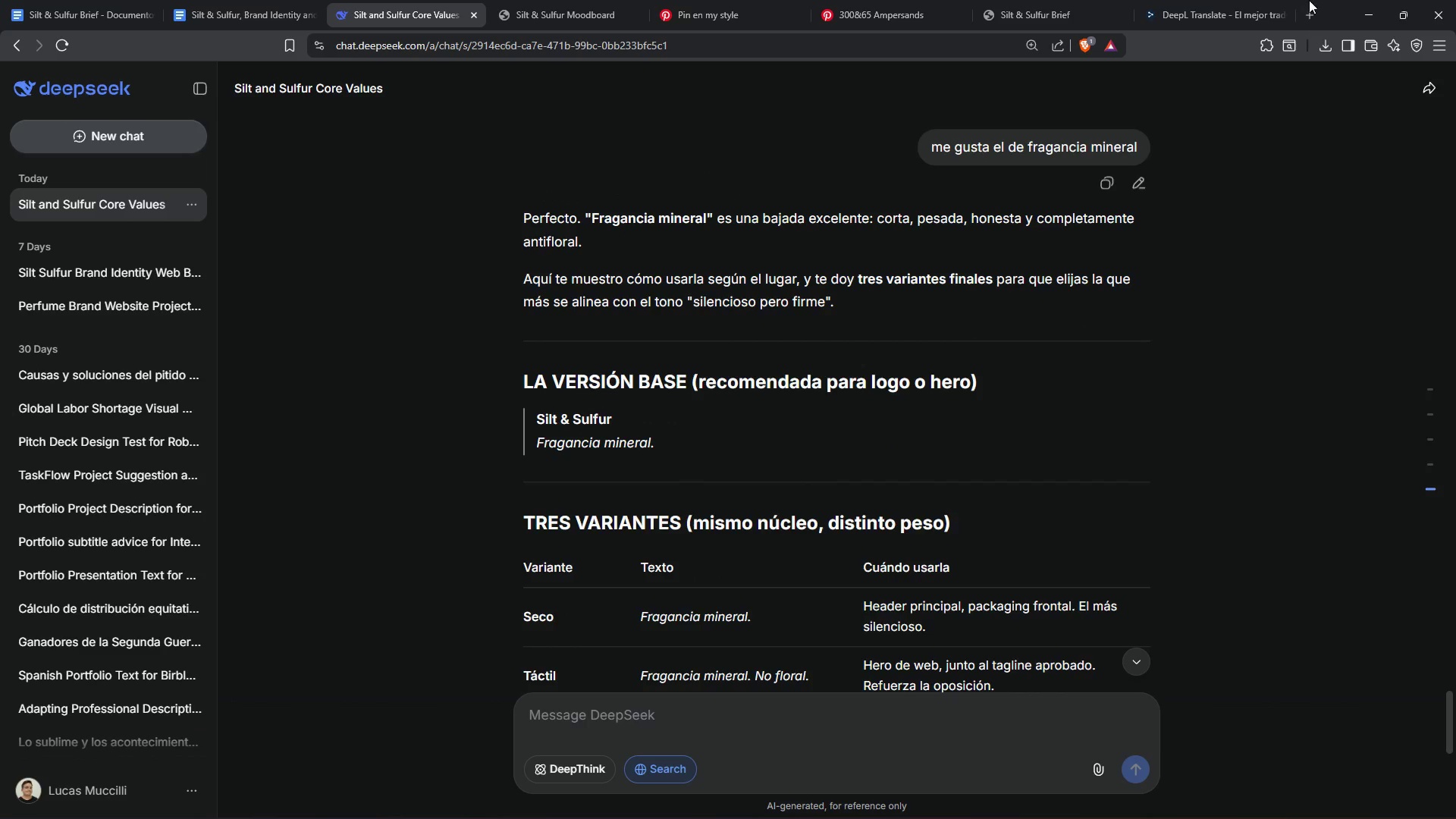 
left_click([1372, 8])
 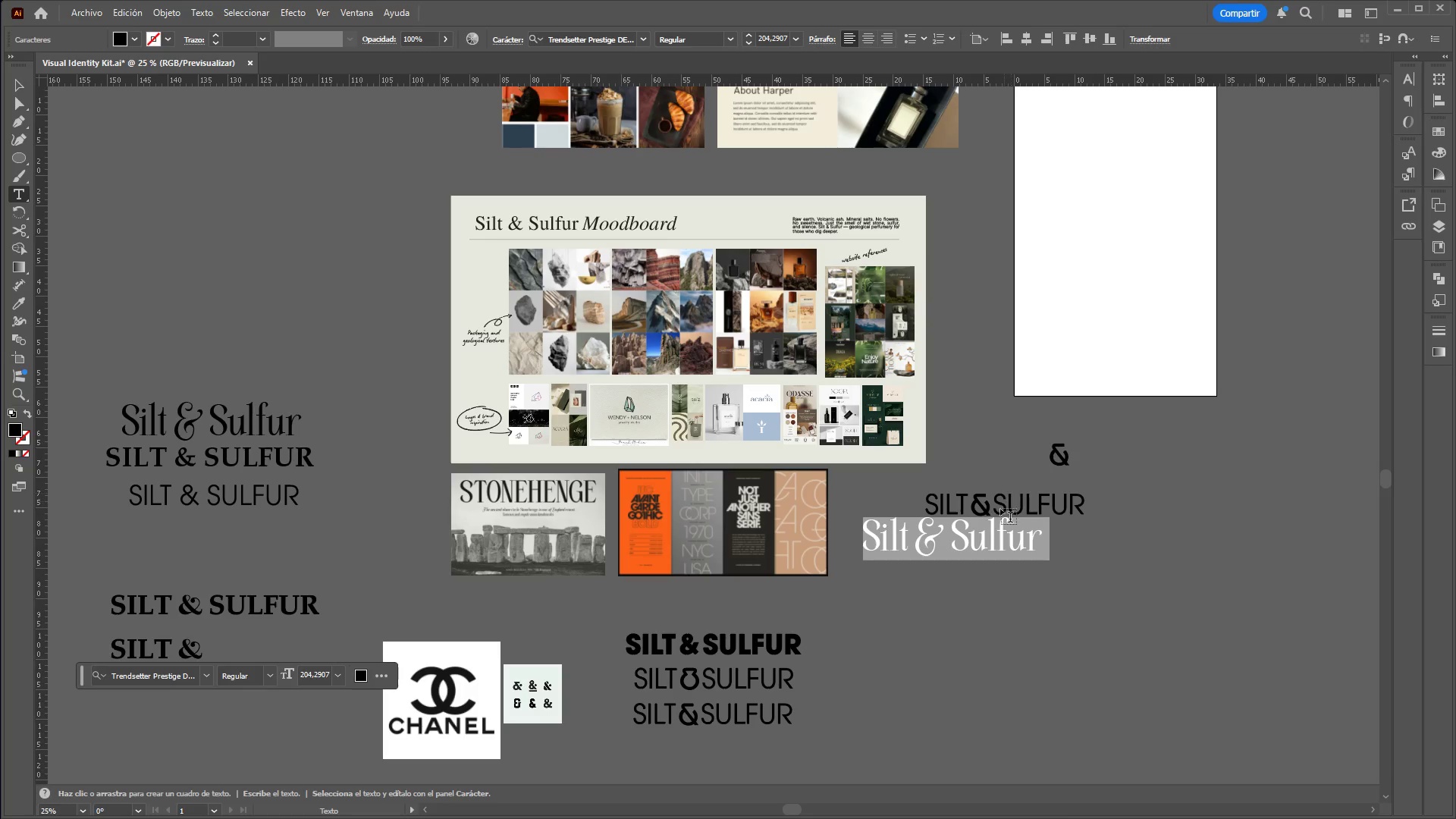 
key(Control+V)
 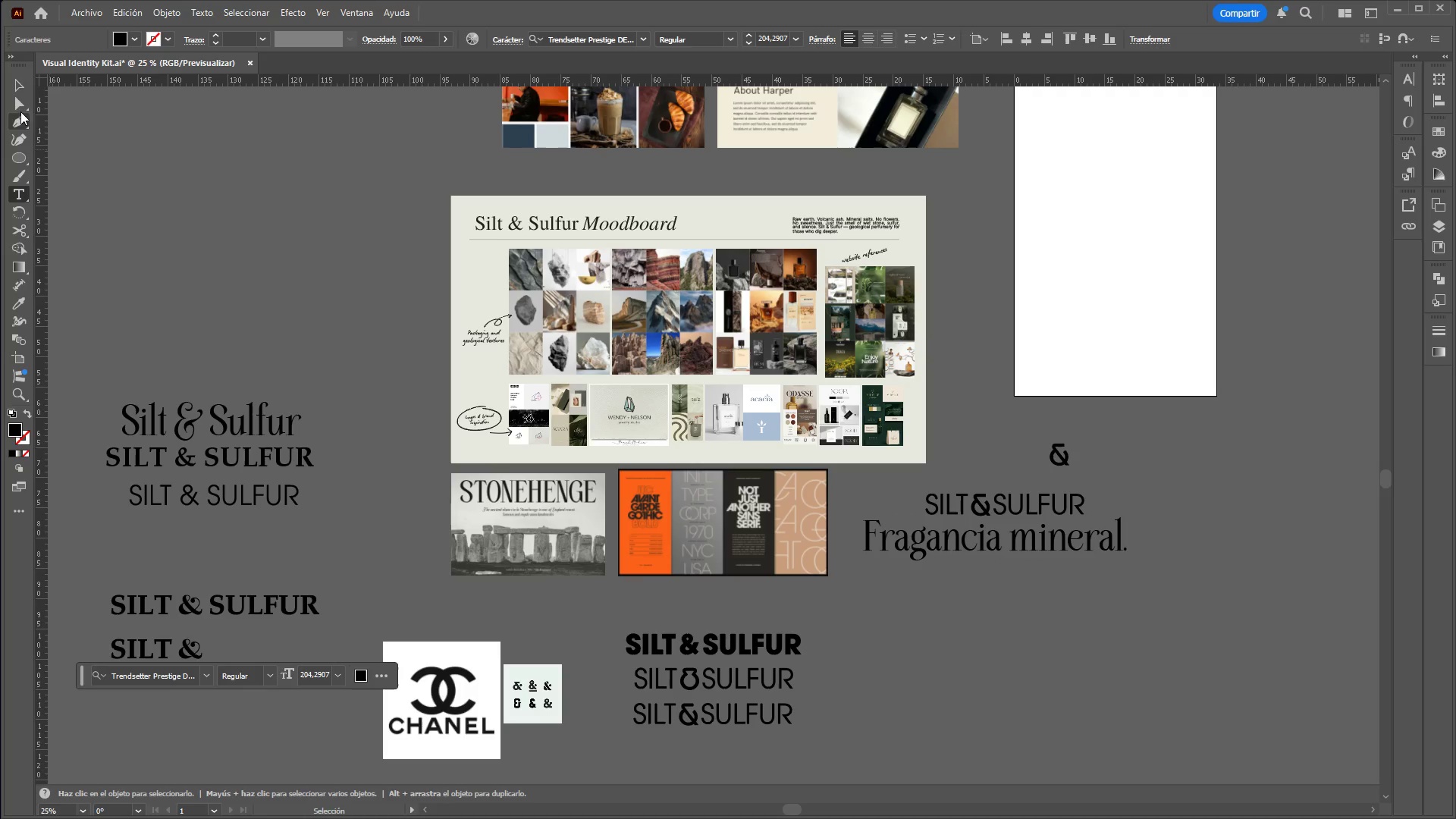 
left_click([14, 86])
 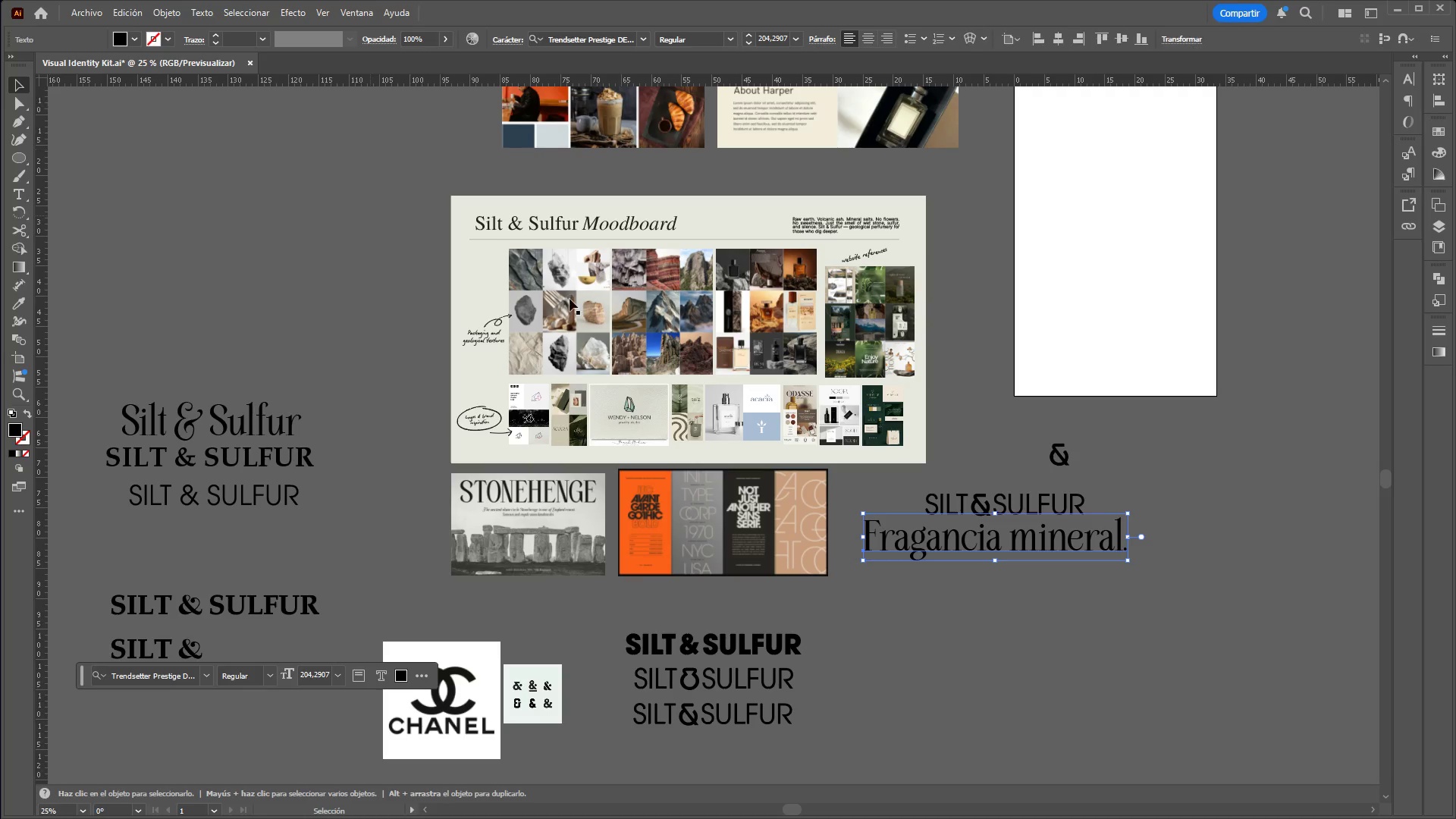 
hold_key(key=ControlLeft, duration=1.19)
hold_key(key=AltLeft, duration=1.16)
scroll: coordinate [1086, 562], scroll_direction: up, amount: 2.0
 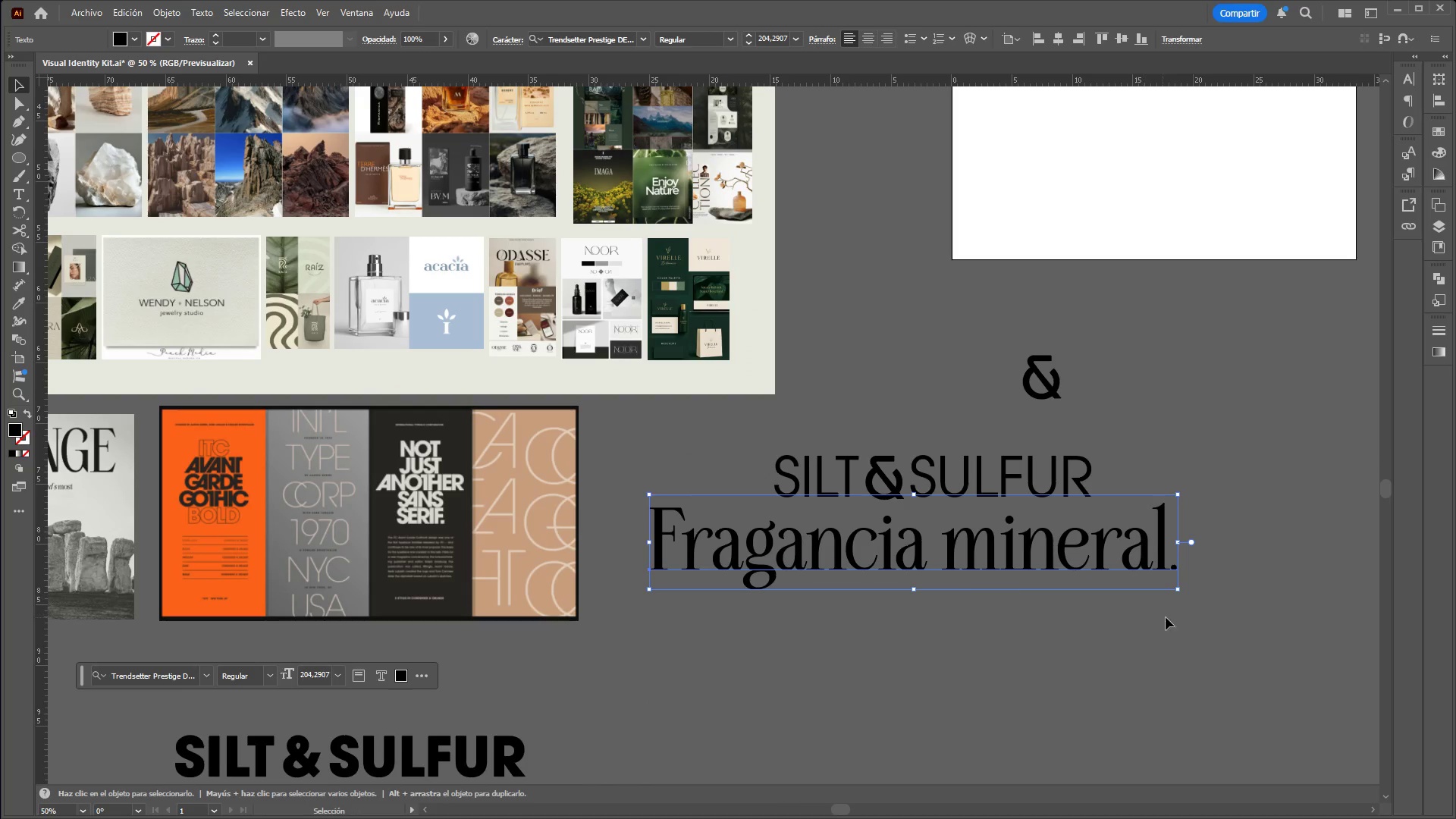 
hold_key(key=ShiftLeft, duration=1.52)
left_click_drag(start_coordinate=[1180, 589], to_coordinate=[809, 551])
 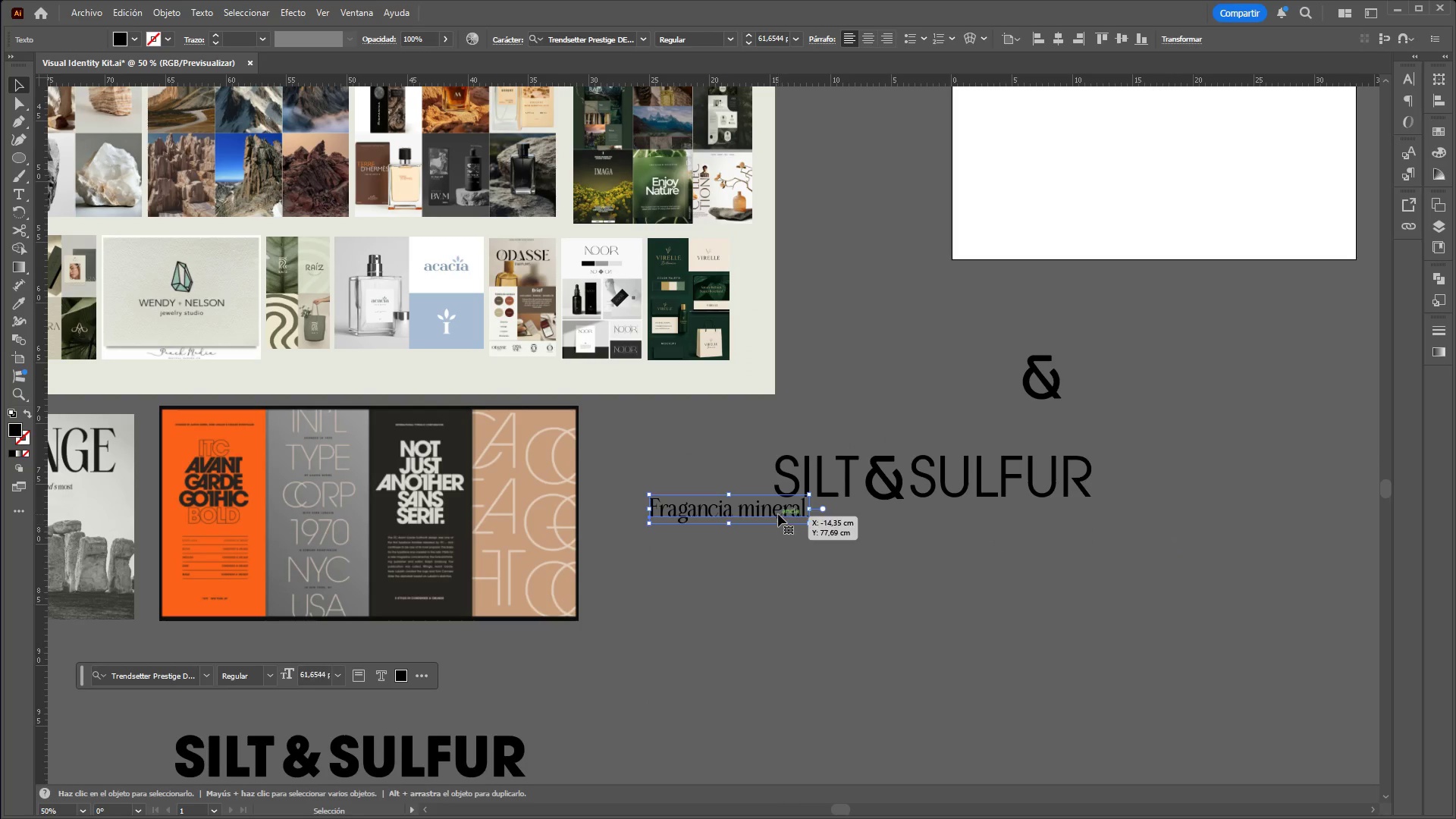 
hold_key(key=ShiftLeft, duration=0.44)
 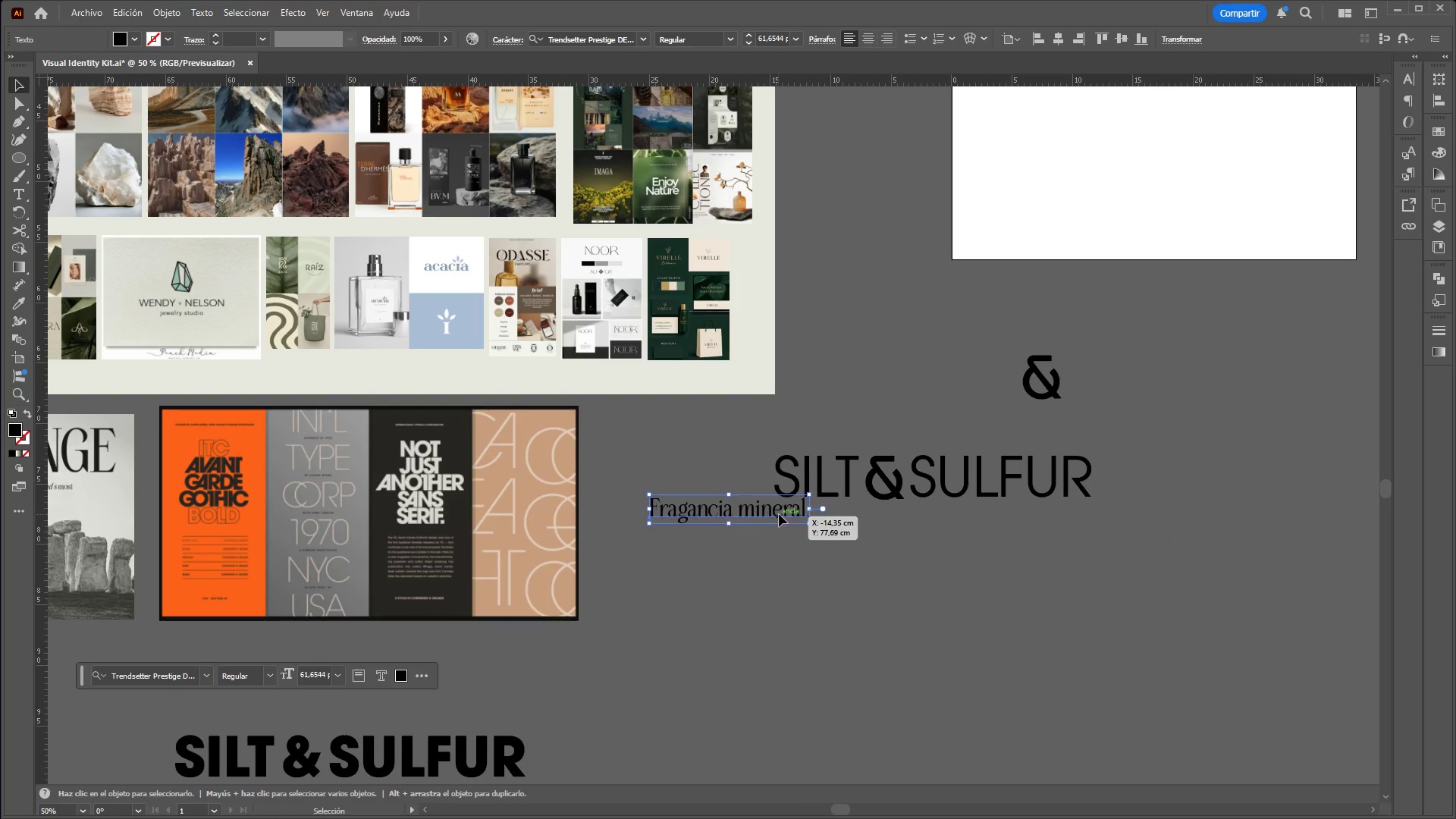 
left_click_drag(start_coordinate=[778, 514], to_coordinate=[974, 527])
 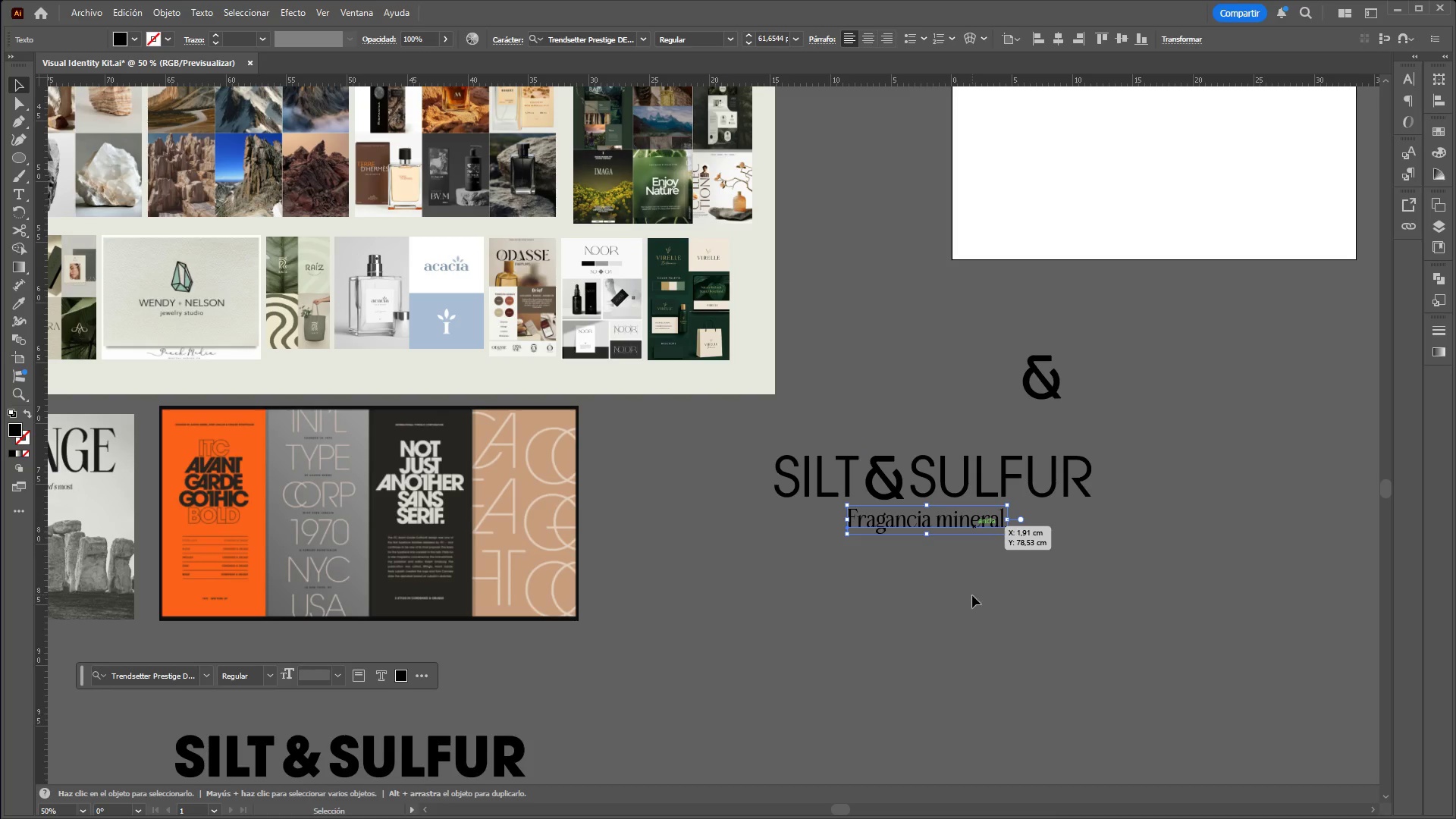 
left_click([972, 595])
 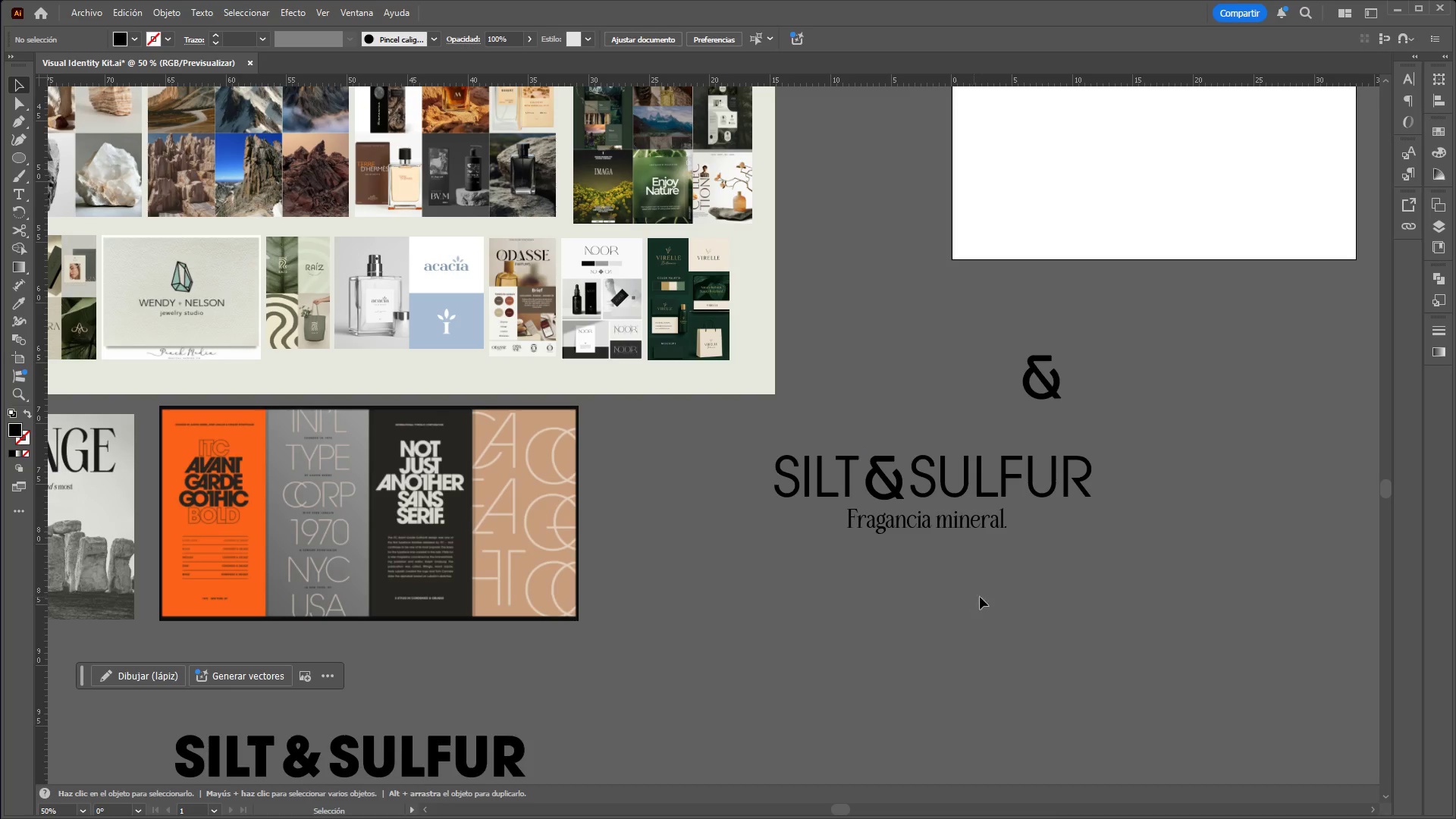 
hold_key(key=ControlLeft, duration=2.3)
hold_key(key=AltLeft, duration=1.5)
scroll: coordinate [1114, 550], scroll_direction: down, amount: 2.0
 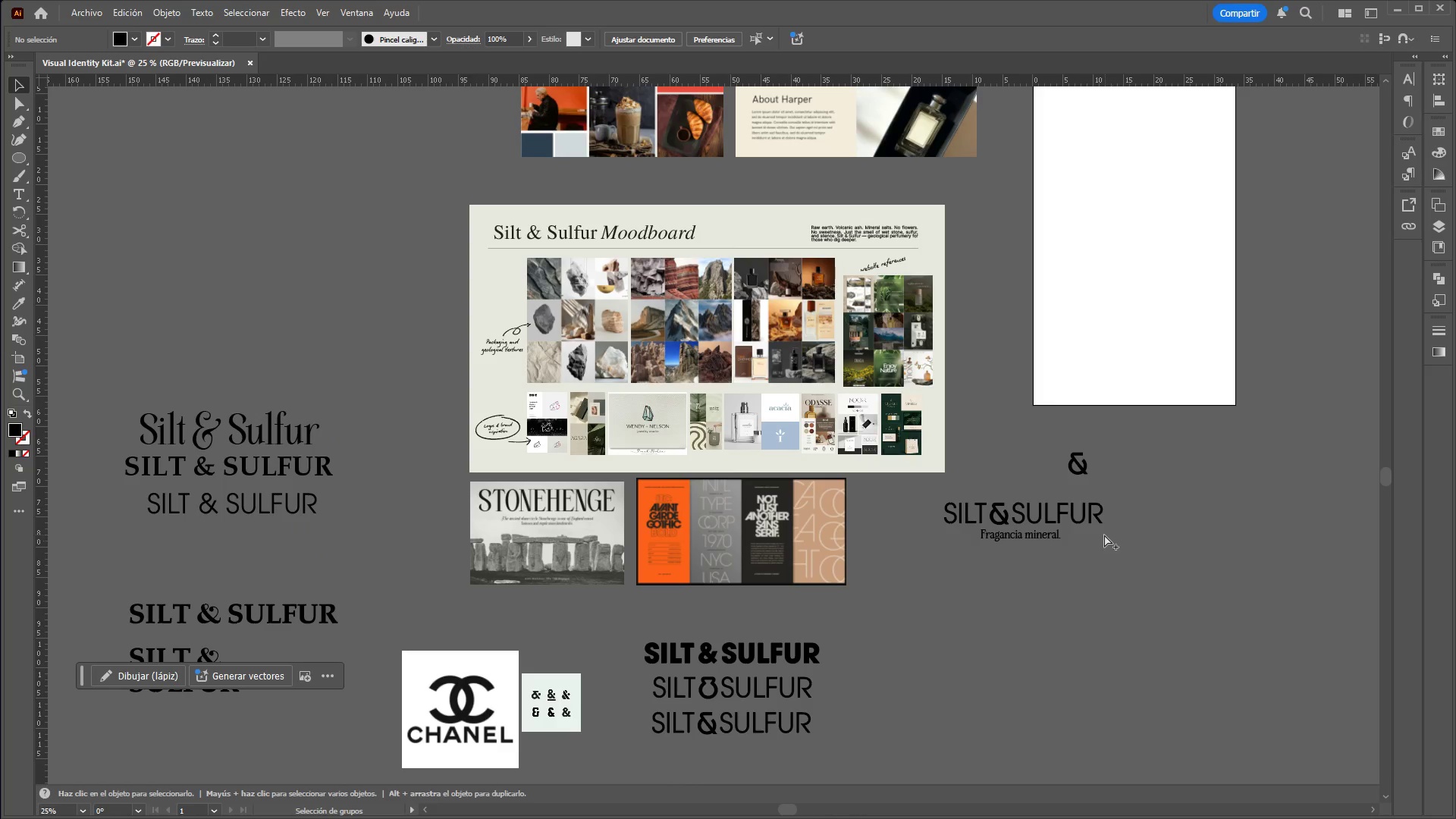 
hold_key(key=AltLeft, duration=0.77)
 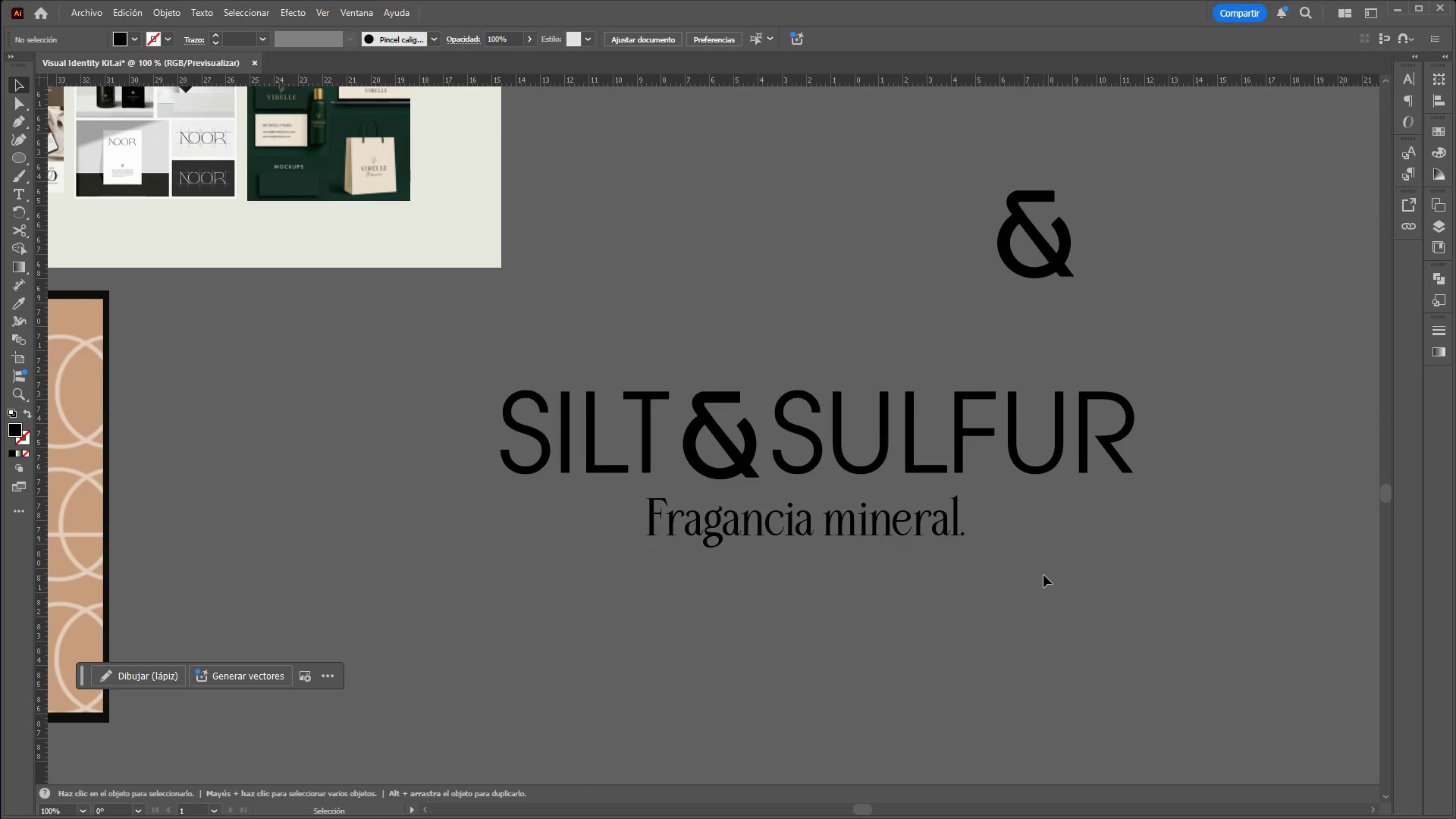 
scroll: coordinate [1043, 574], scroll_direction: up, amount: 4.0
 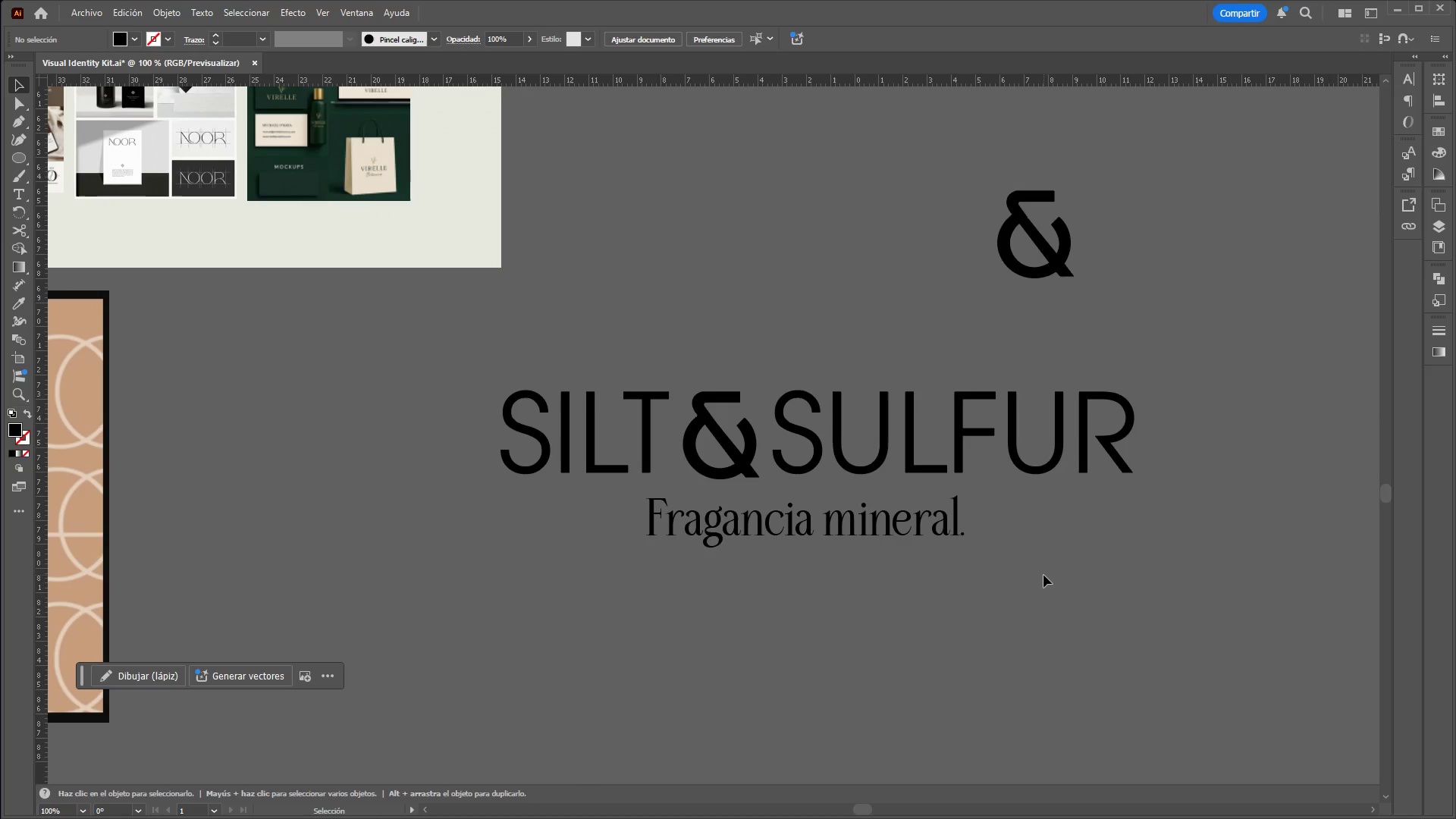 
wait(5.55)
 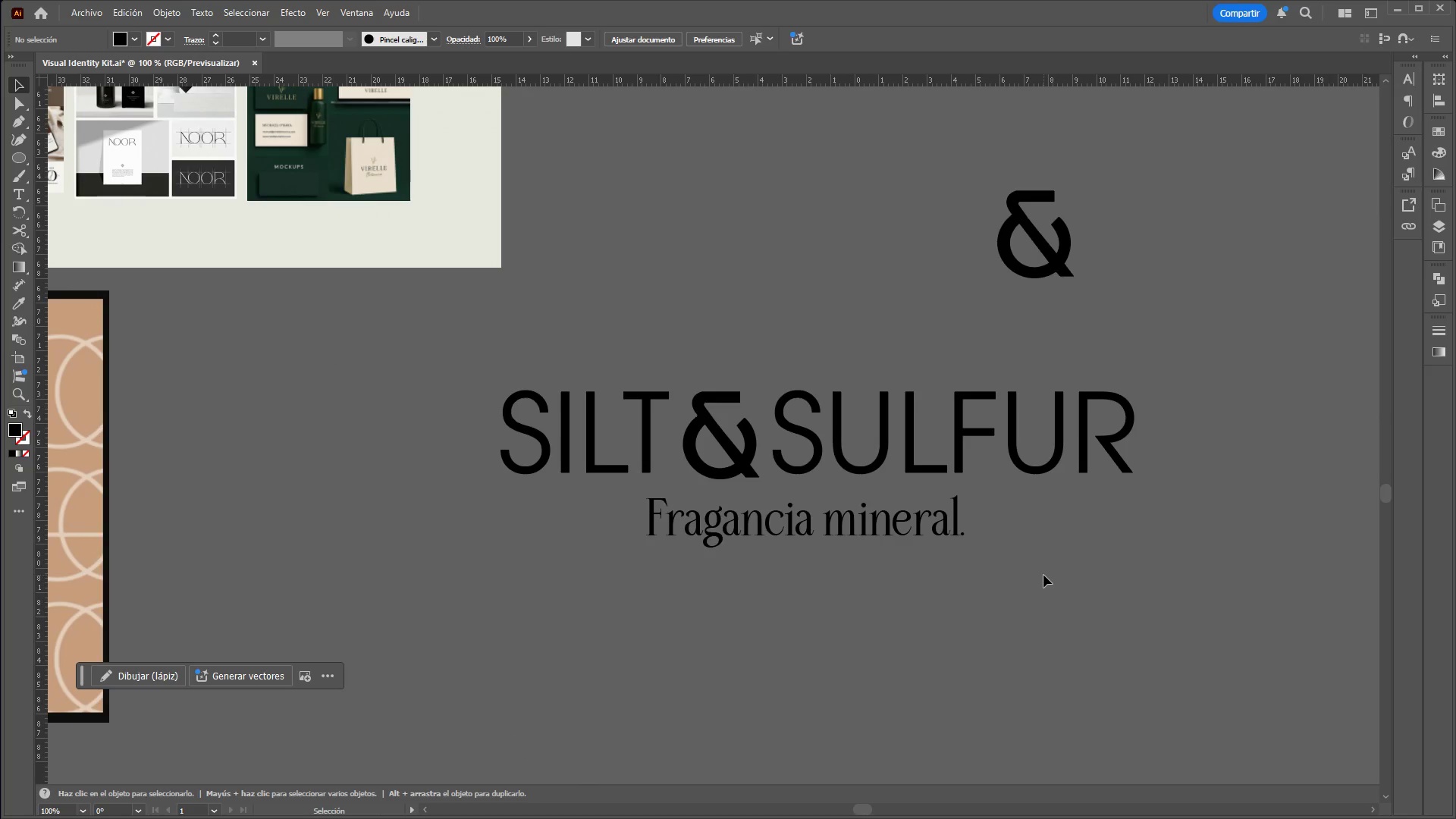 
left_click_drag(start_coordinate=[729, 450], to_coordinate=[829, 444])
 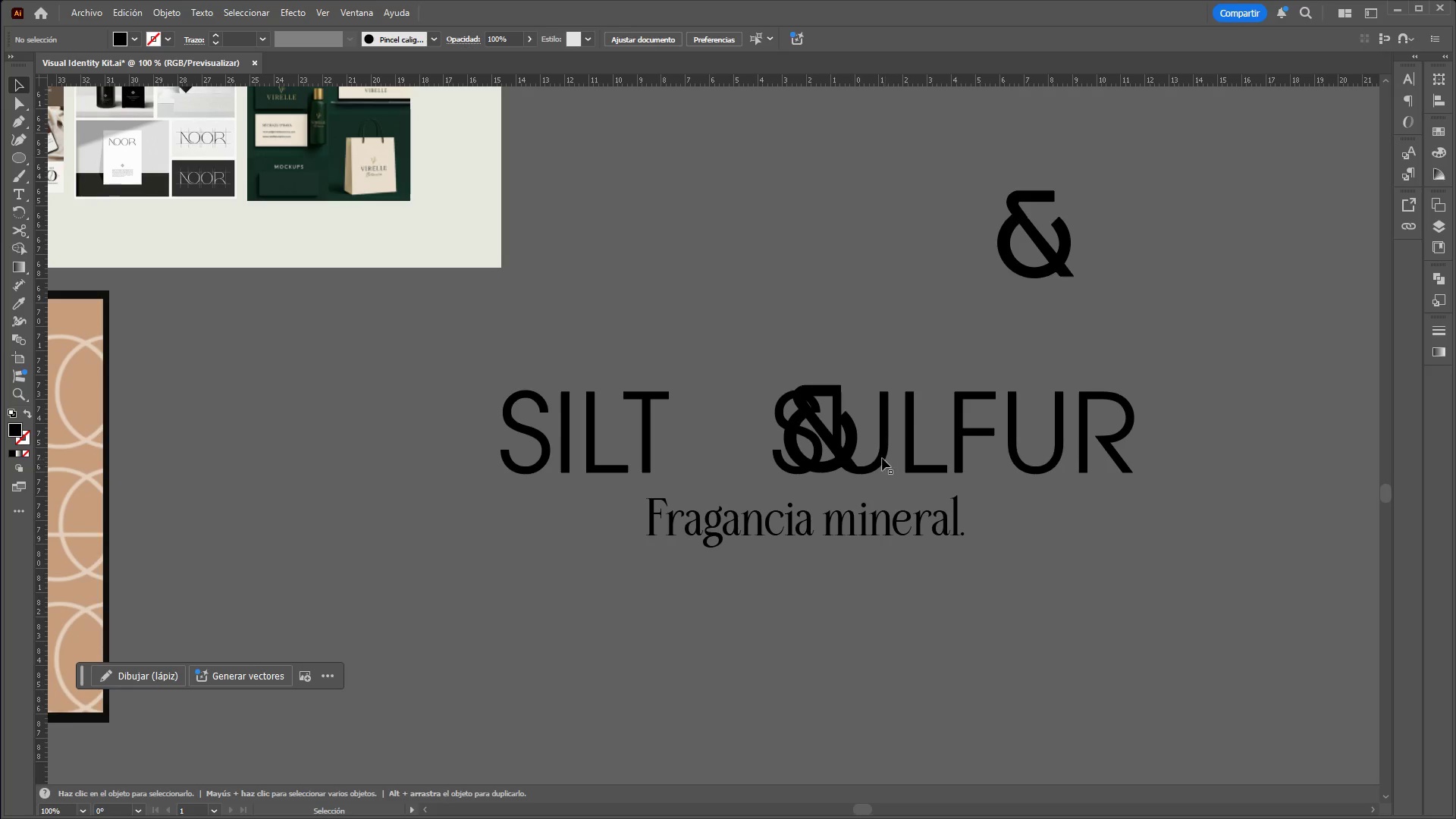 
left_click_drag(start_coordinate=[882, 457], to_coordinate=[988, 455])
 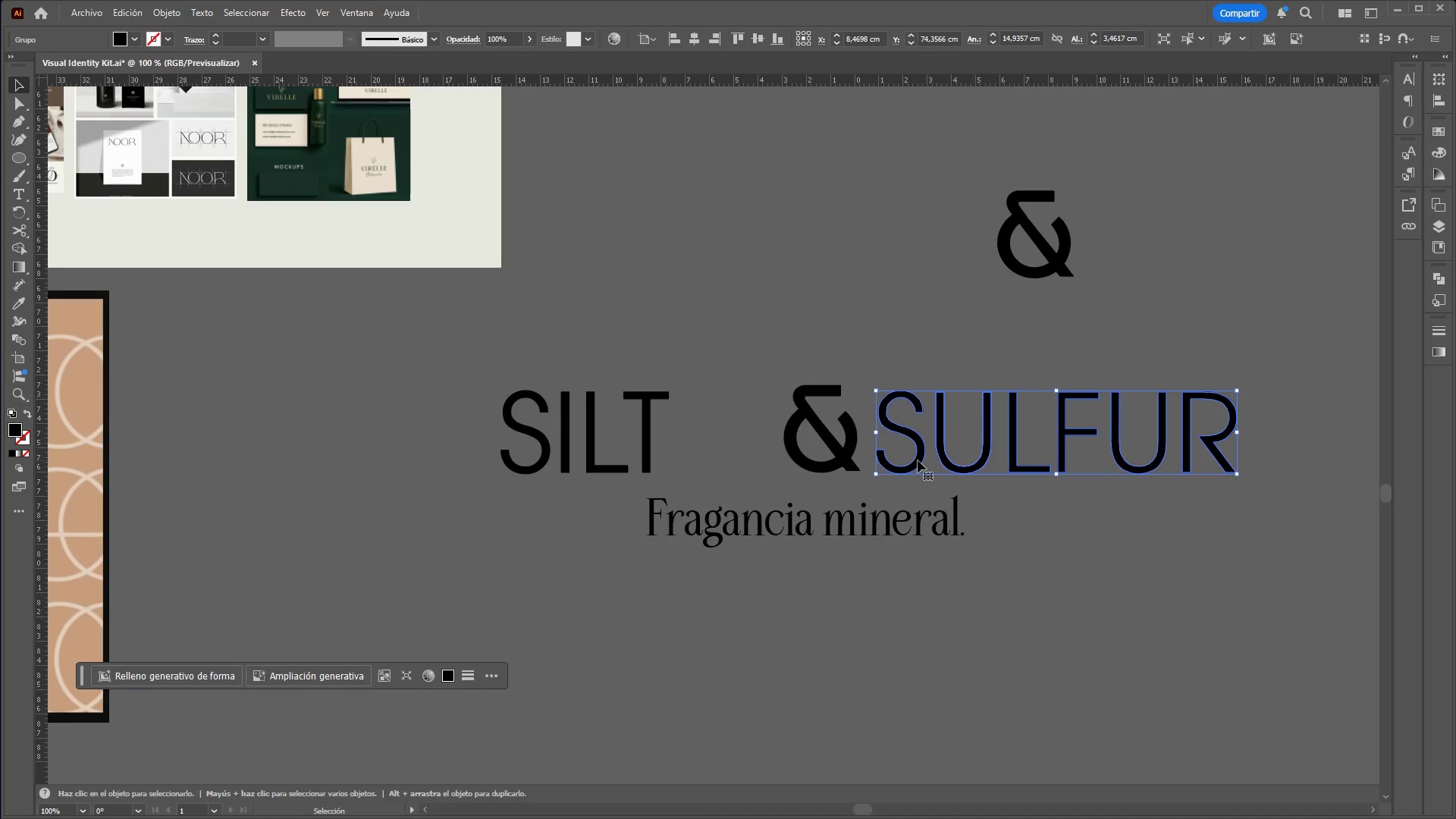 
left_click_drag(start_coordinate=[843, 458], to_coordinate=[836, 460])
 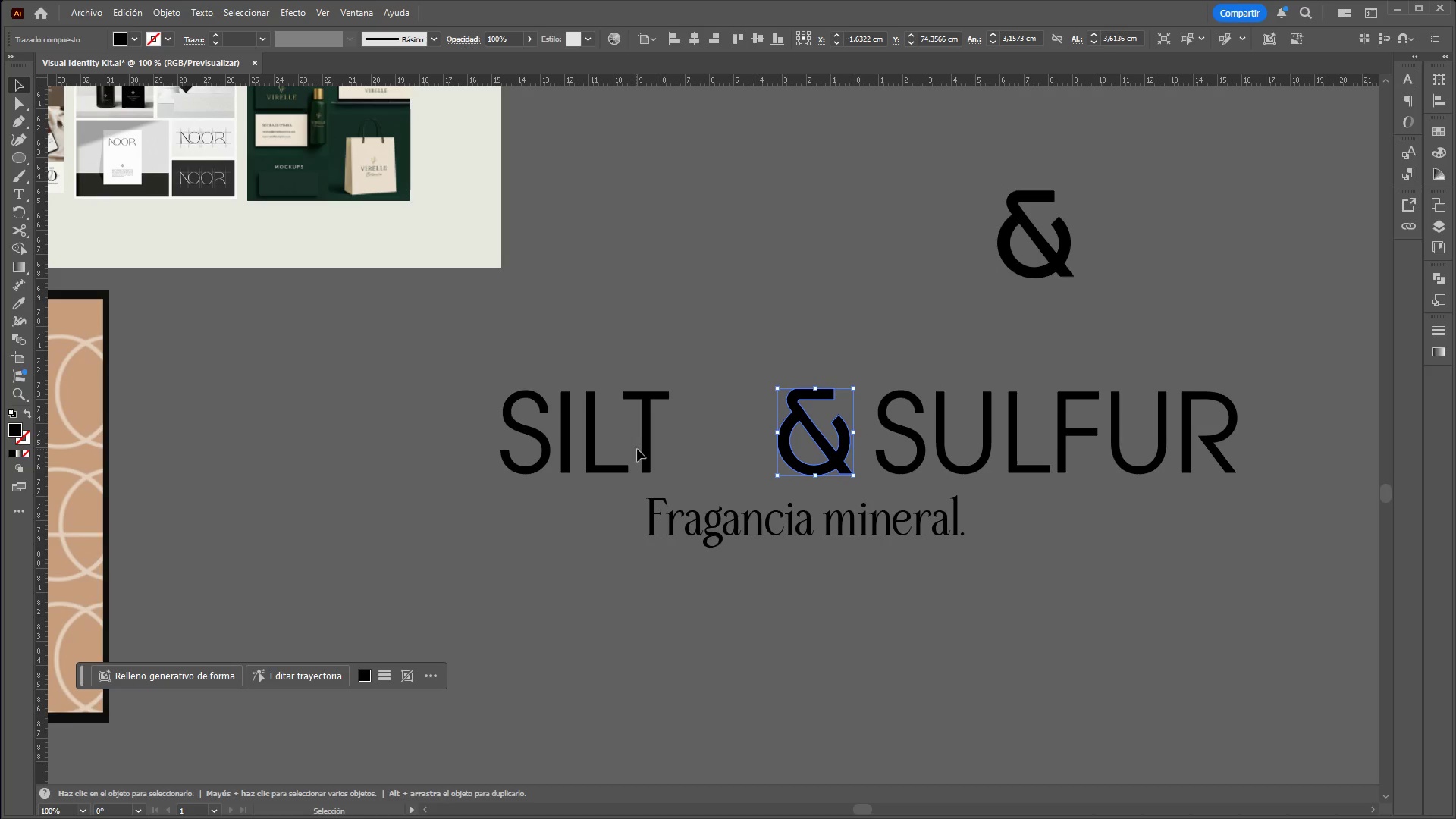 
left_click_drag(start_coordinate=[641, 450], to_coordinate=[731, 450])
 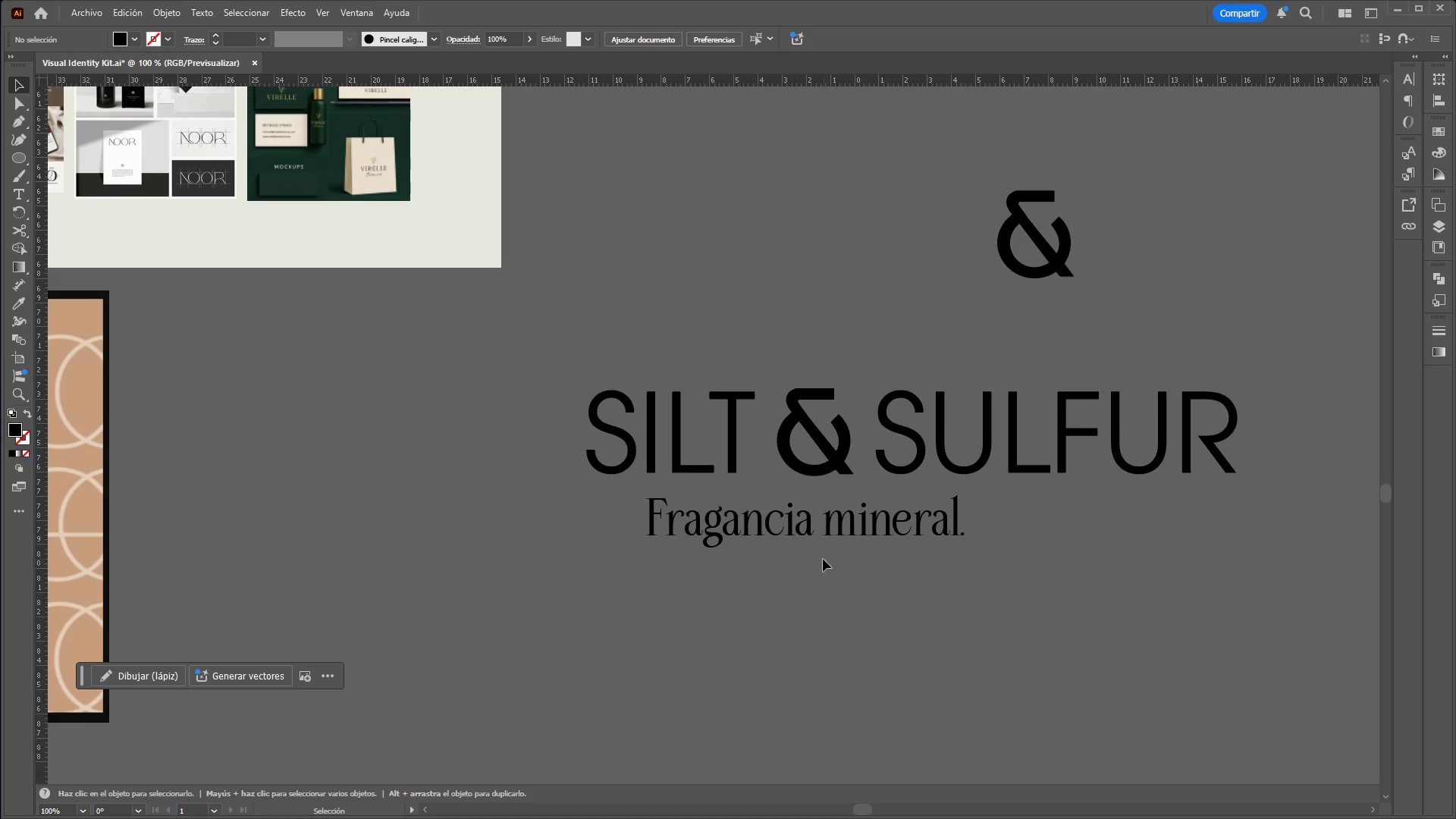 
key(Control+Z)
 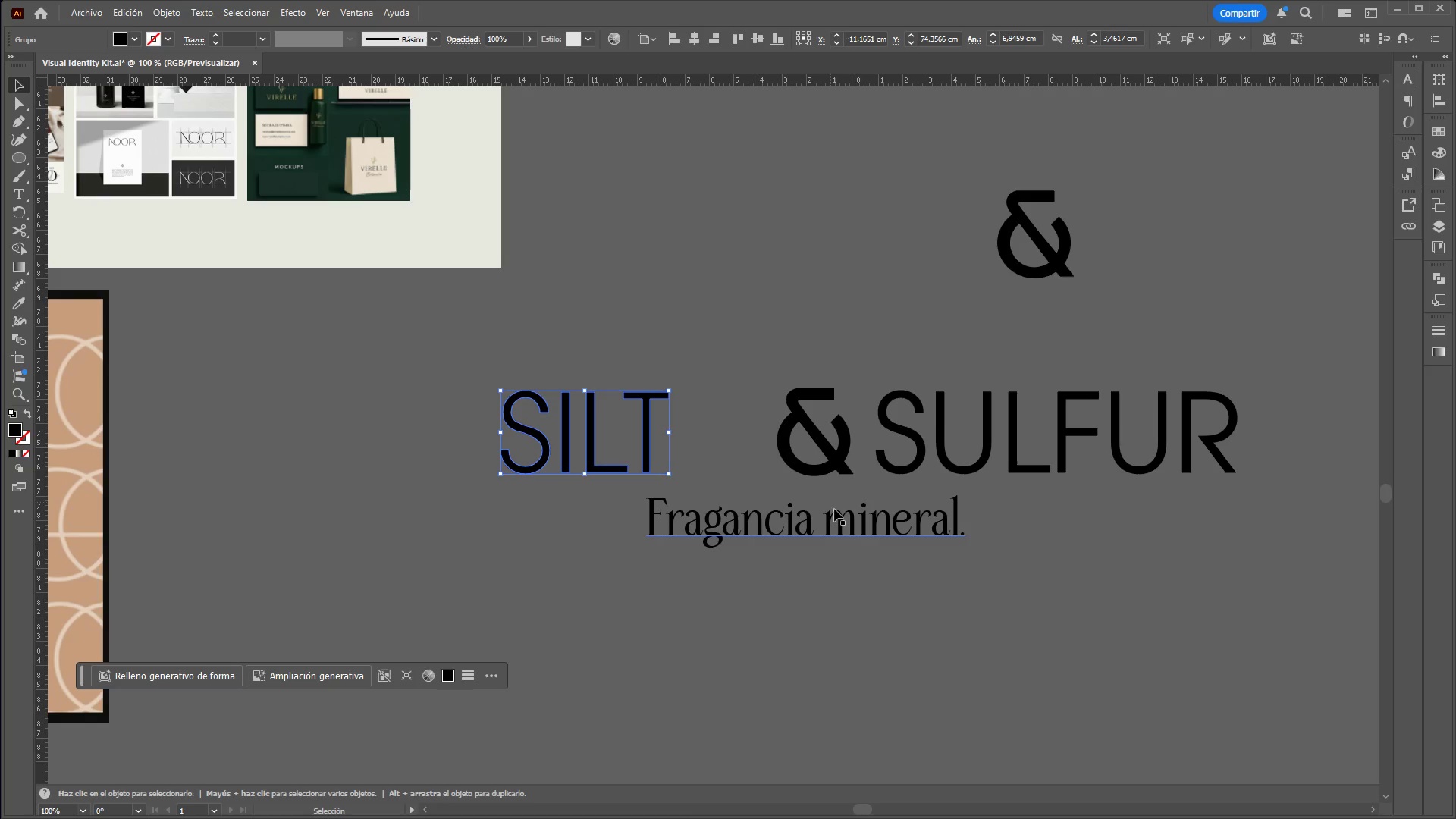 
left_click([874, 583])
 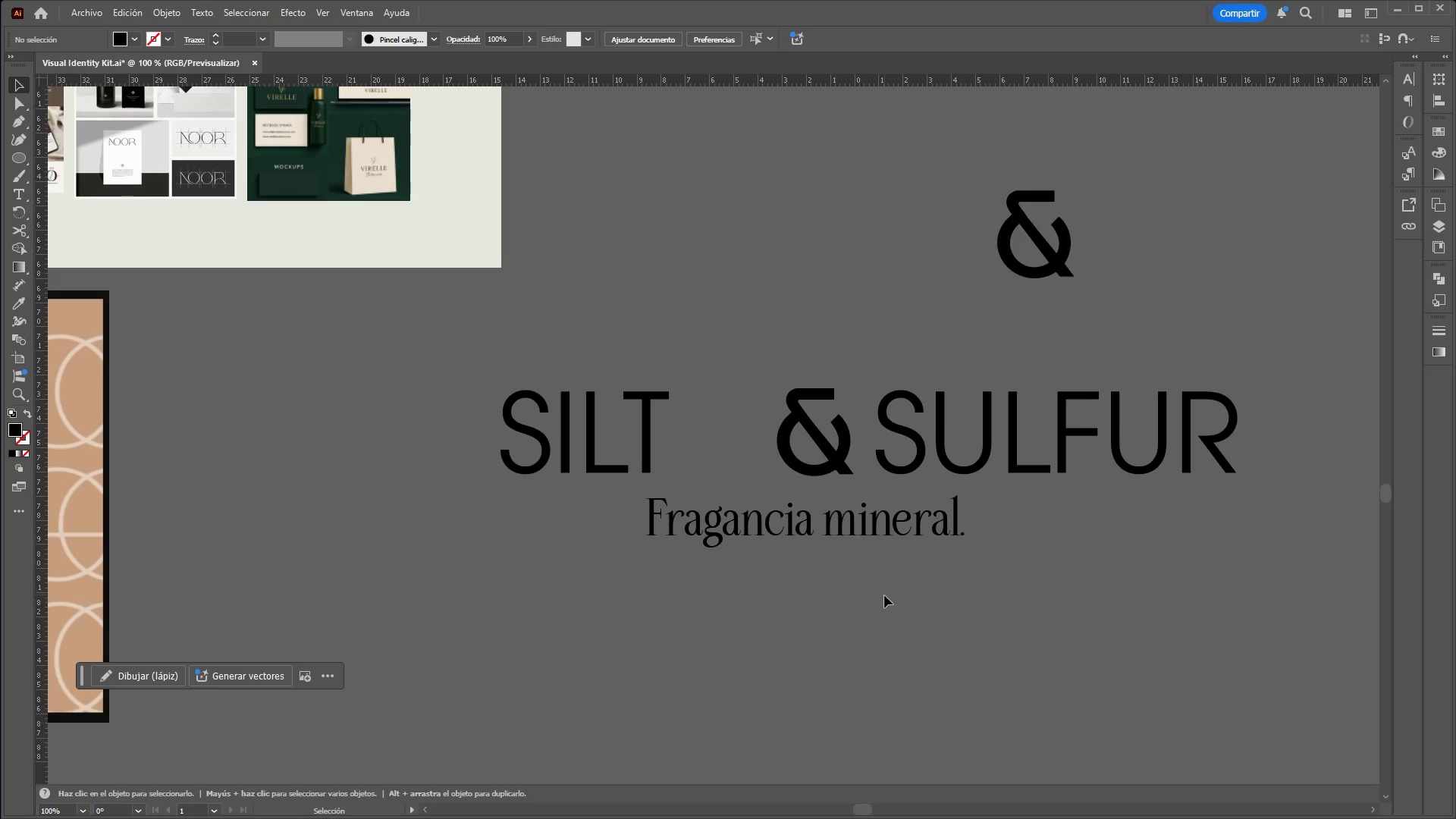 
key(Control+Z)
 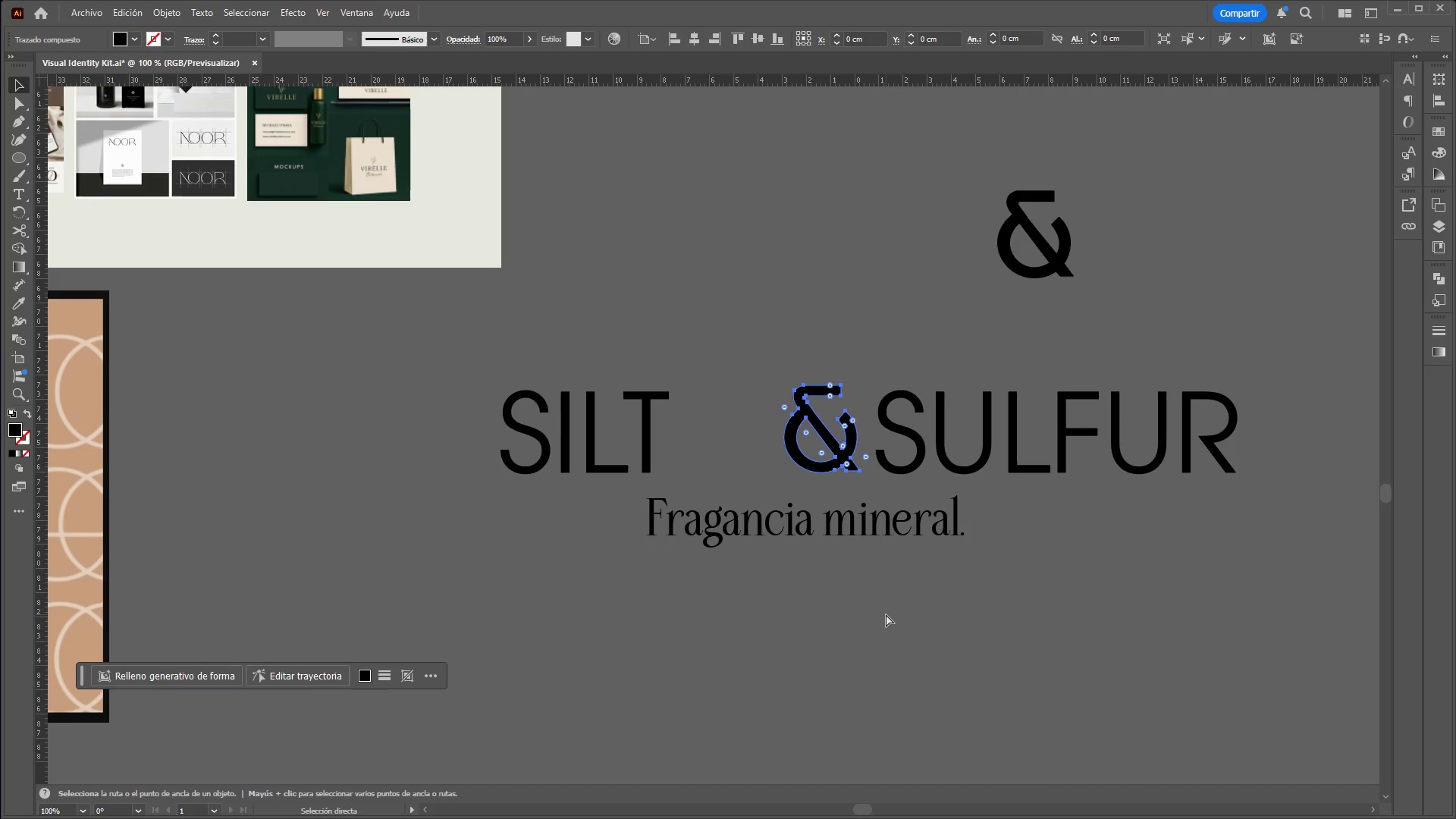 
key(Control+Z)
 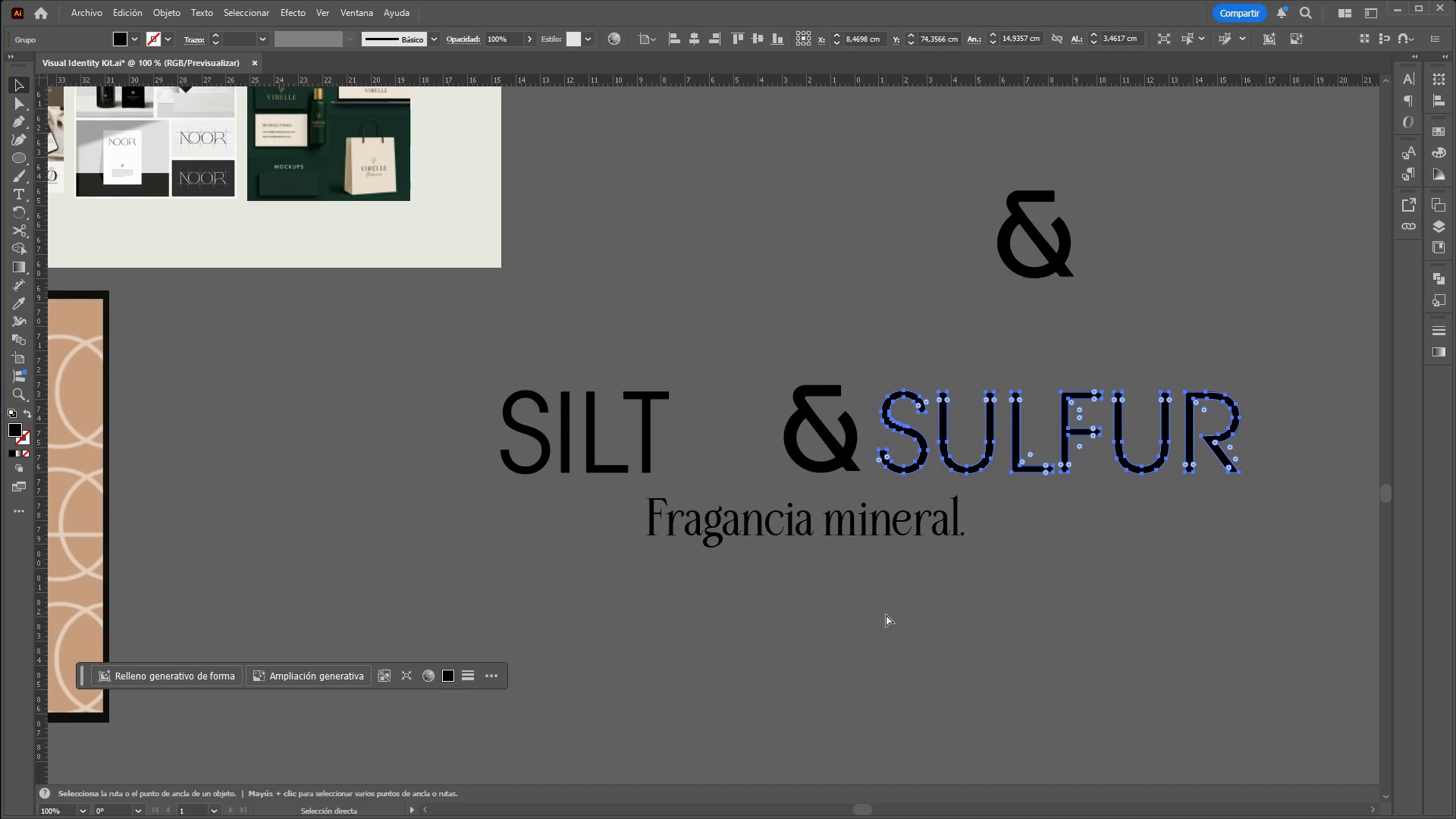 
key(Control+Z)
 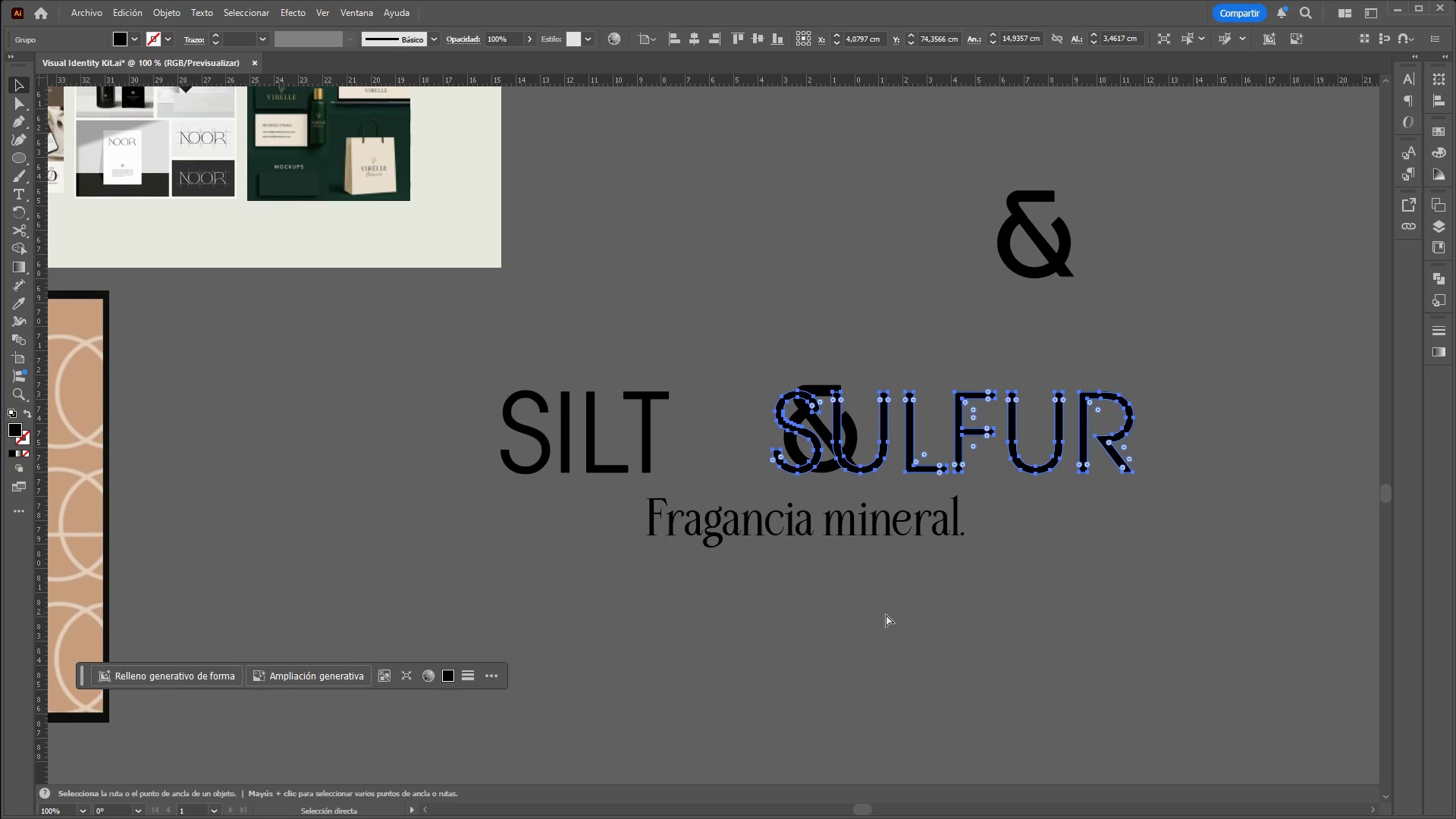 
key(Control+Z)
 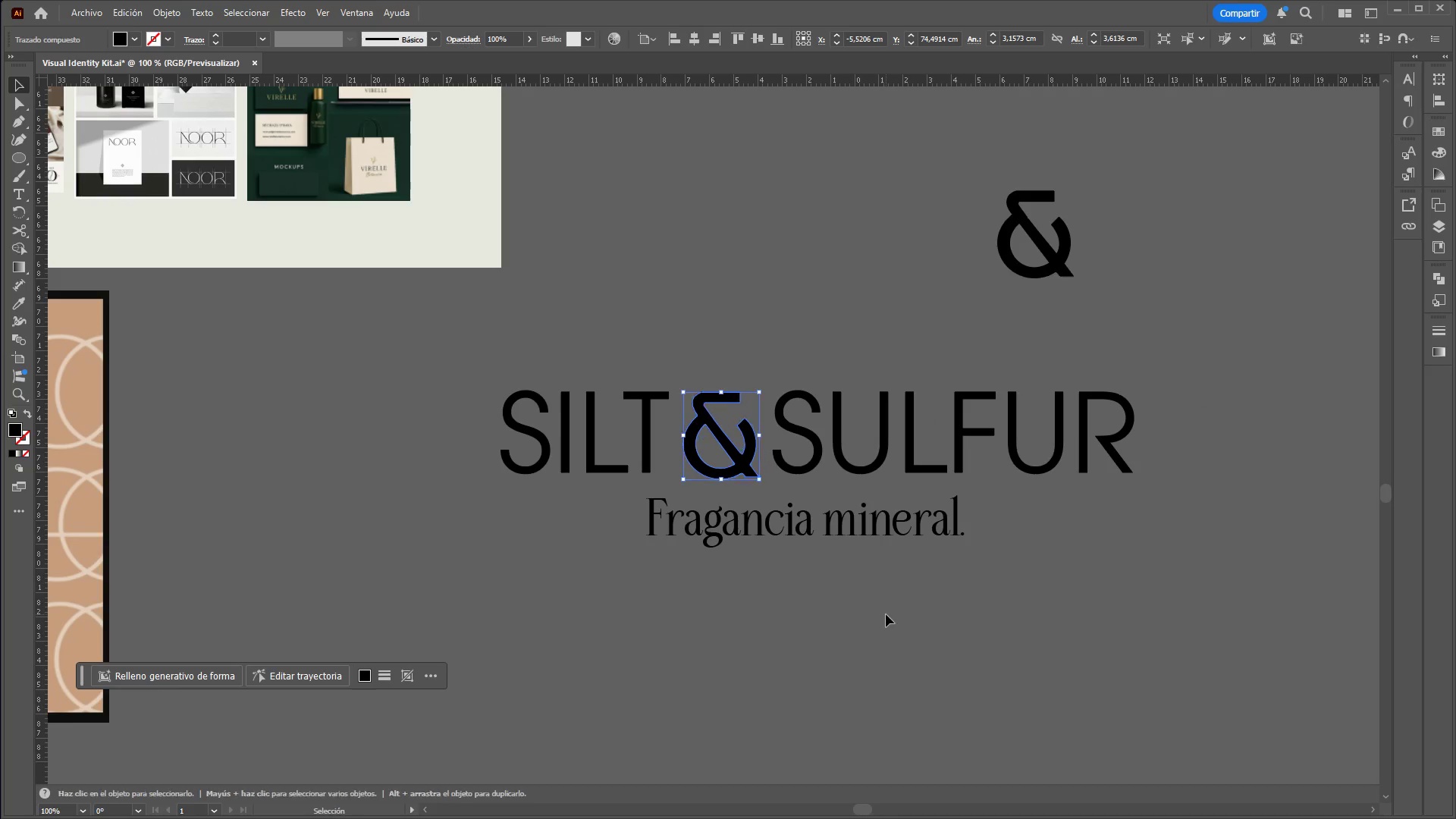 
left_click([886, 614])
 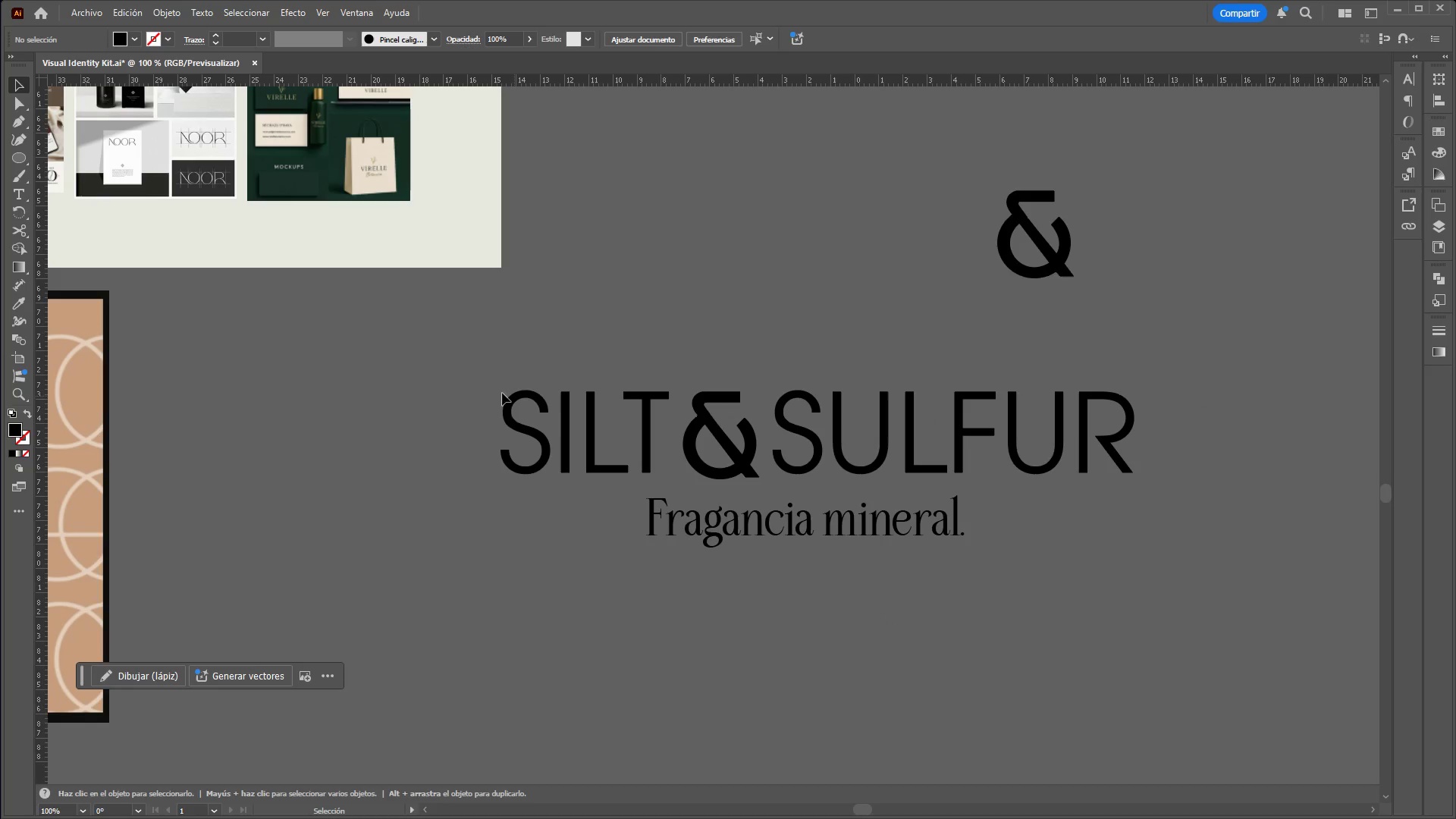 
left_click_drag(start_coordinate=[483, 388], to_coordinate=[690, 356])
 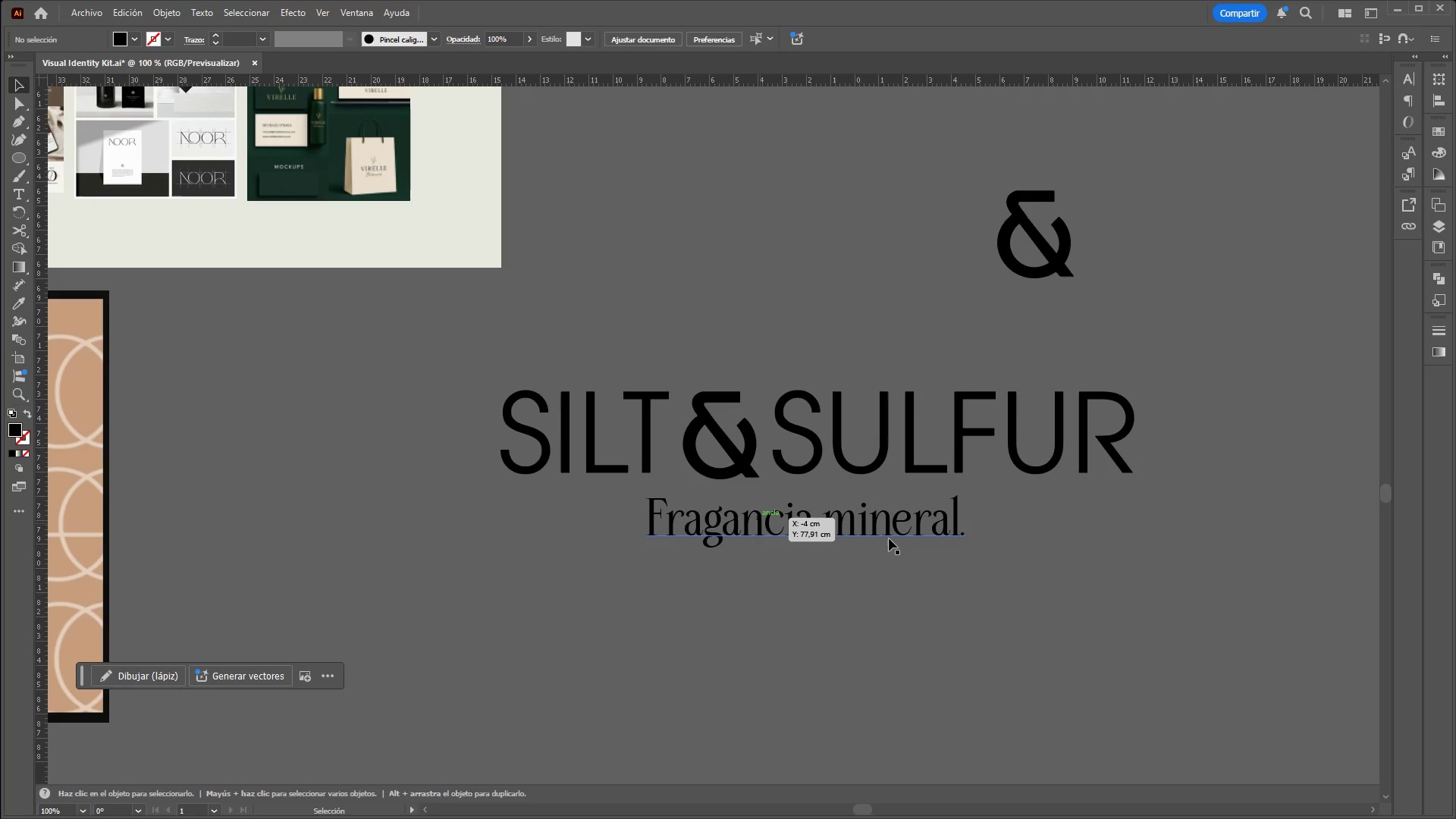 
hold_key(key=ControlLeft, duration=2.81)
hold_key(key=AltLeft, duration=1.5)
scroll: coordinate [1118, 530], scroll_direction: down, amount: 3.0
 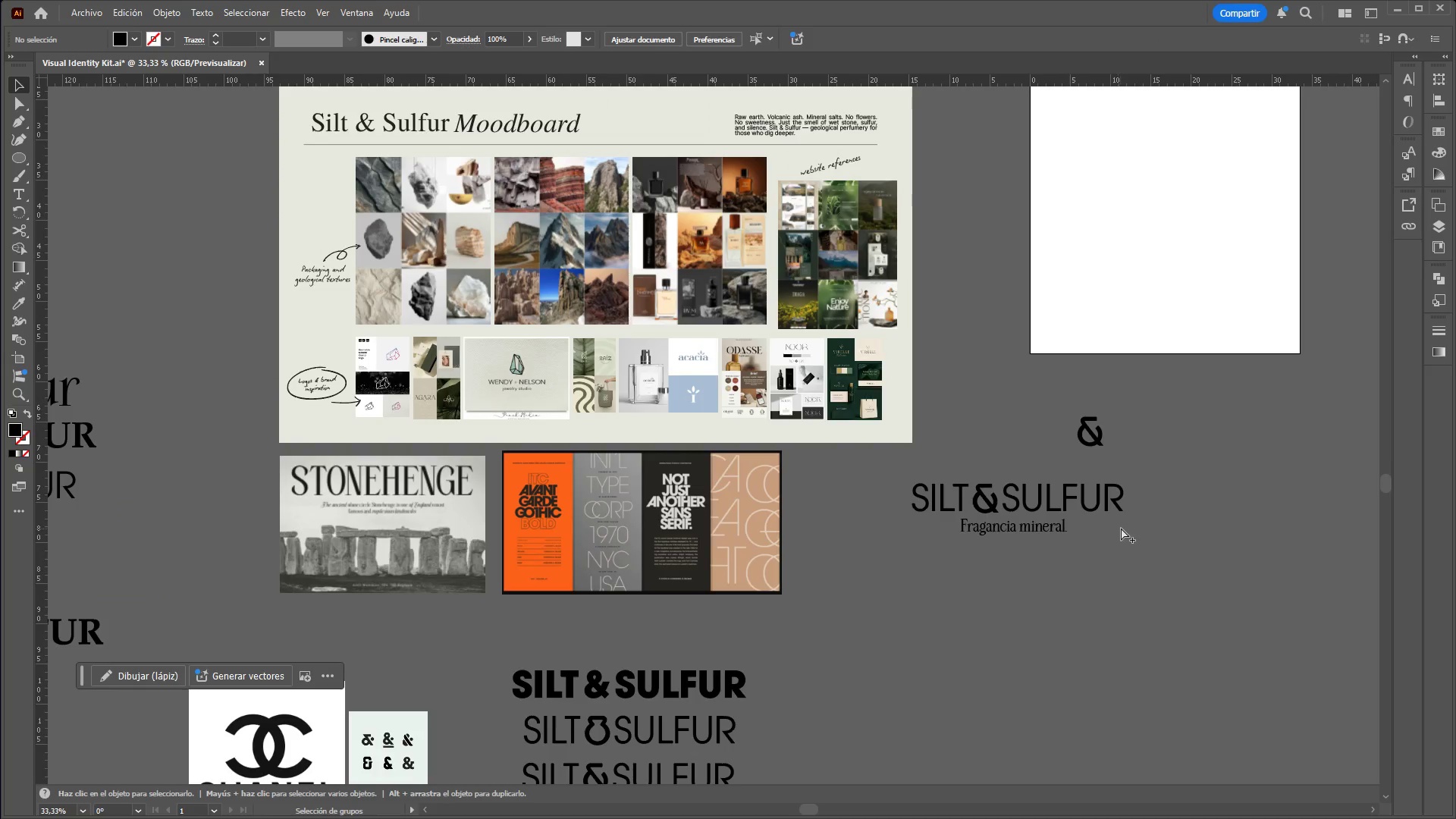 
hold_key(key=AltLeft, duration=1.23)
 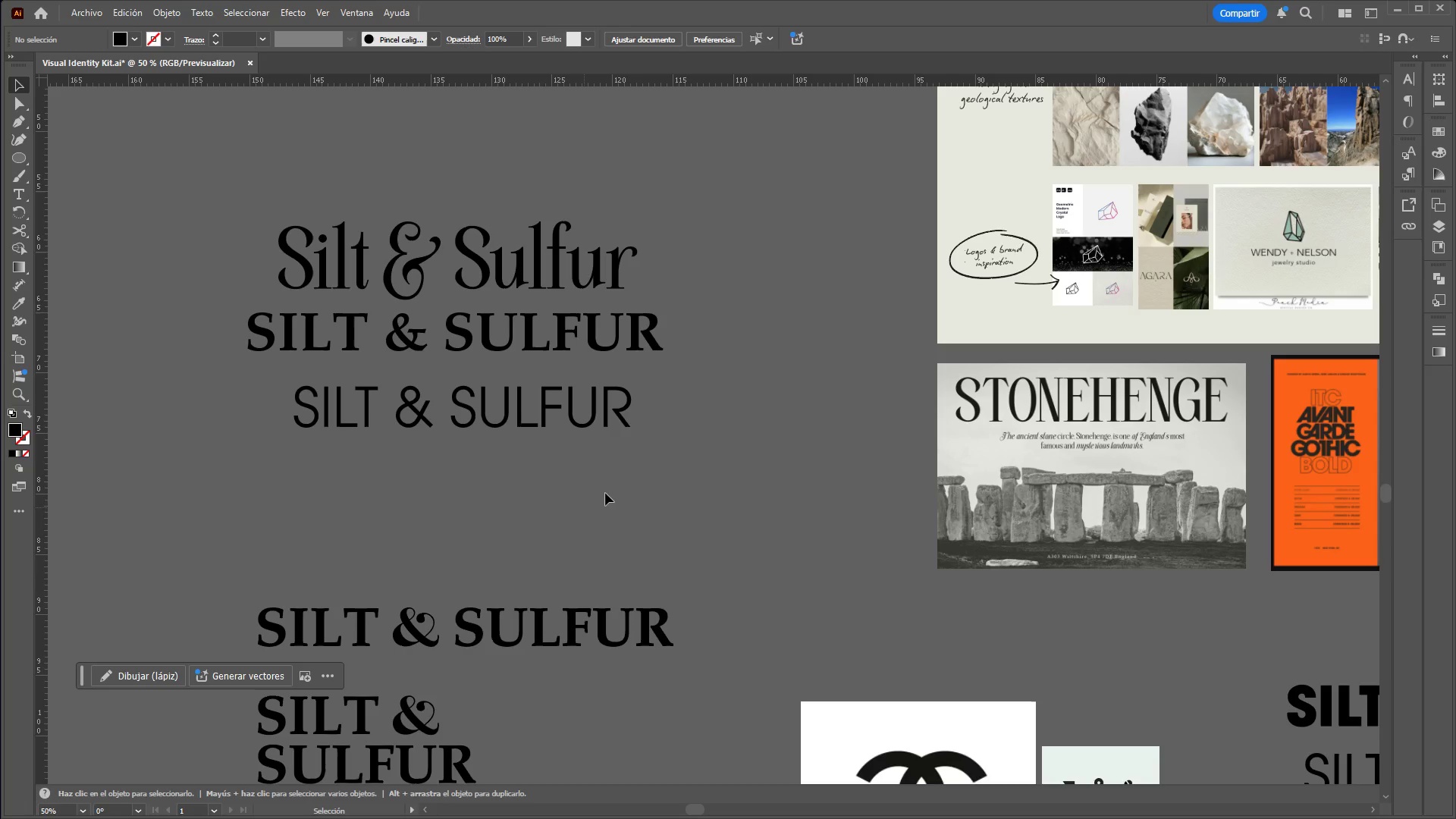 
scroll: coordinate [1123, 526], scroll_direction: down, amount: 2.0
 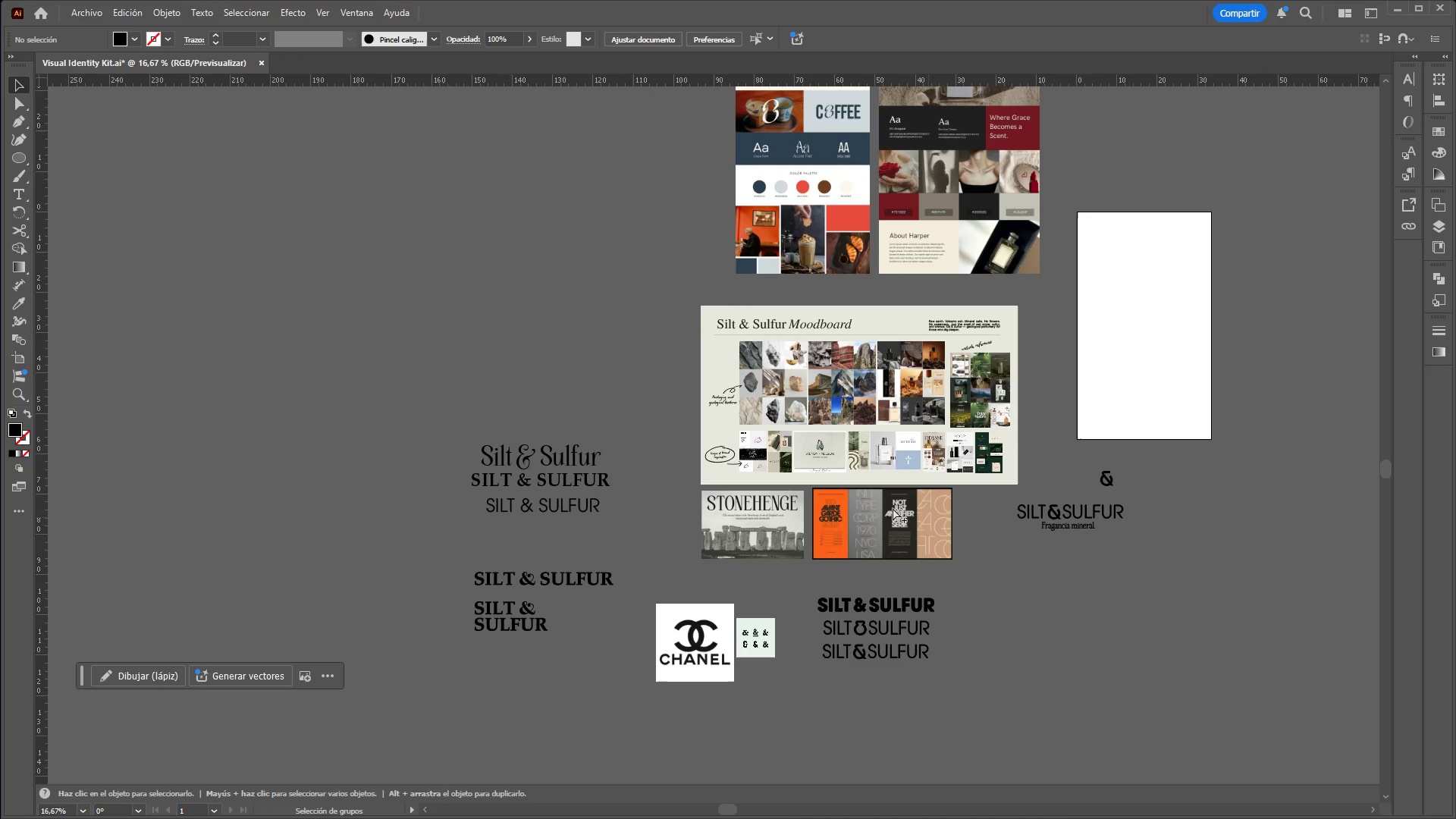 
scroll: coordinate [583, 554], scroll_direction: up, amount: 3.0
 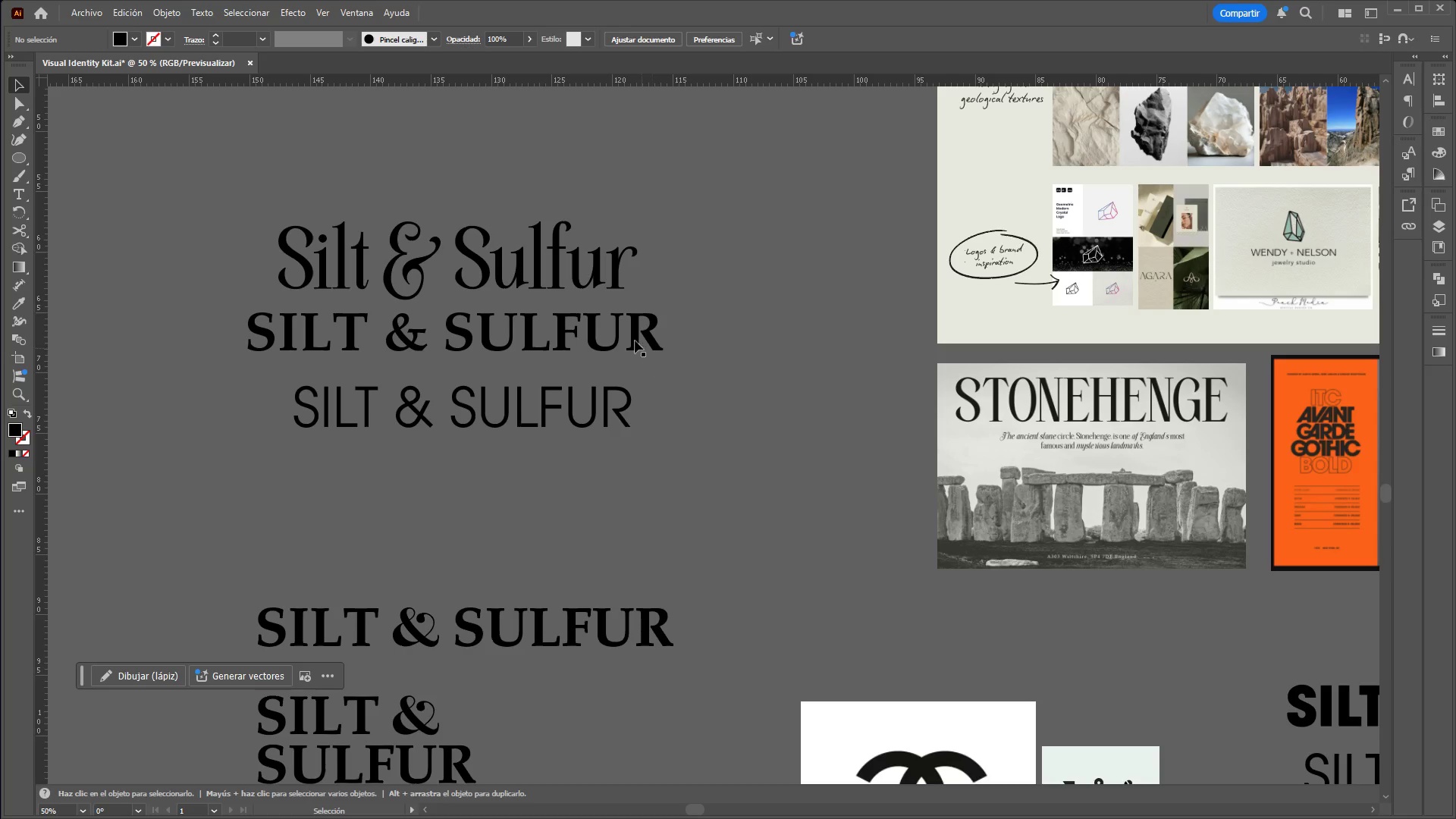 
left_click([566, 338])
 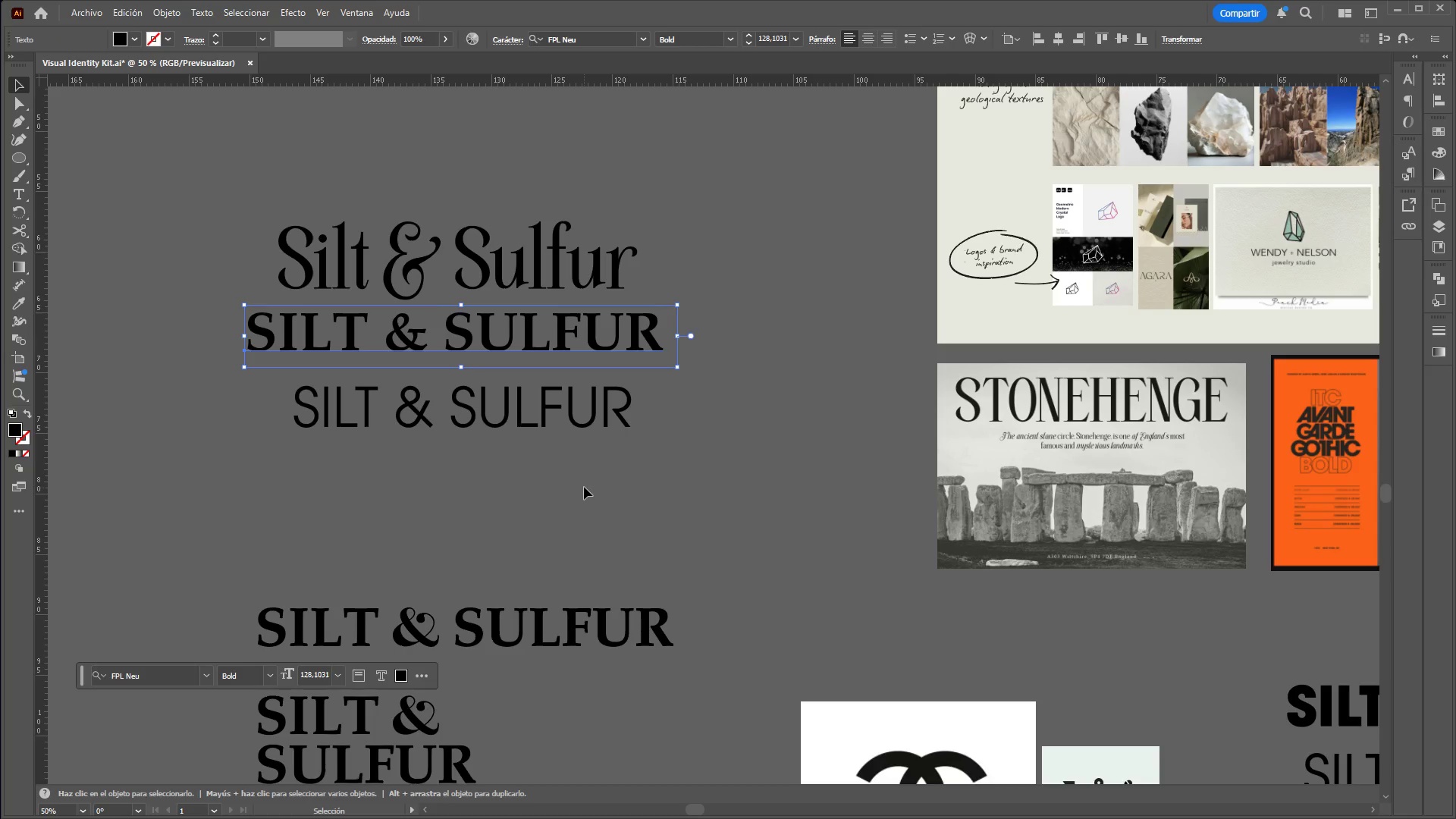 
hold_key(key=ControlLeft, duration=2.58)
hold_key(key=AltLeft, duration=1.5)
hold_key(key=AltLeft, duration=1.03)
scroll: coordinate [1106, 400], scroll_direction: up, amount: 1.0
 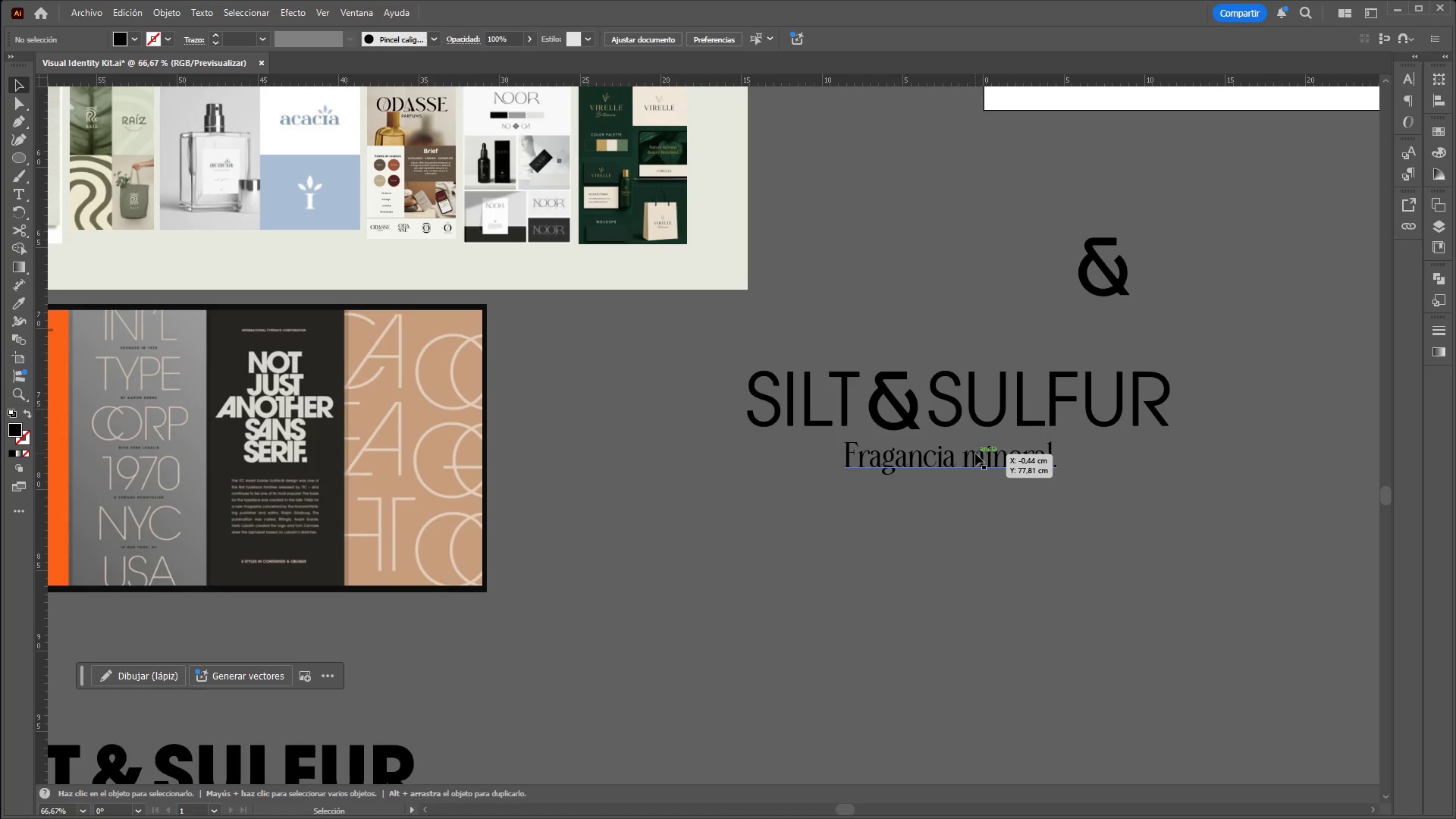 
left_click([975, 453])
 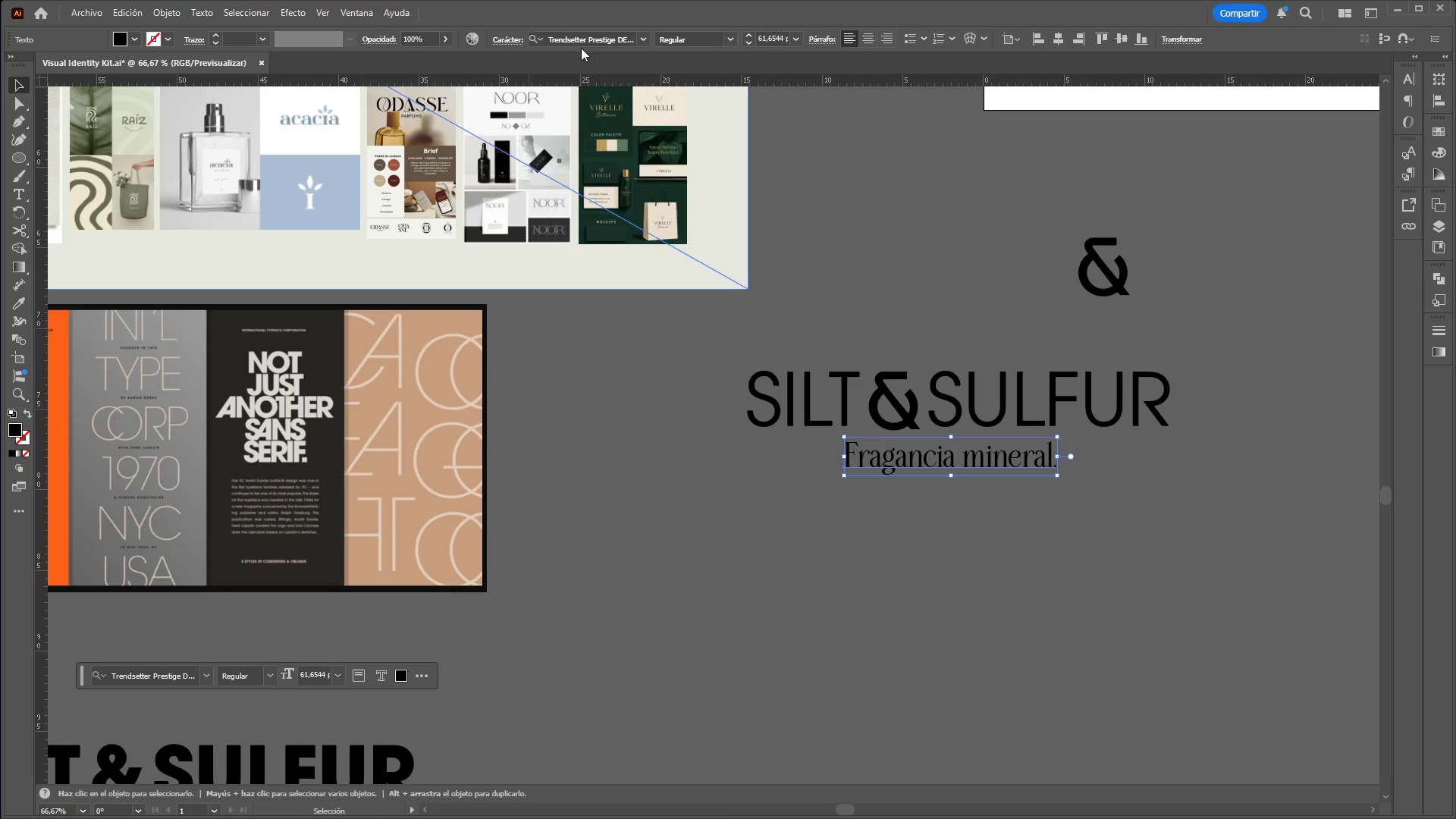 
scroll: coordinate [582, 42], scroll_direction: up, amount: 1.0
 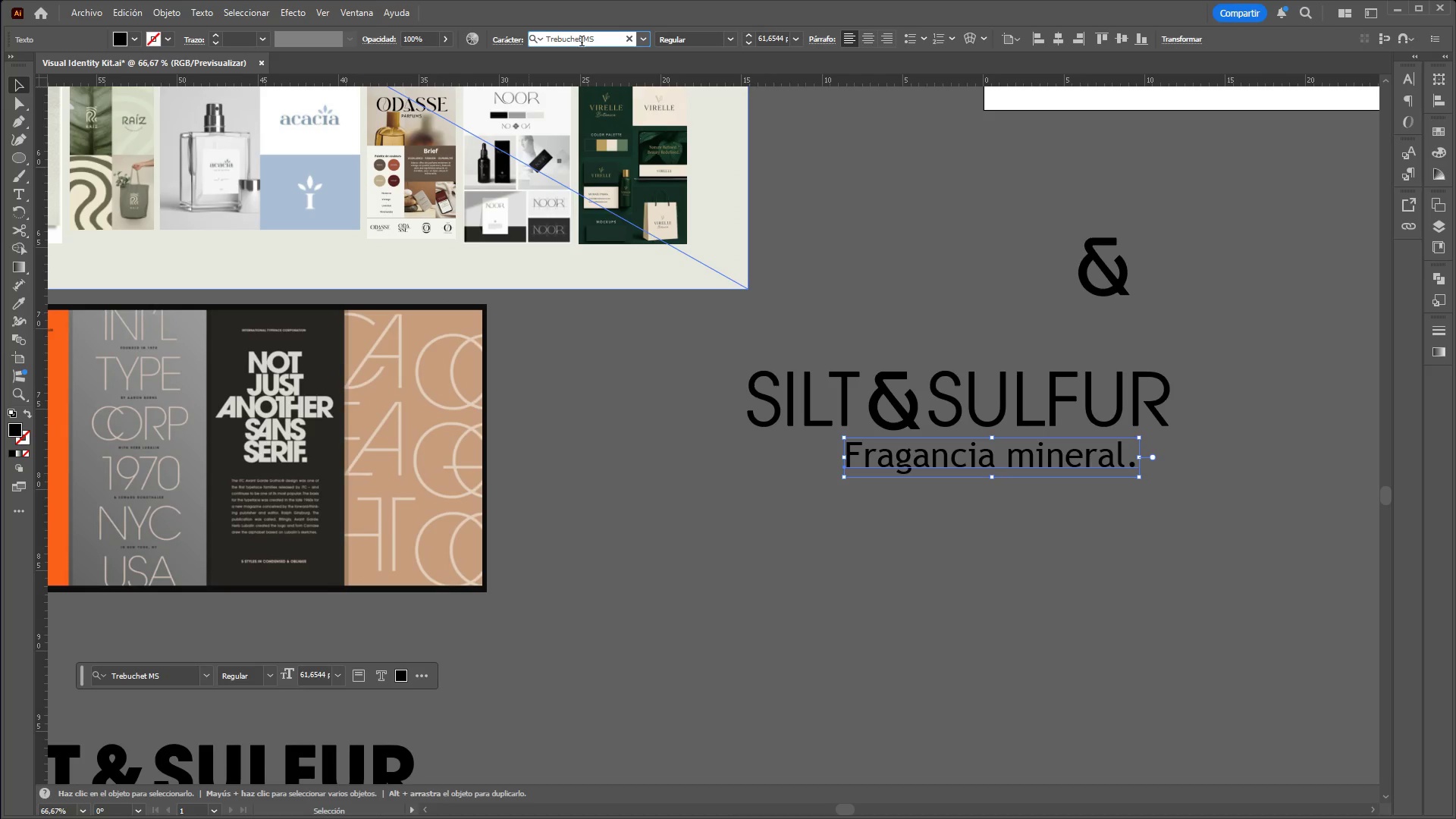 
double_click([582, 42])
 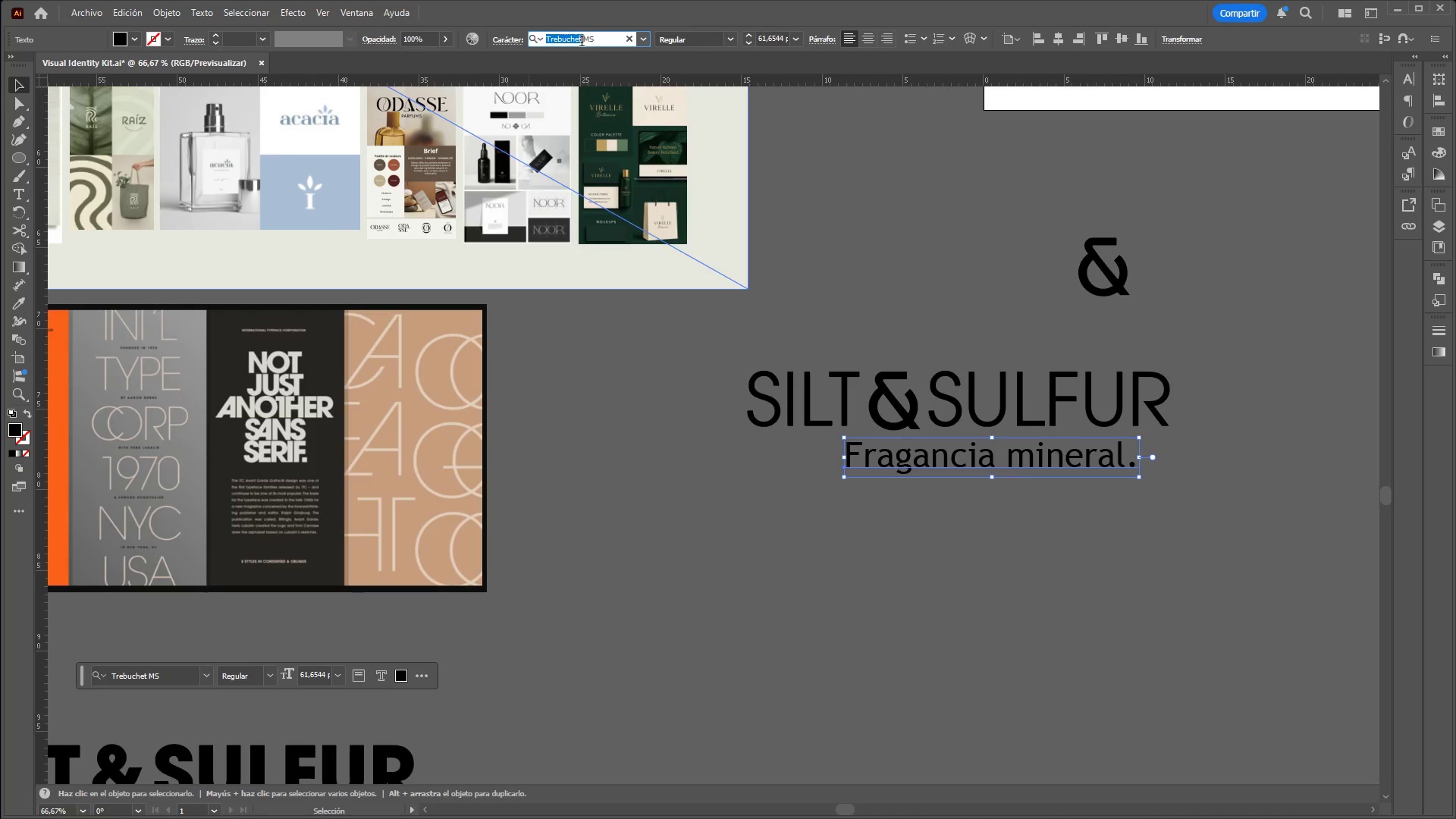 
triple_click([582, 42])
 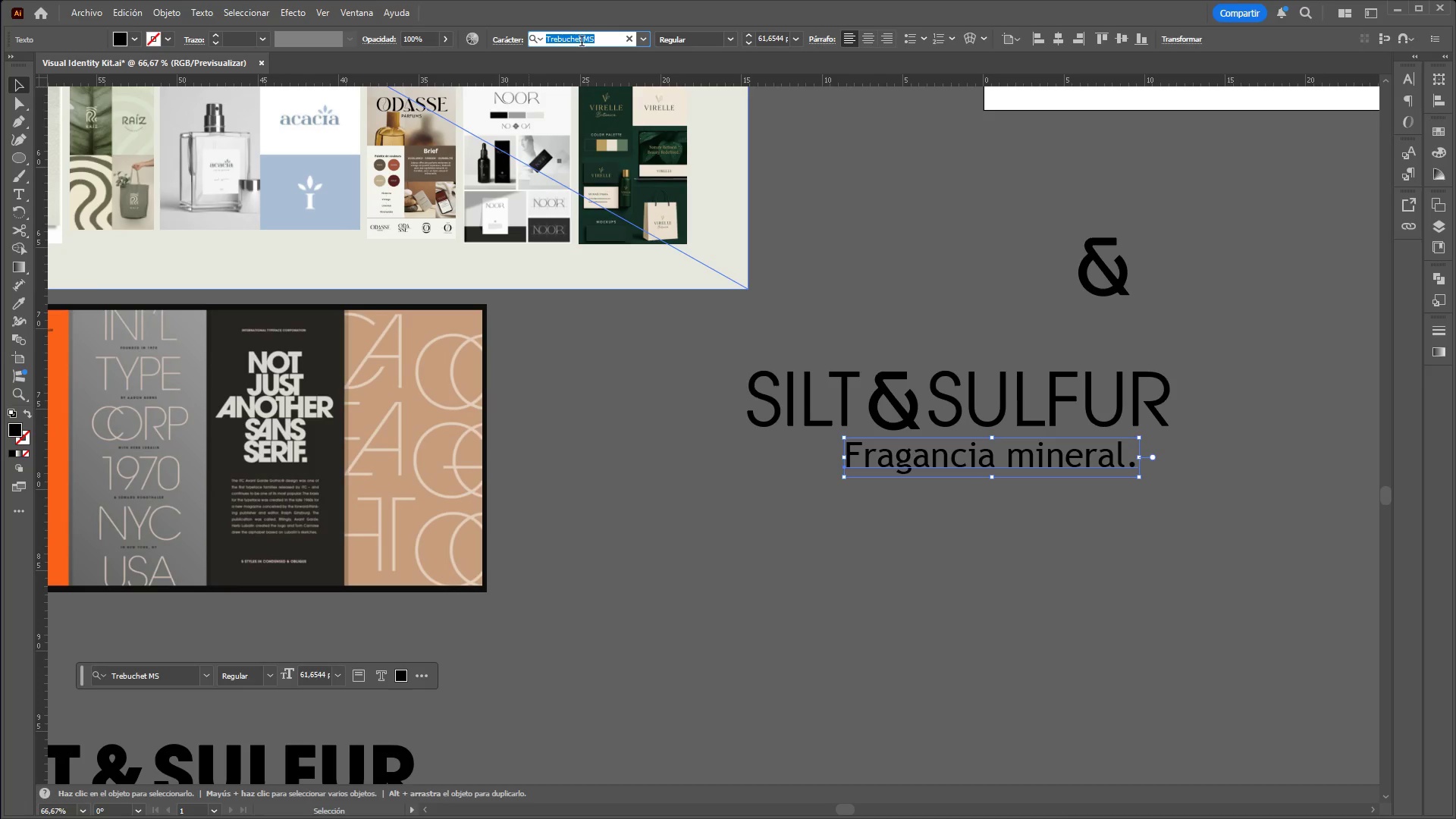 
type(fpl)
 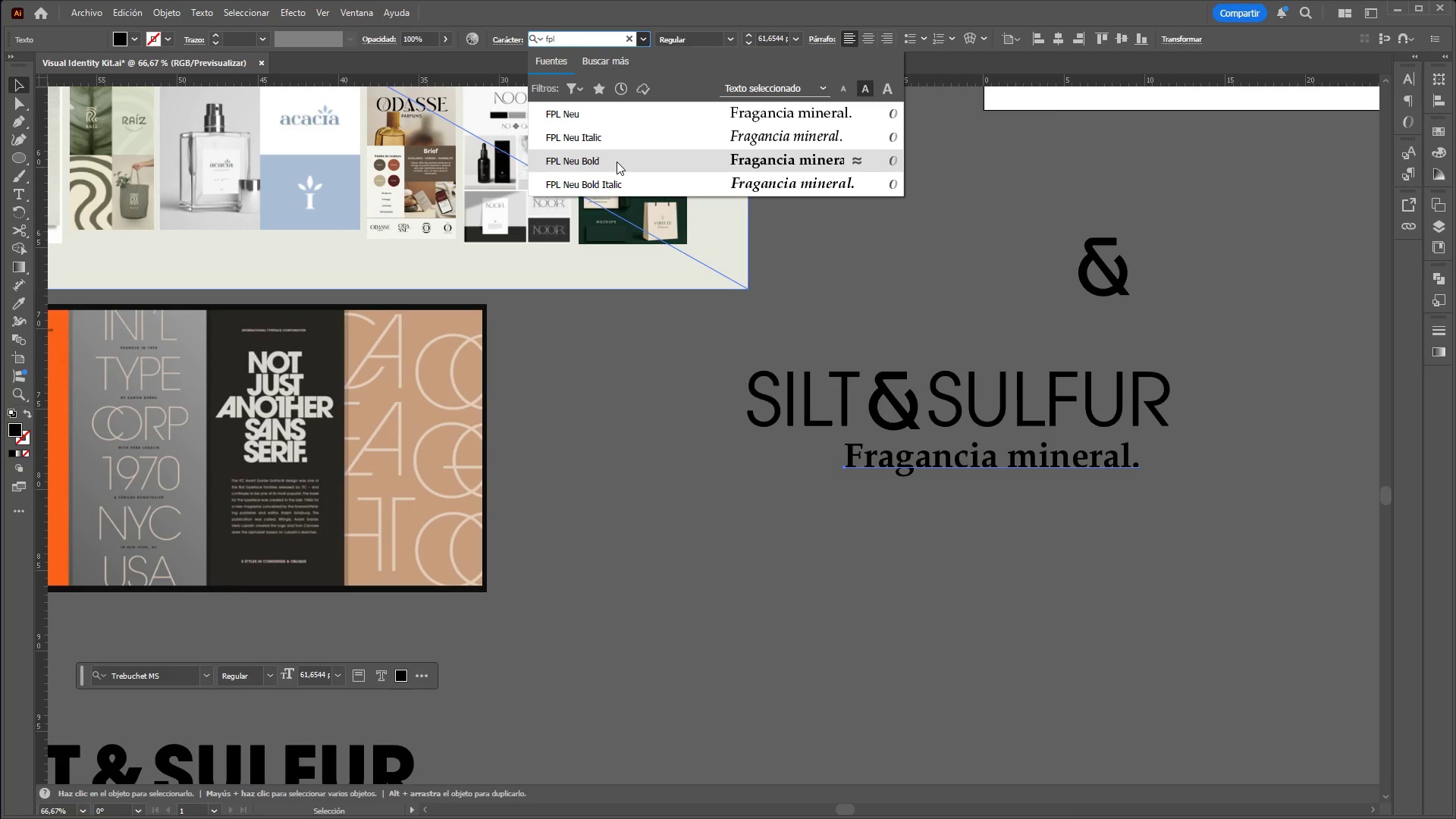 
wait(6.92)
 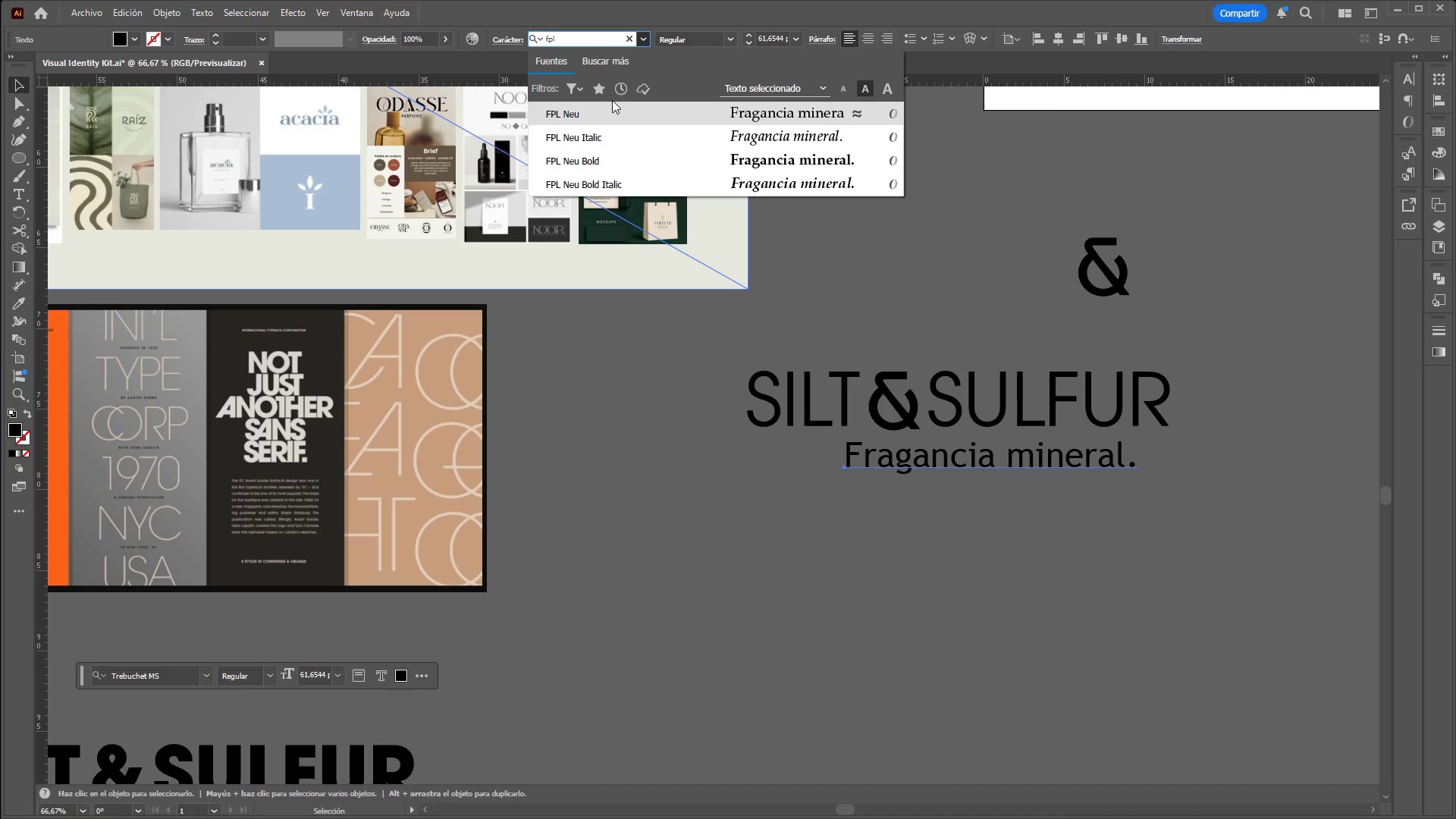 
left_click([617, 115])
 